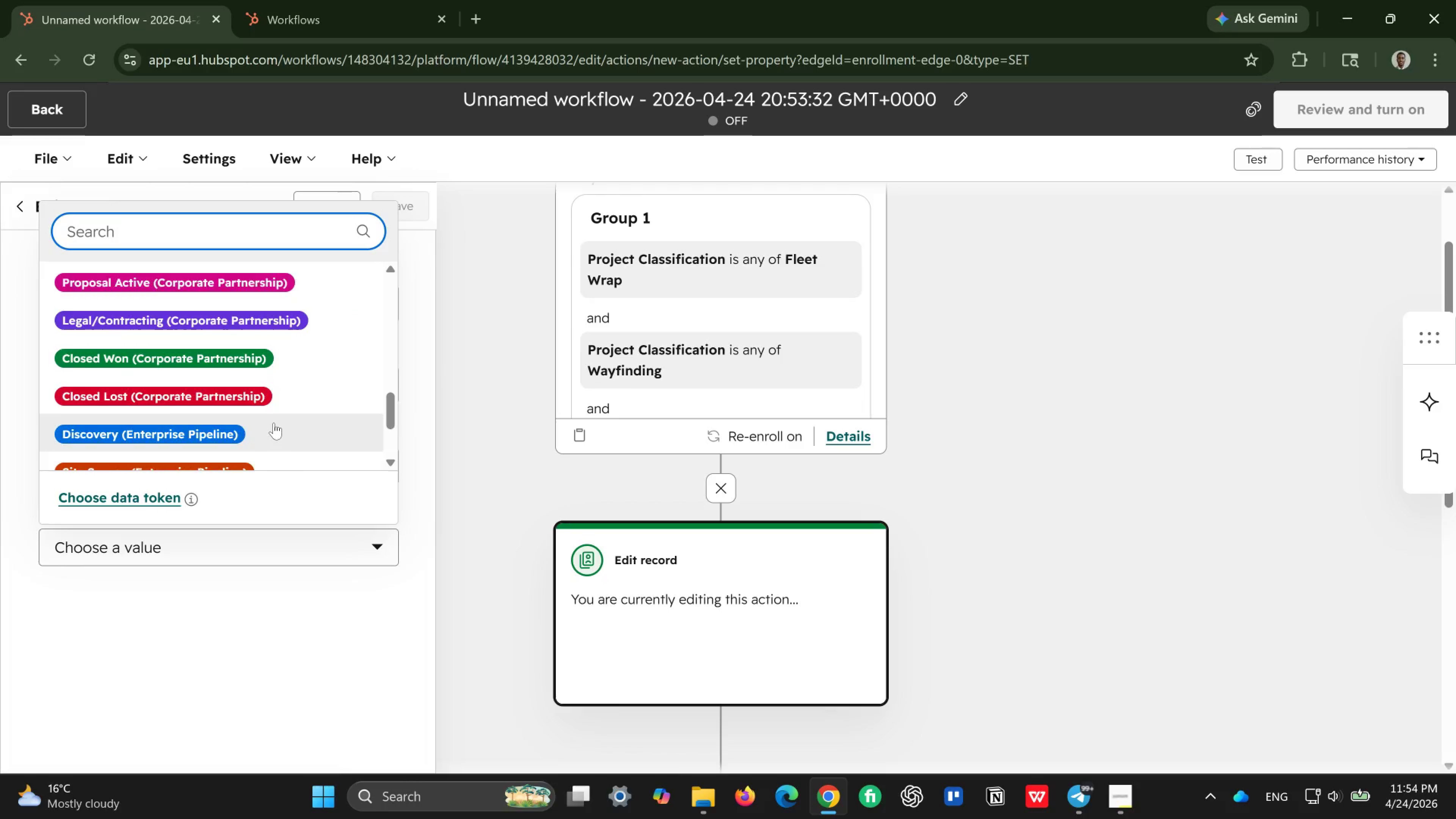 
scroll: coordinate [274, 423], scroll_direction: up, amount: 11.0
 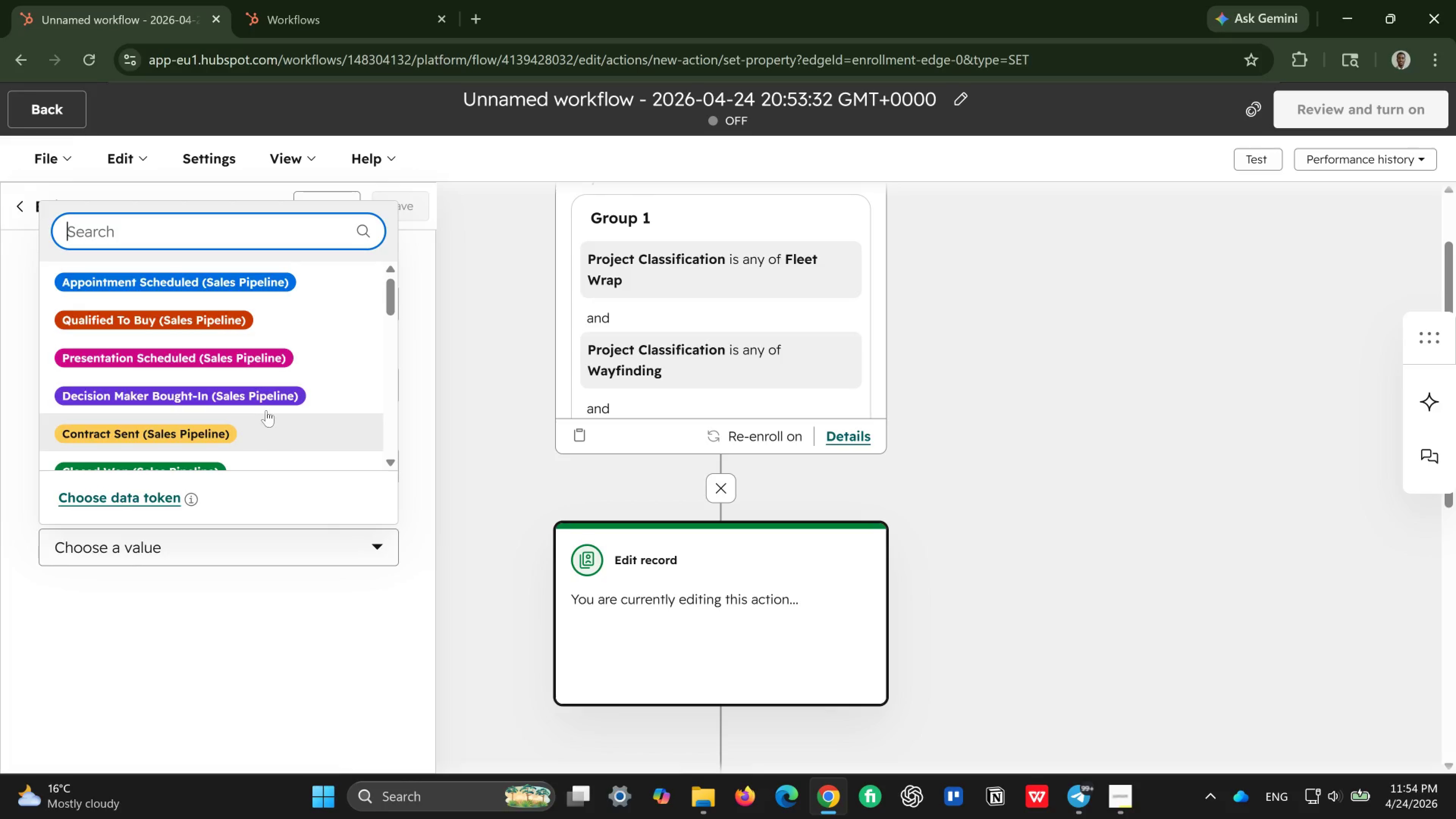 
scroll: coordinate [263, 397], scroll_direction: down, amount: 6.0
 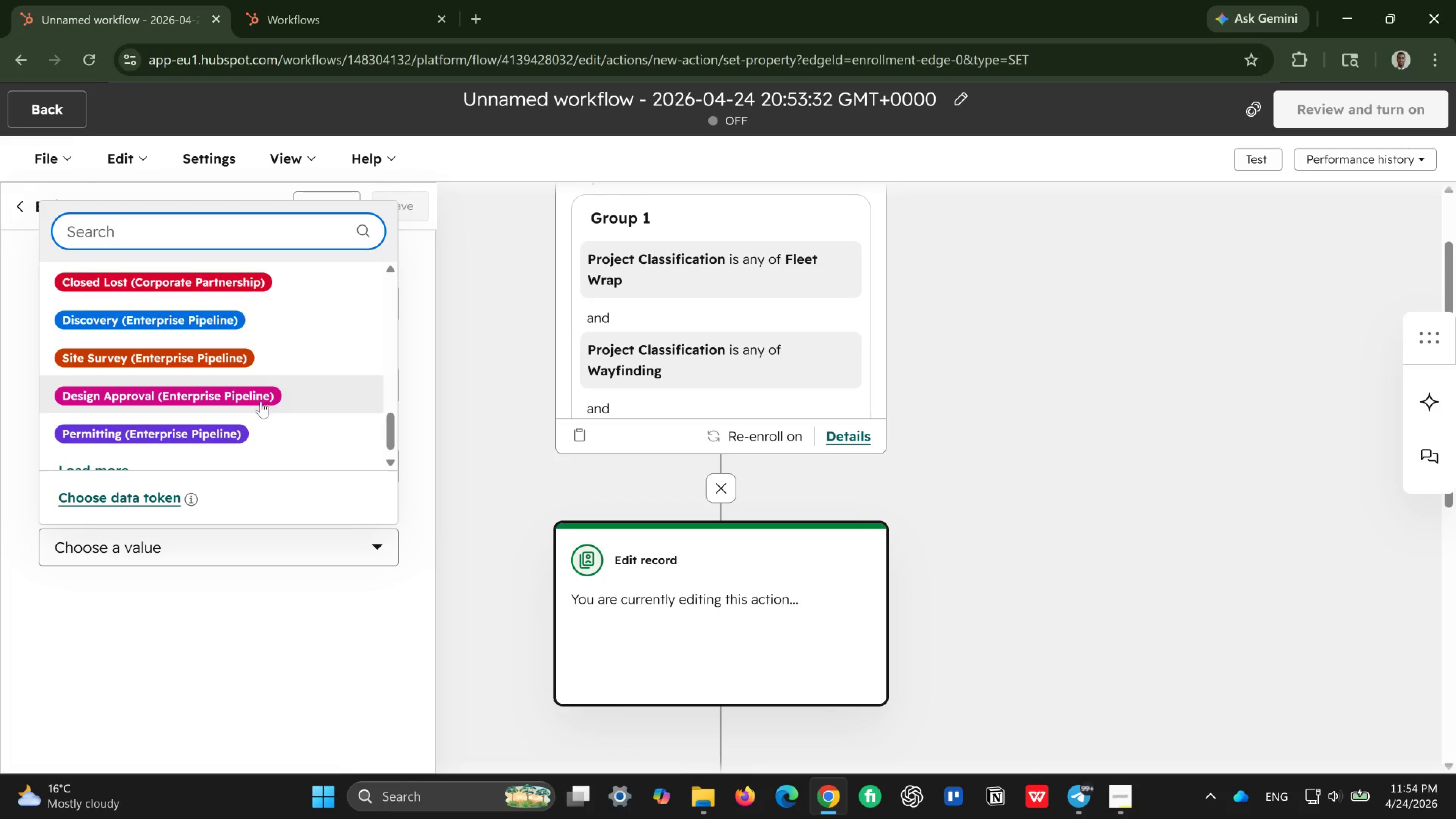 
scroll: coordinate [246, 410], scroll_direction: down, amount: 1.0
 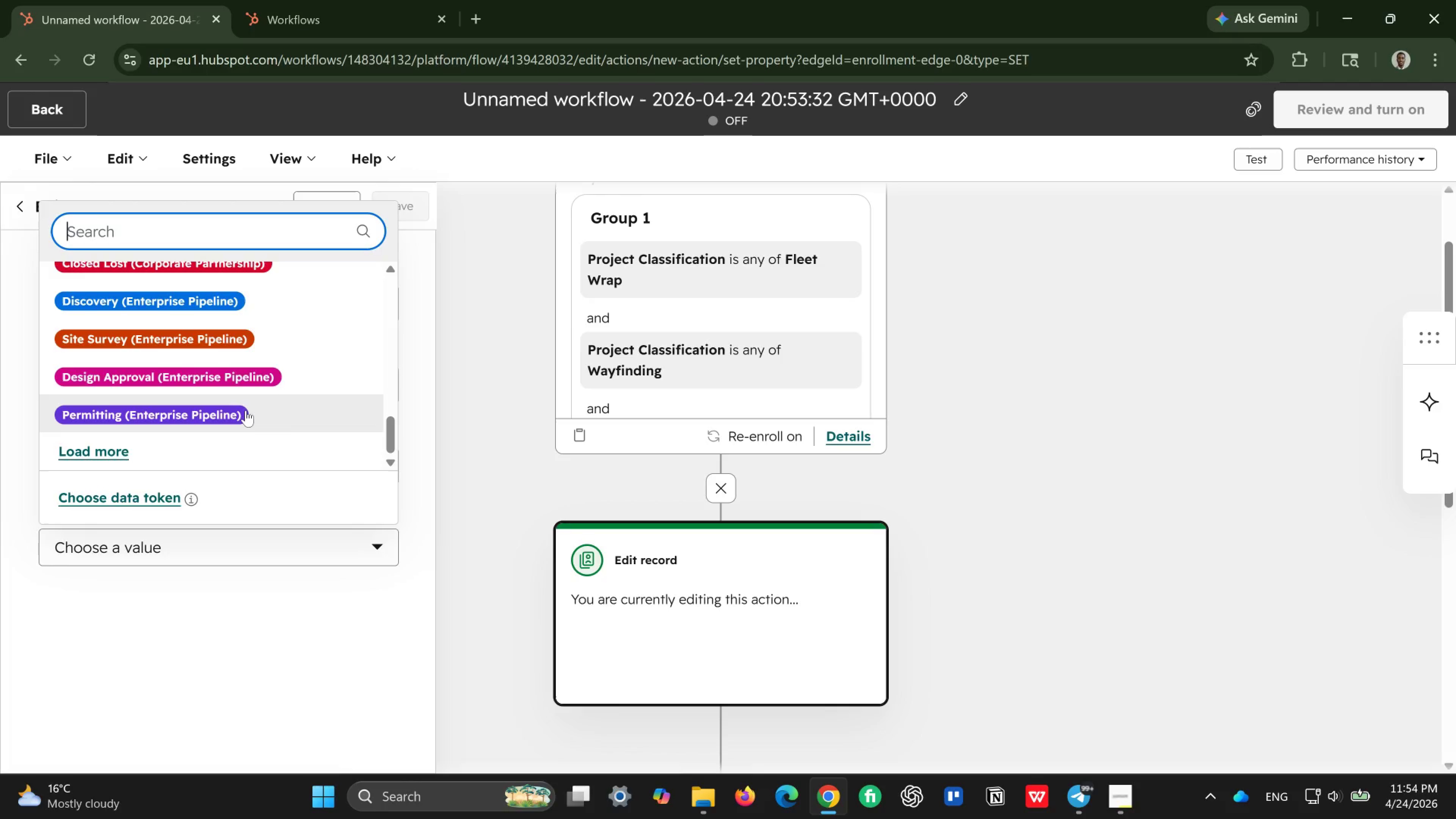 
wait(5.84)
 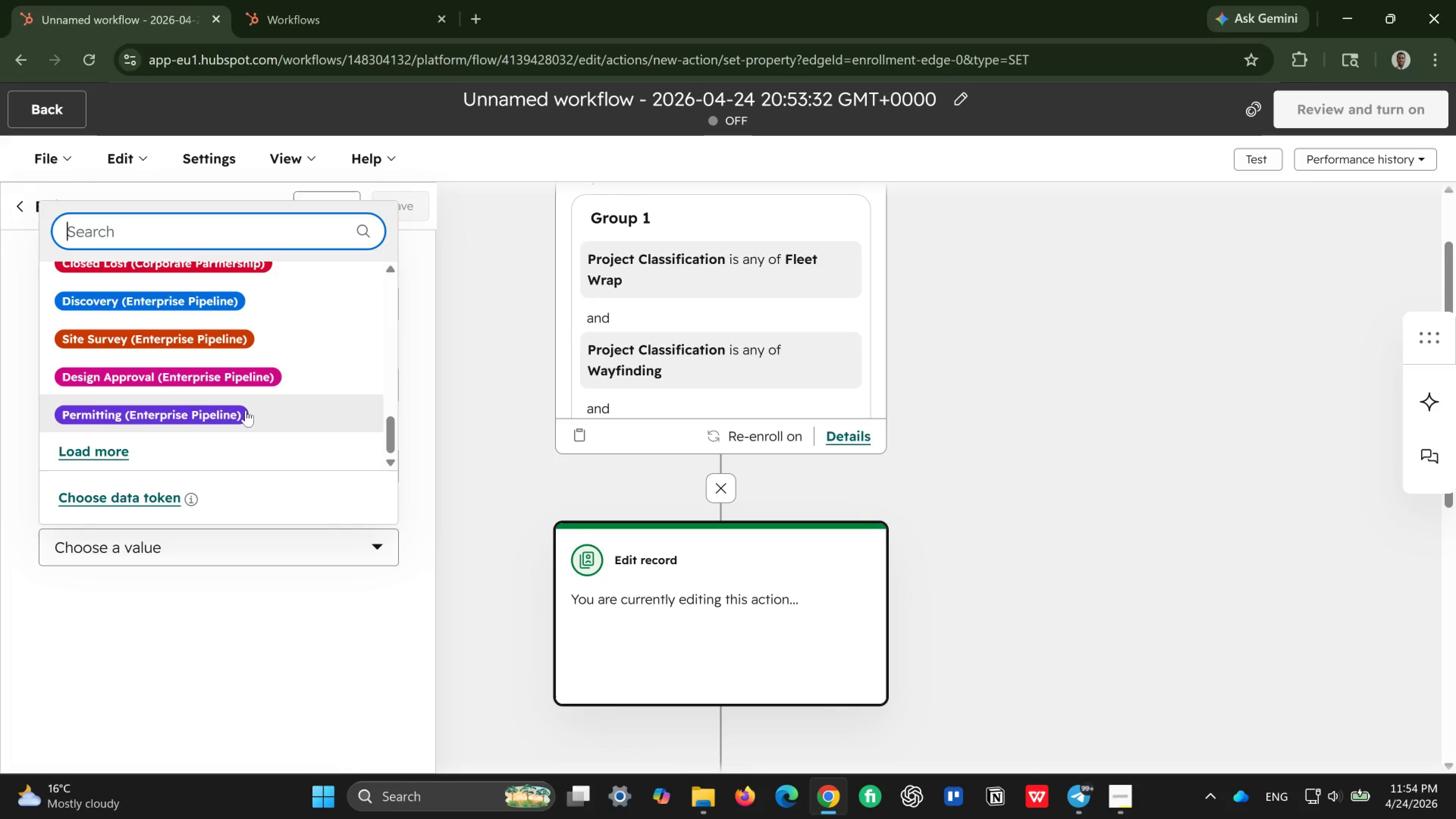 
scroll: coordinate [246, 410], scroll_direction: up, amount: 1.0
 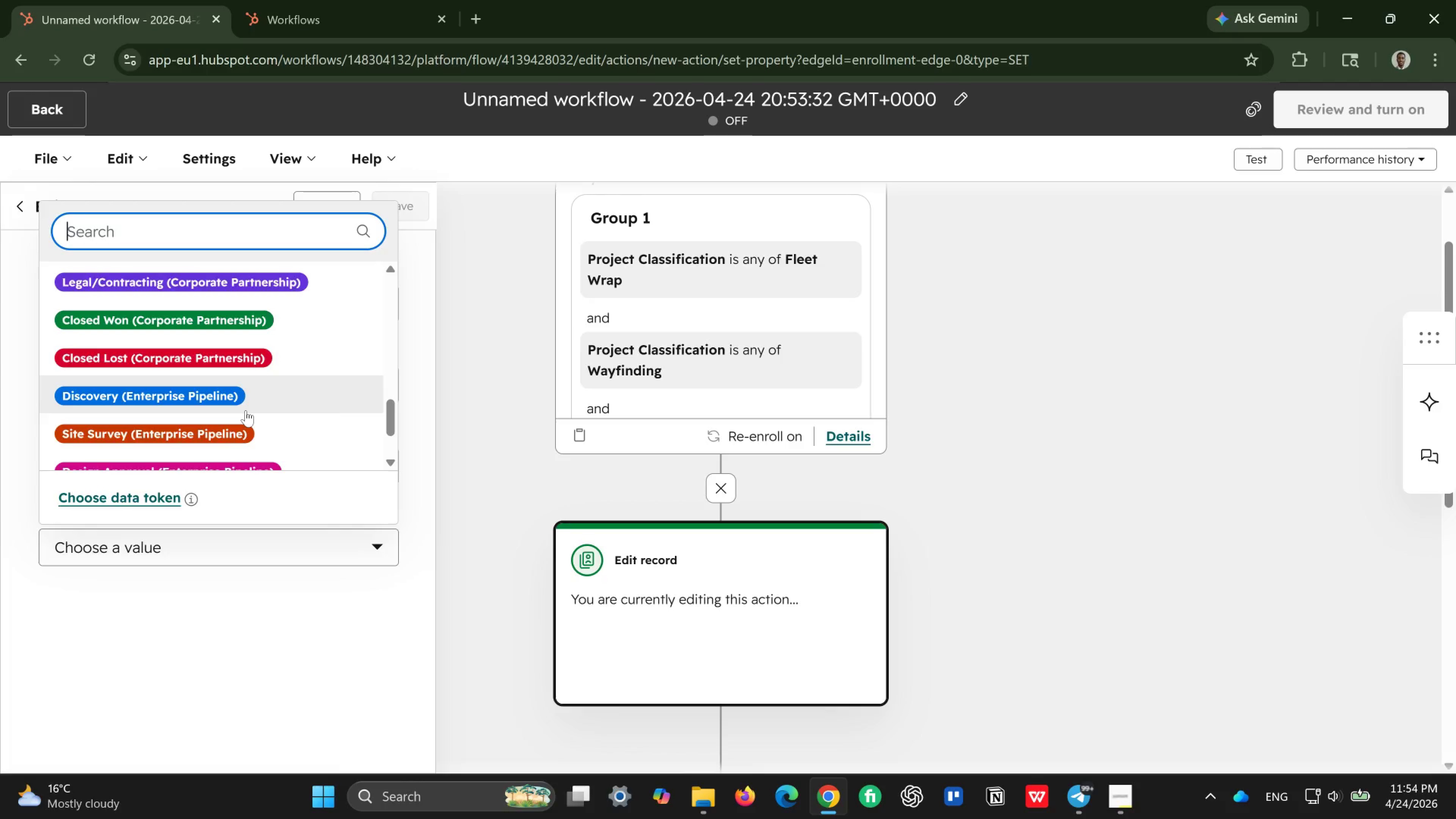 
scroll: coordinate [246, 410], scroll_direction: down, amount: 1.0
 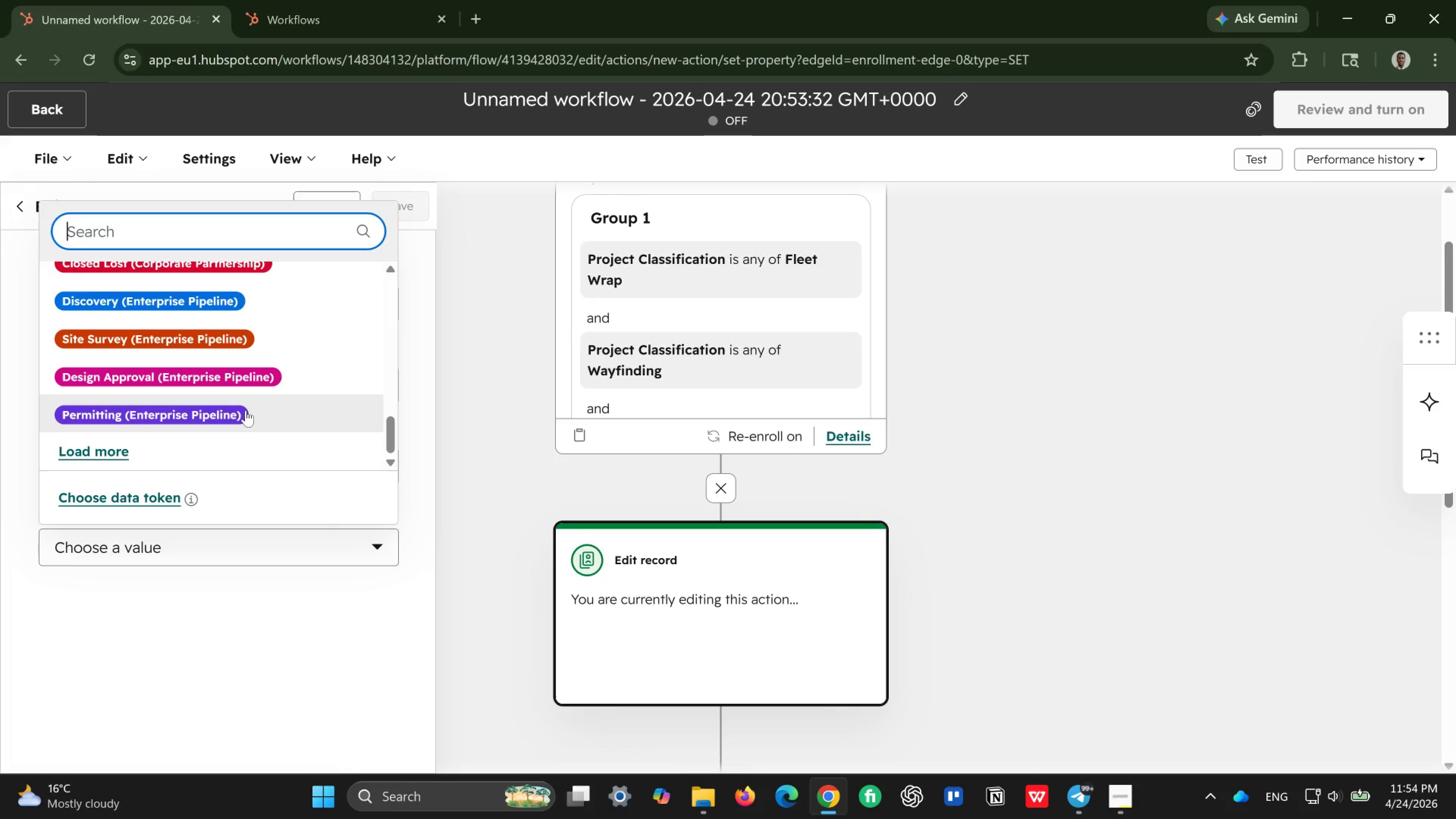 
wait(5.66)
 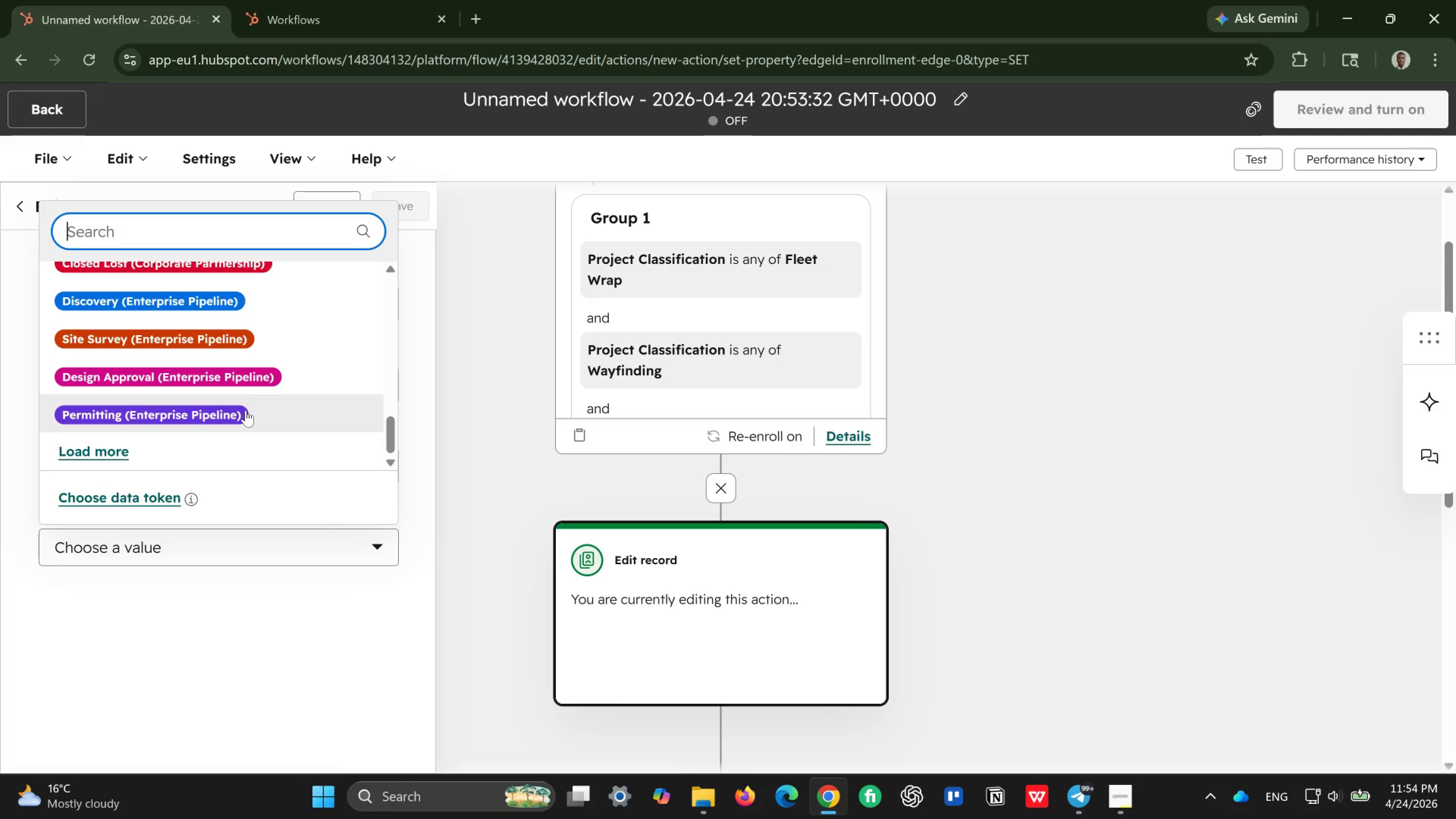 
scroll: coordinate [246, 410], scroll_direction: down, amount: 2.0
 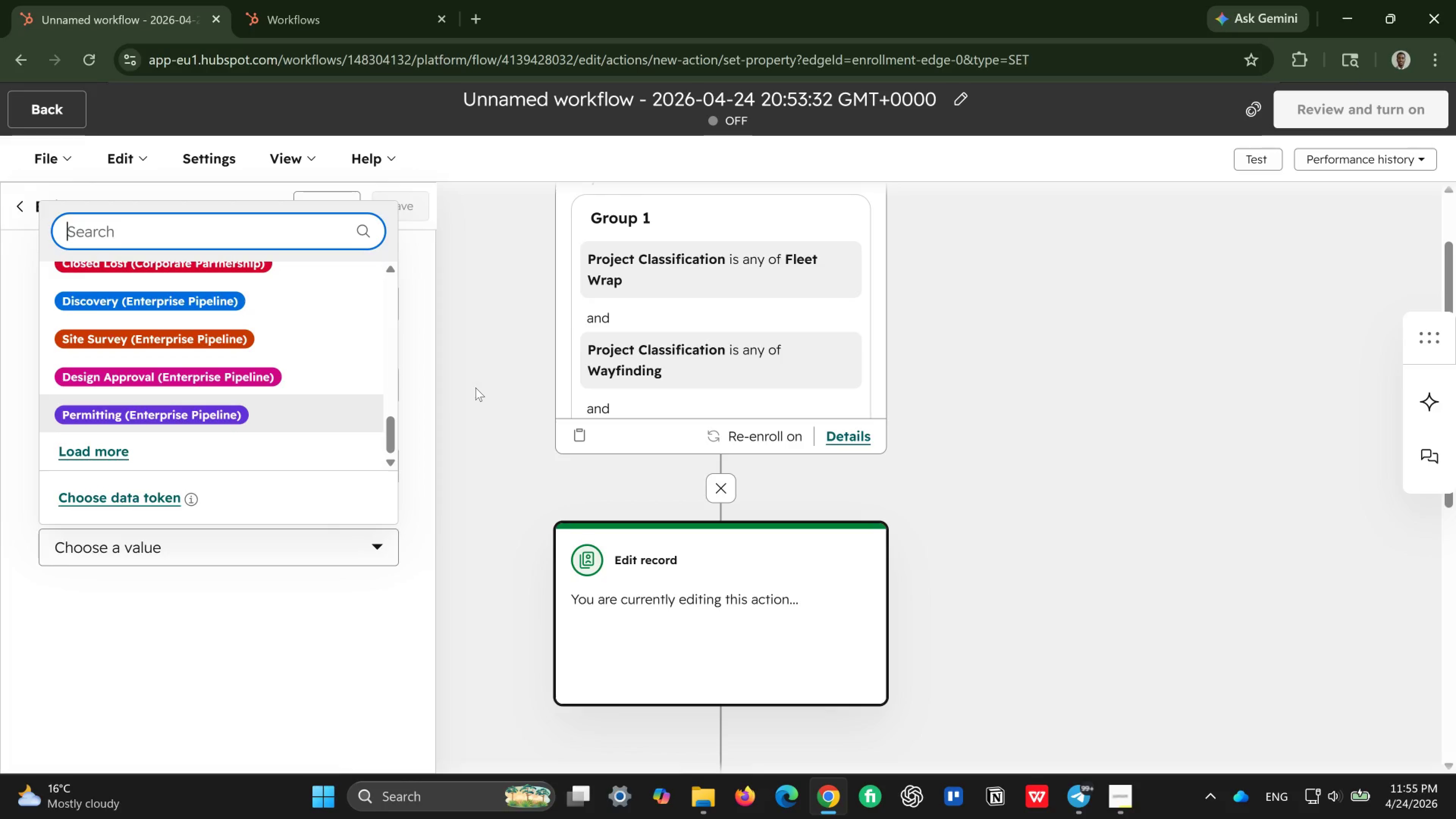 
left_click([475, 388])
 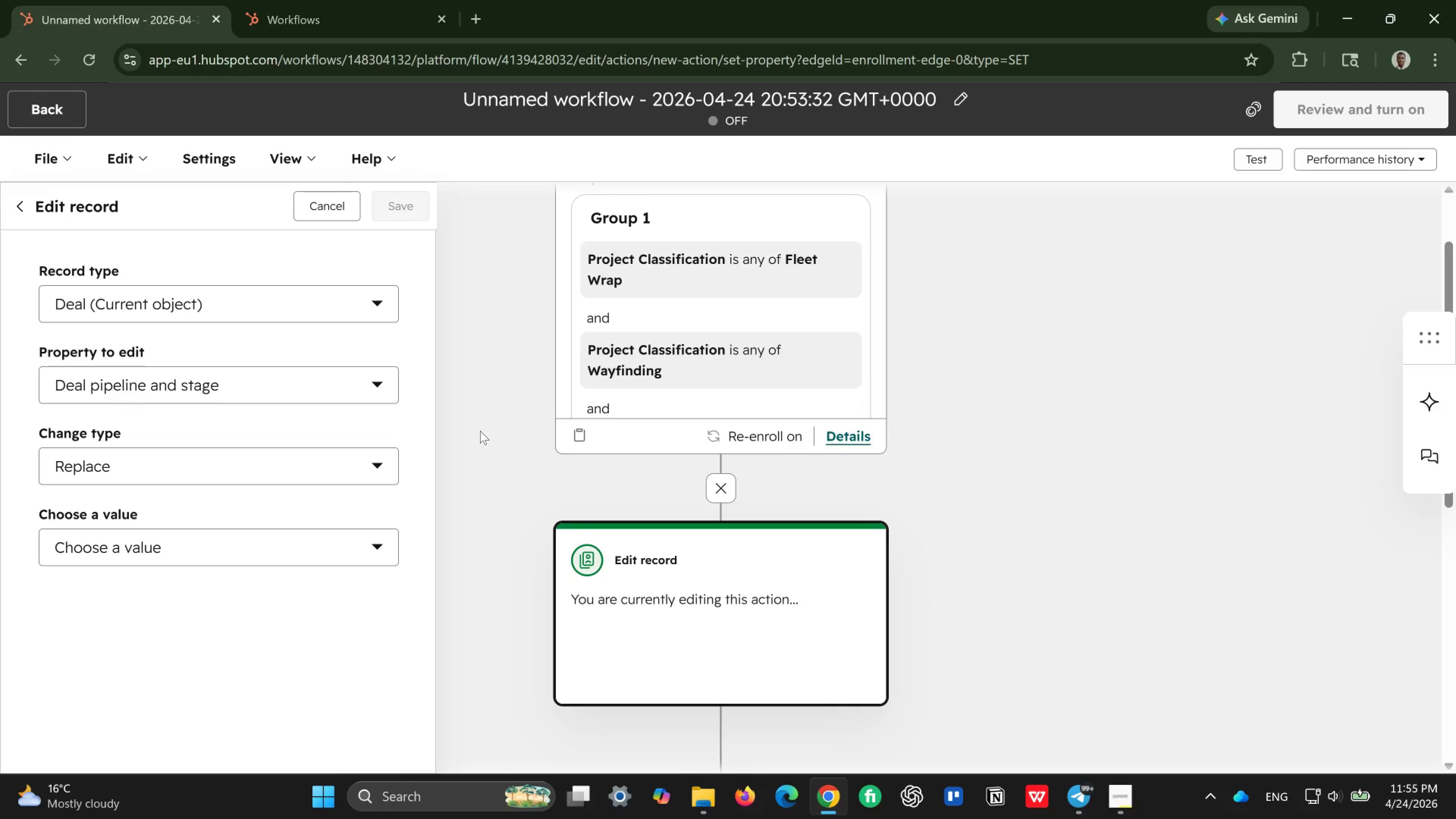 
wait(48.23)
 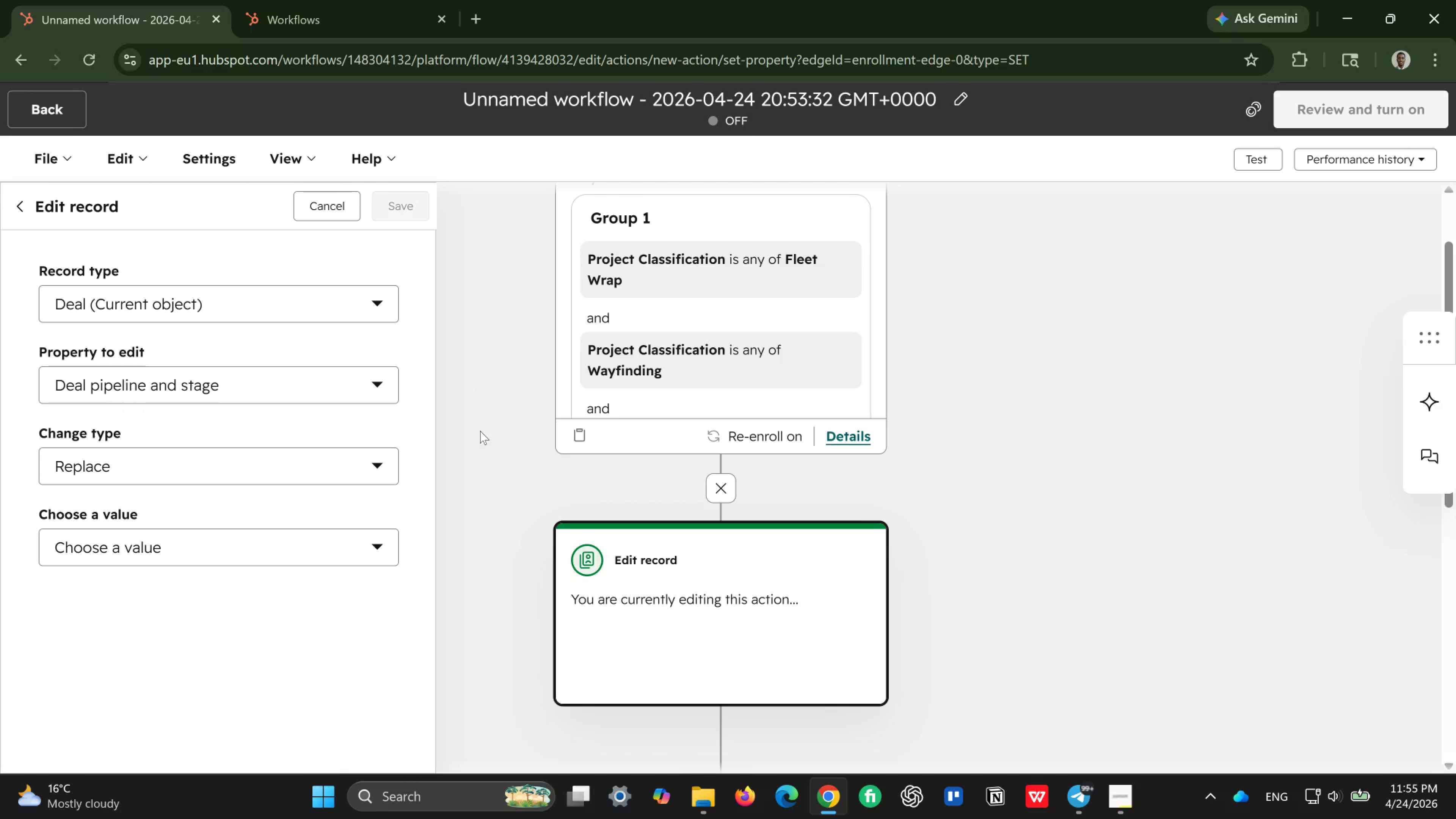 
left_click([155, 549])
 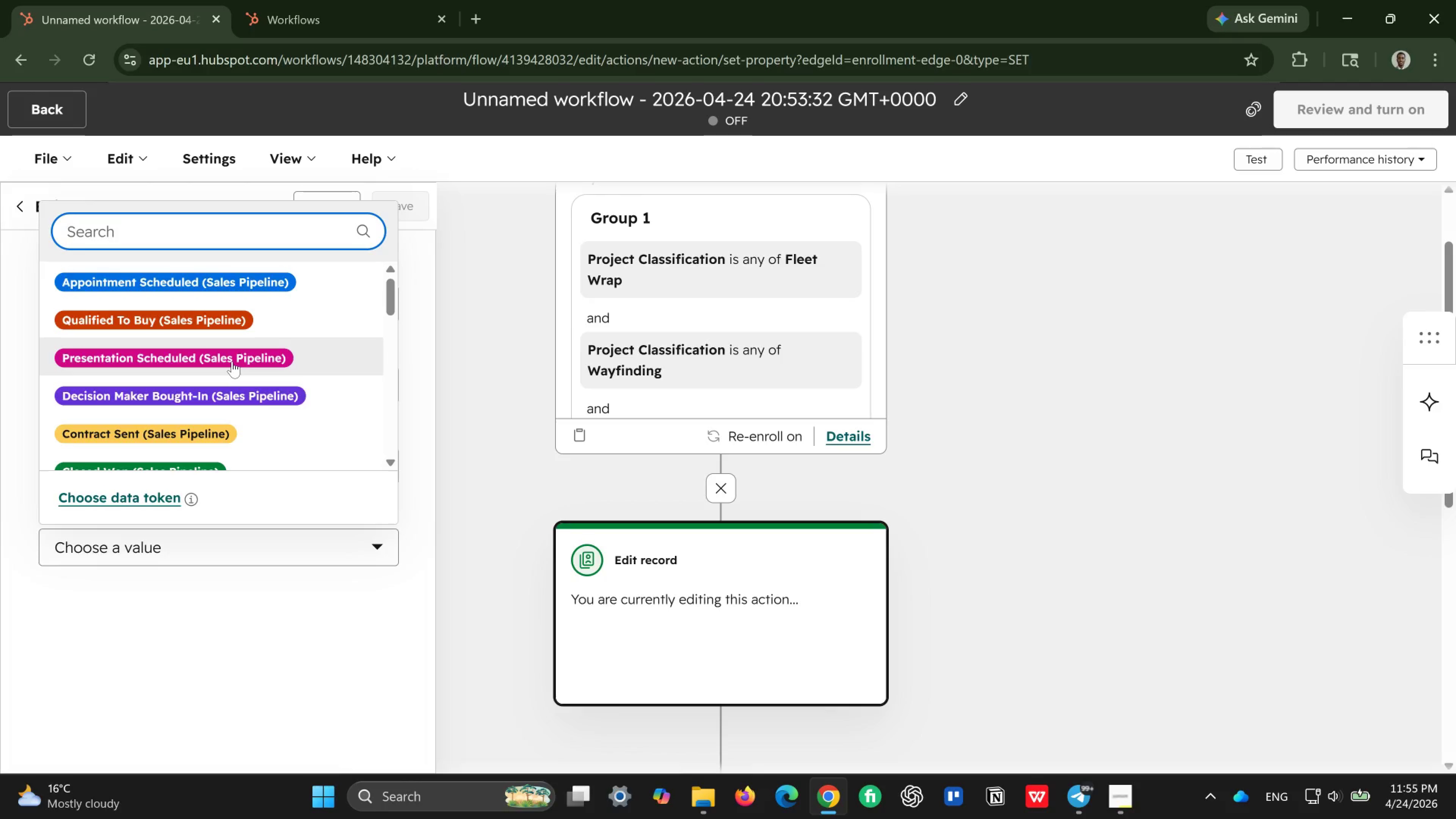 
wait(8.95)
 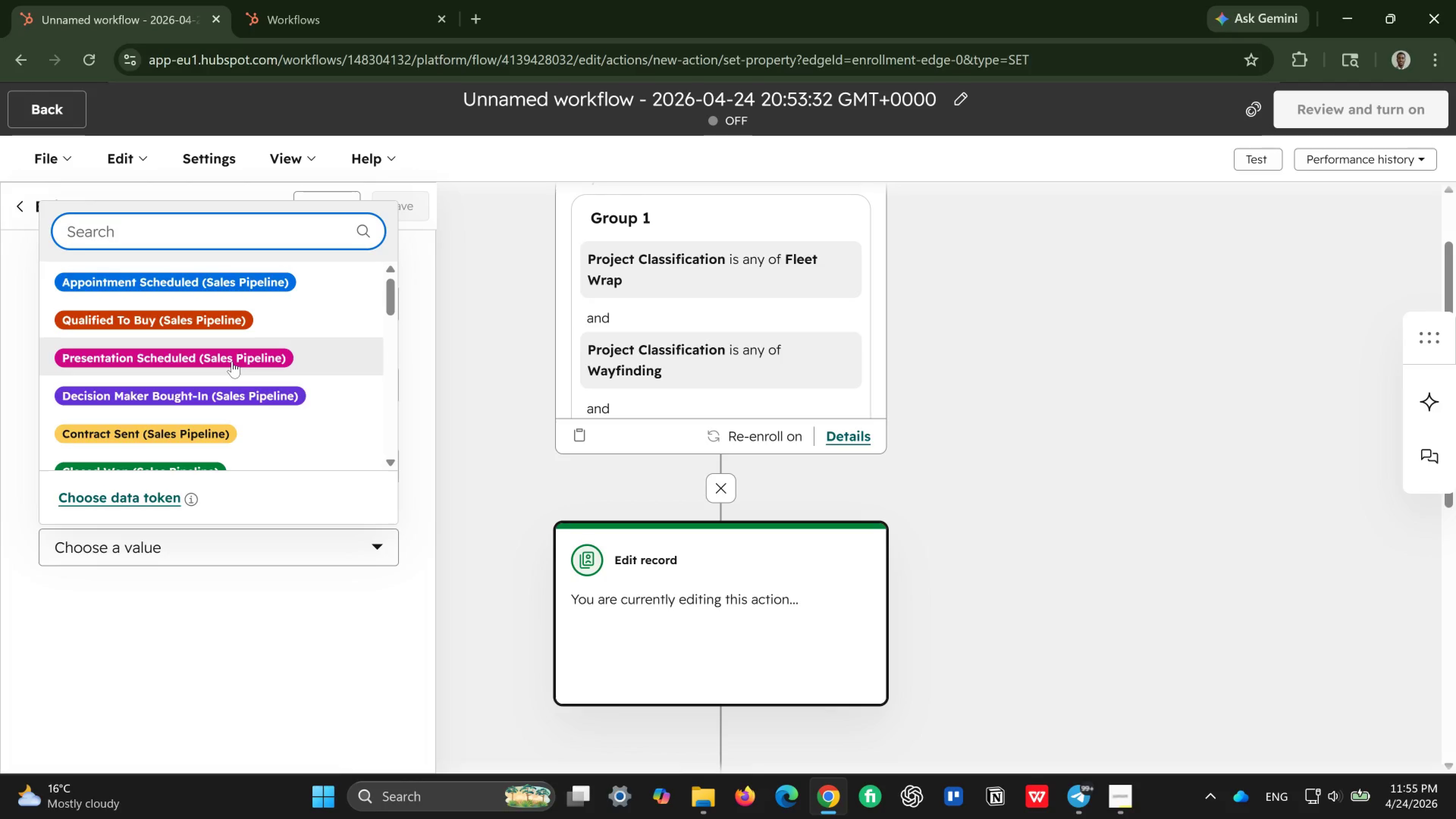 
scroll: coordinate [232, 361], scroll_direction: down, amount: 4.0
 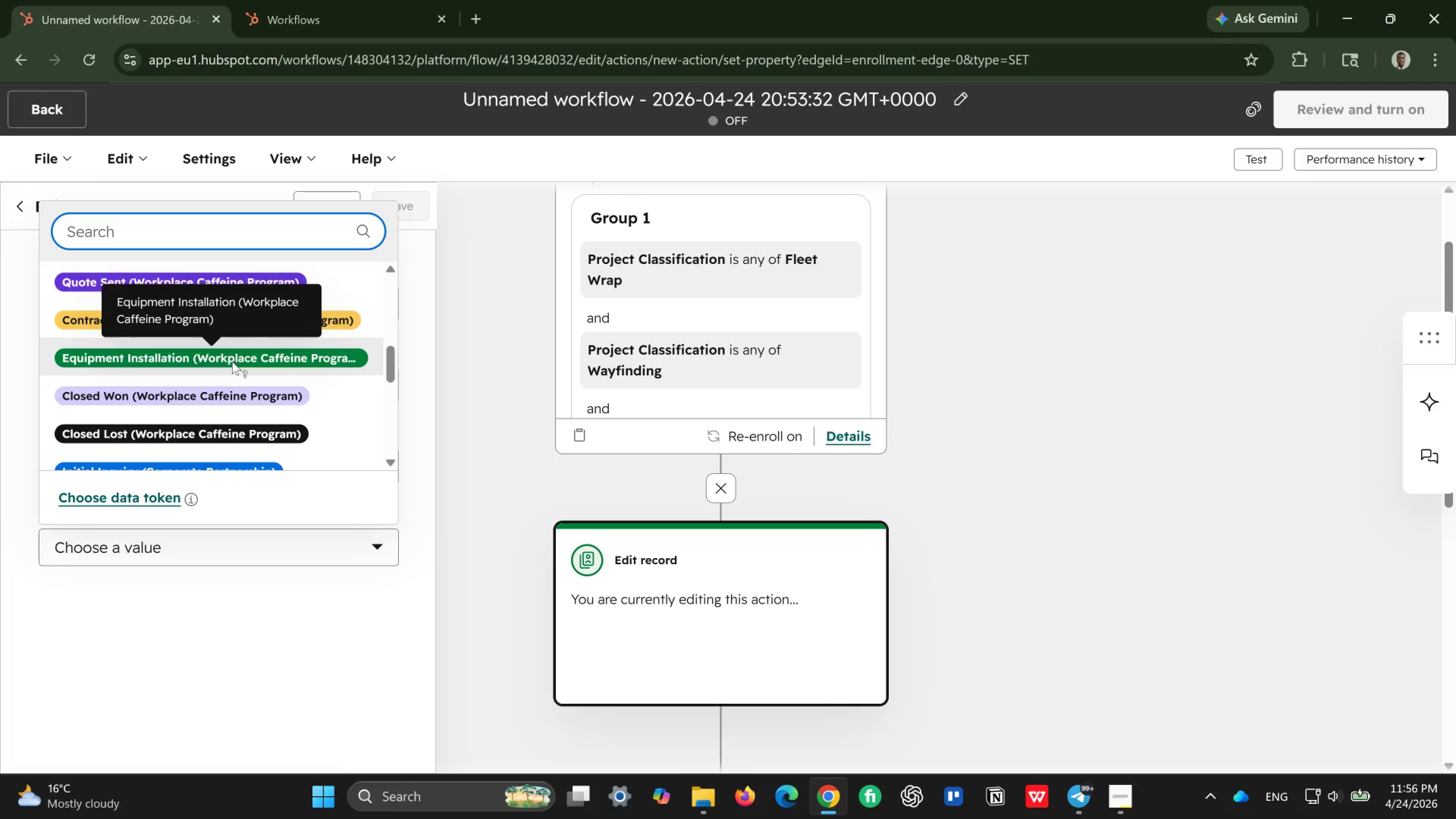 
scroll: coordinate [232, 361], scroll_direction: up, amount: 2.0
 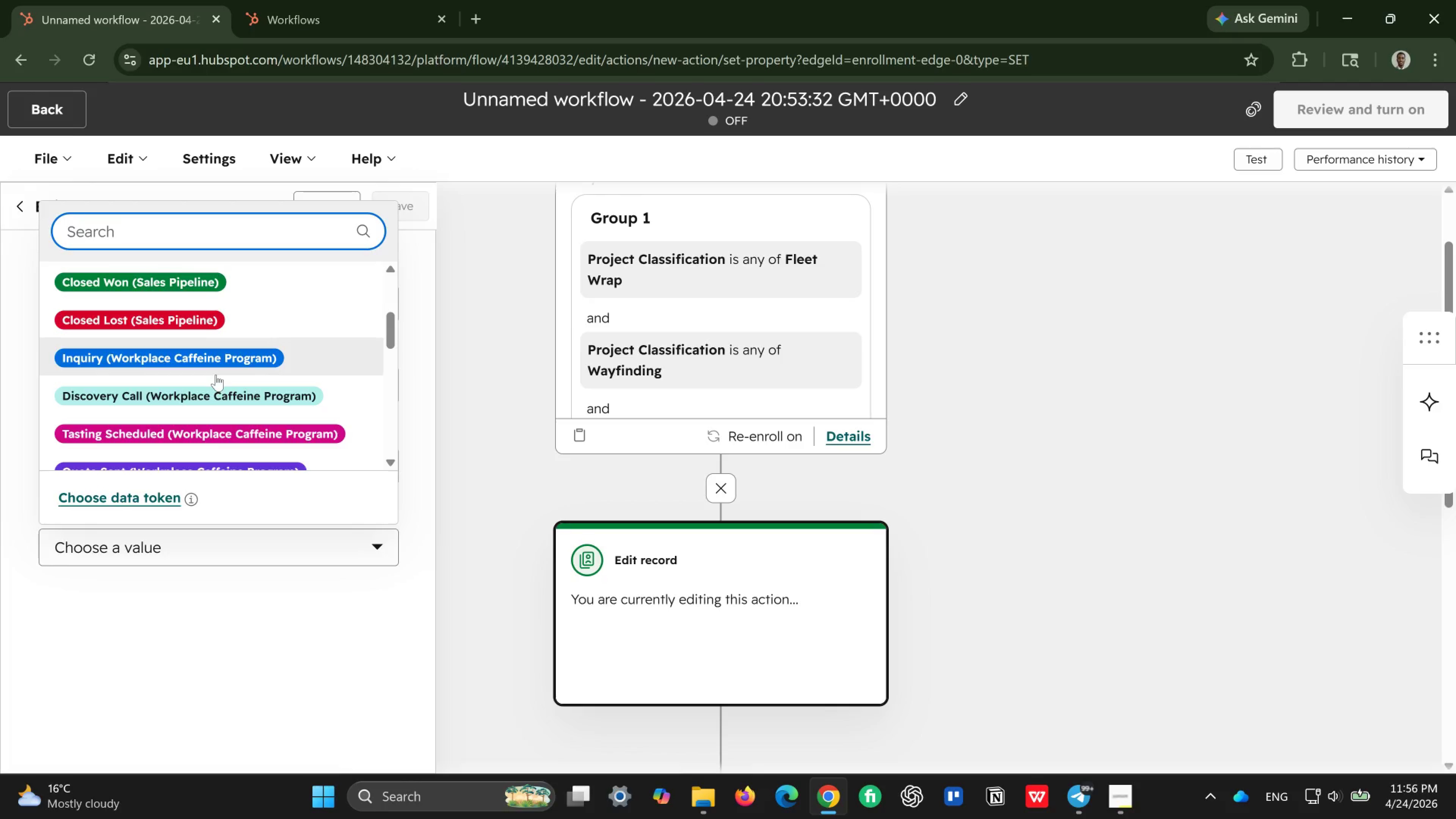 
wait(14.2)
 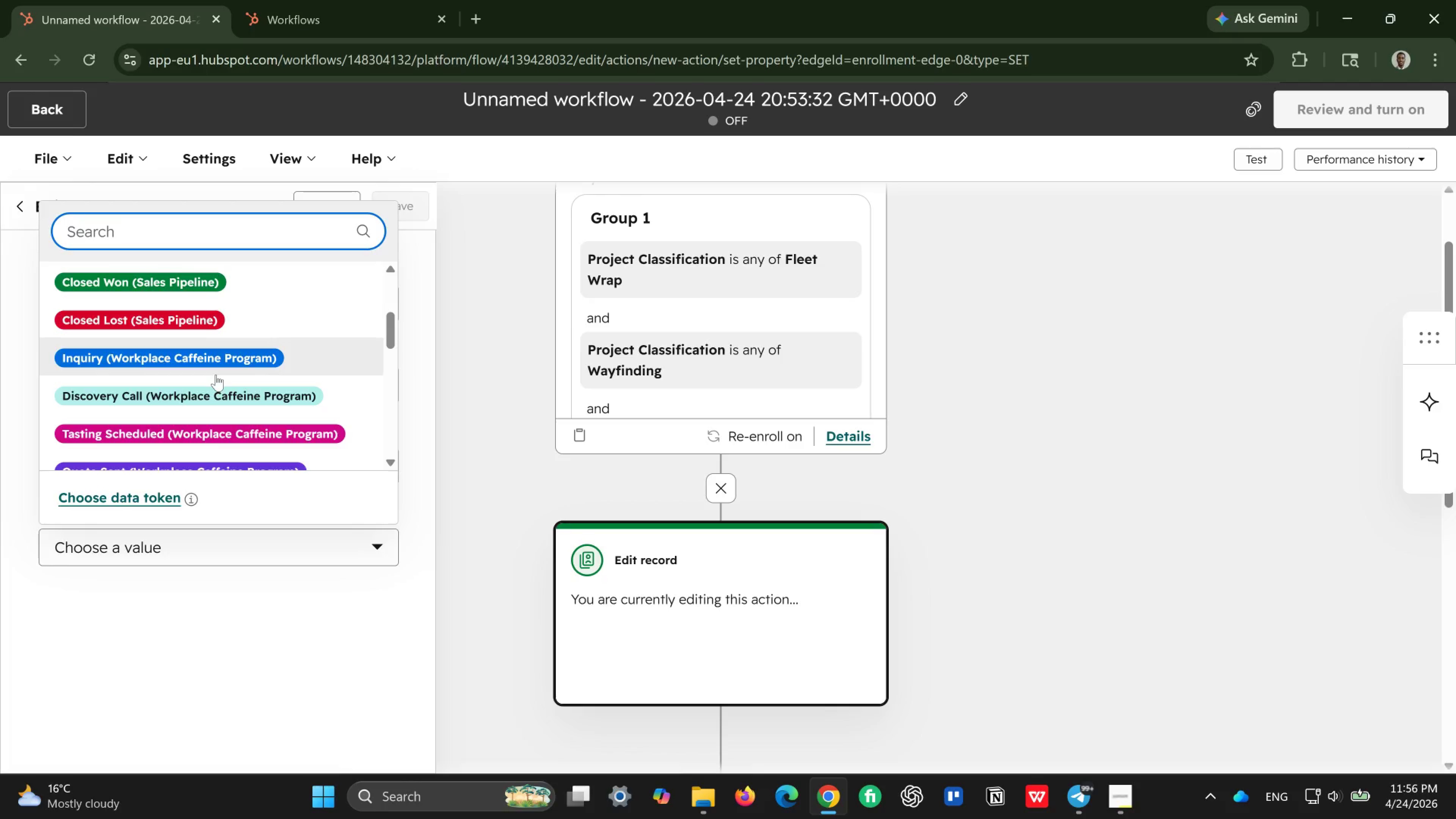 
scroll: coordinate [183, 375], scroll_direction: down, amount: 4.0
 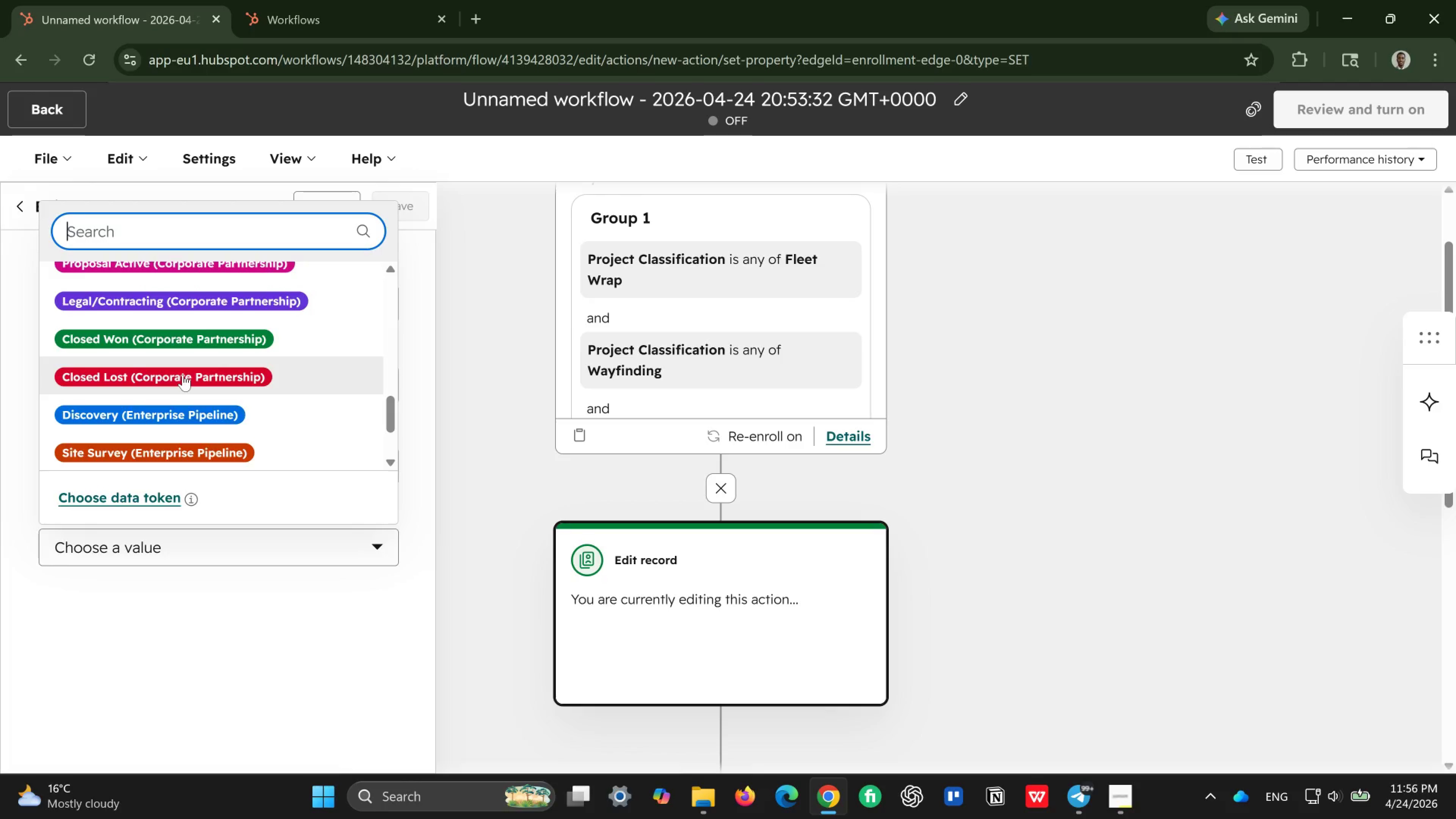 
wait(23.76)
 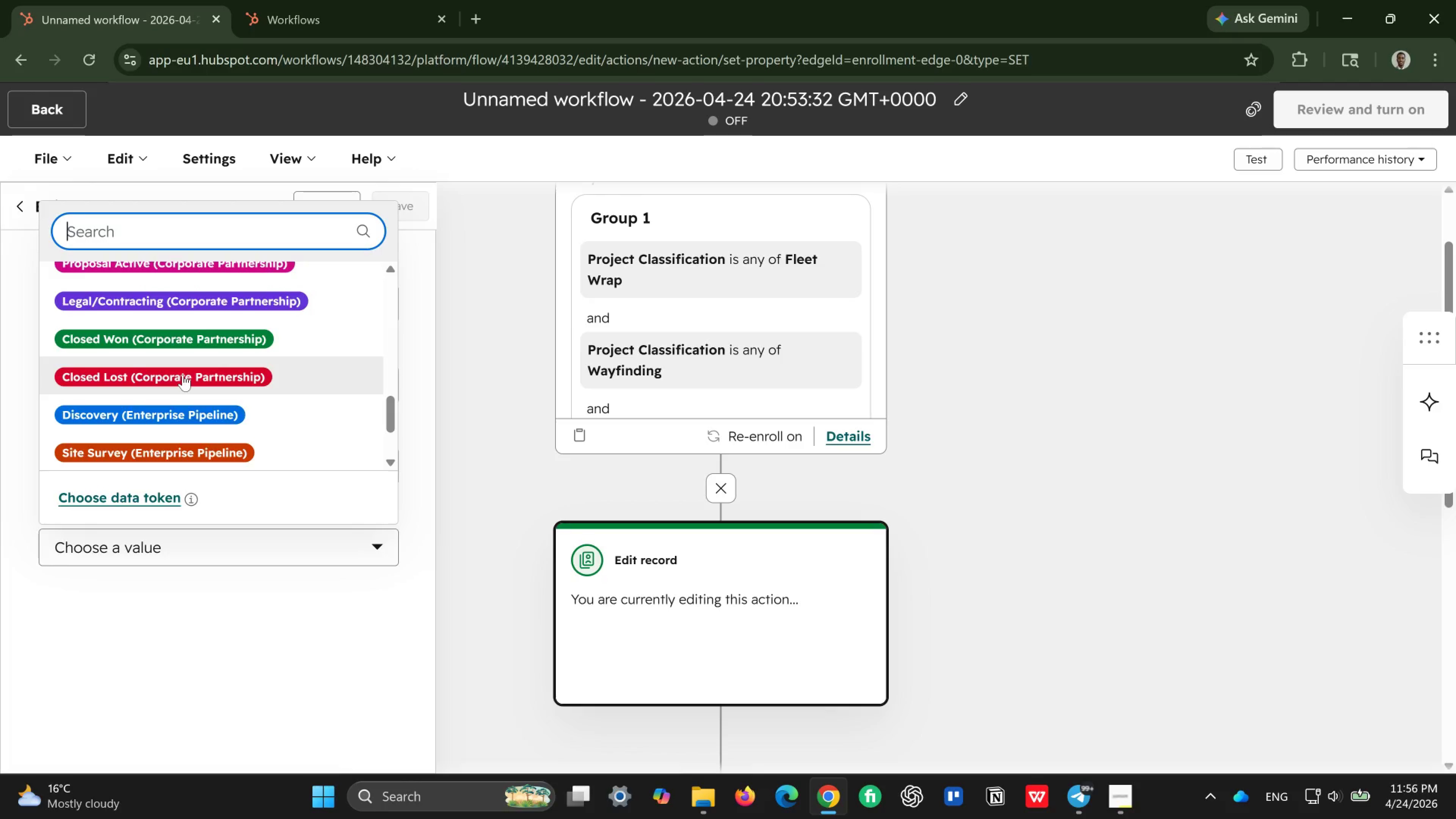 
scroll: coordinate [223, 380], scroll_direction: down, amount: 4.0
 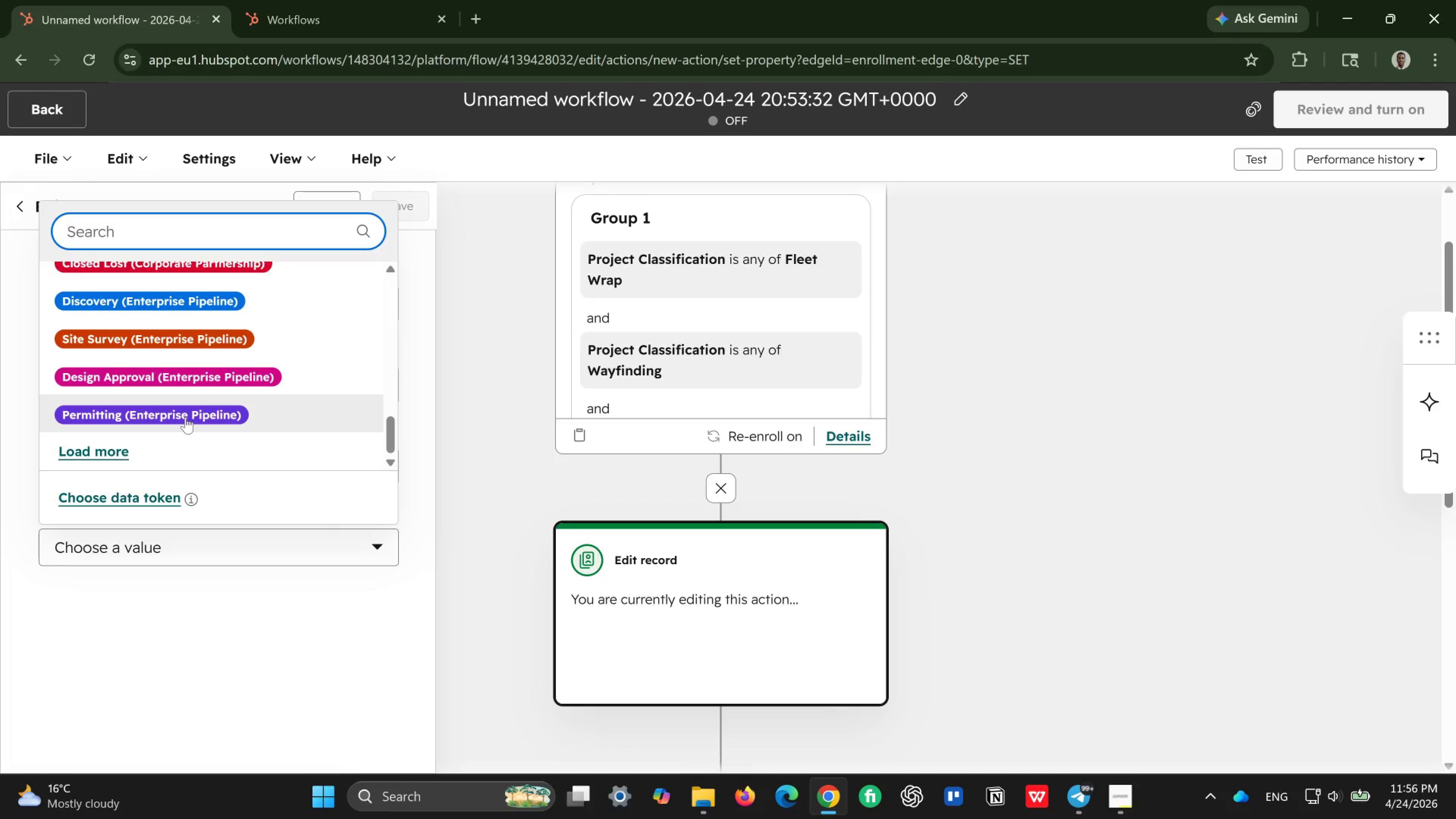 
left_click([185, 417])
 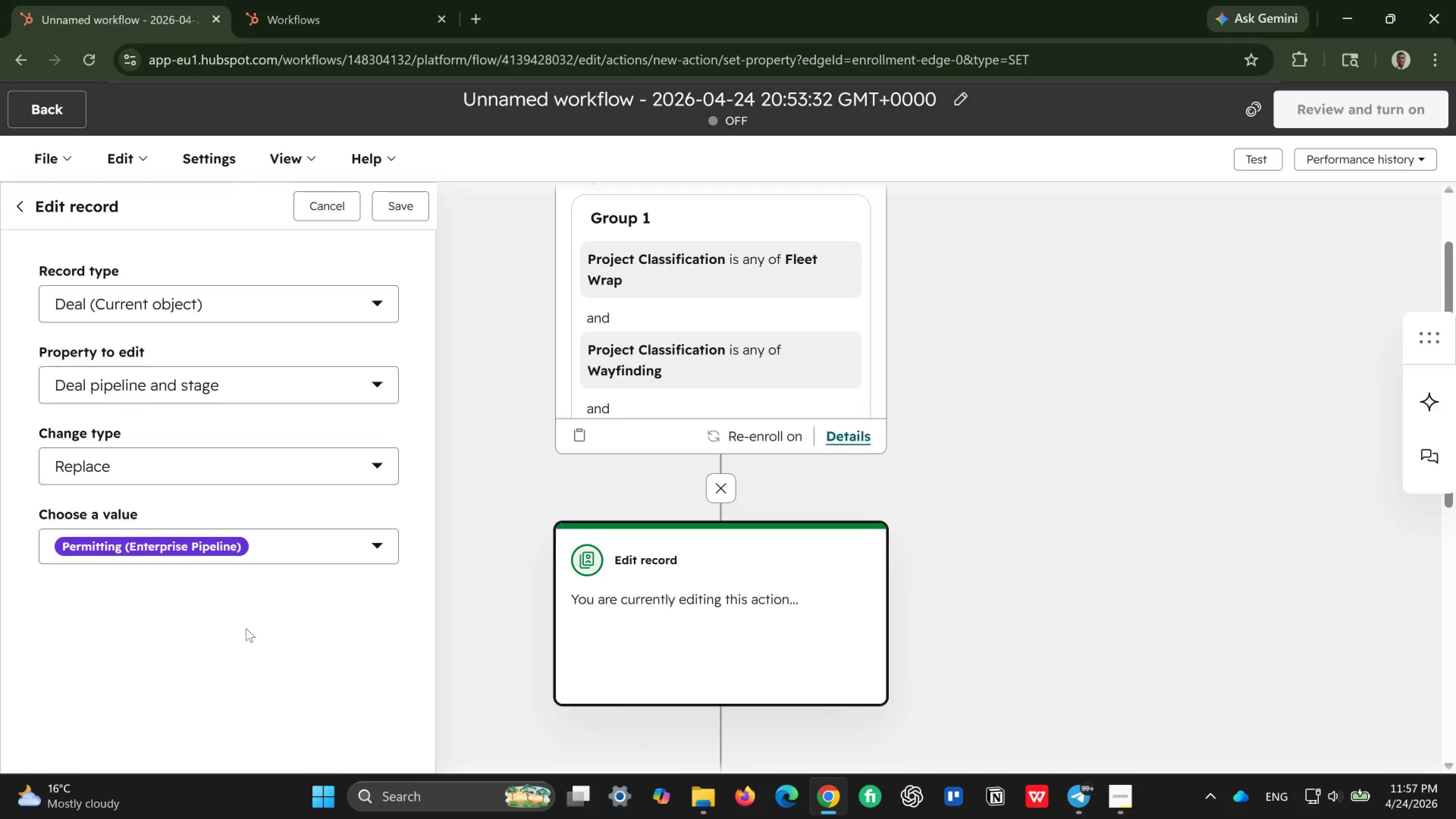 
wait(14.38)
 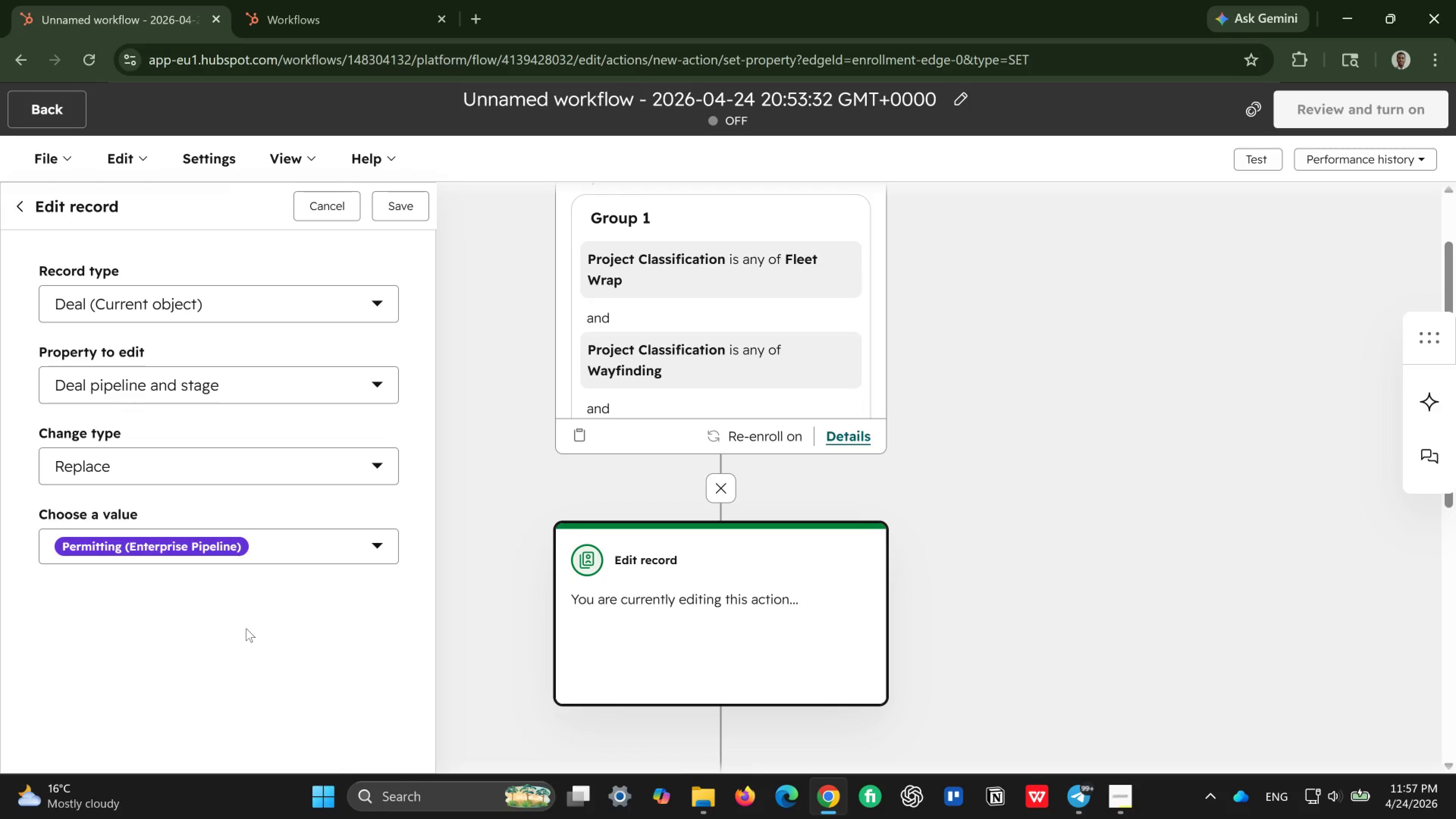 
scroll: coordinate [246, 628], scroll_direction: down, amount: 1.0
 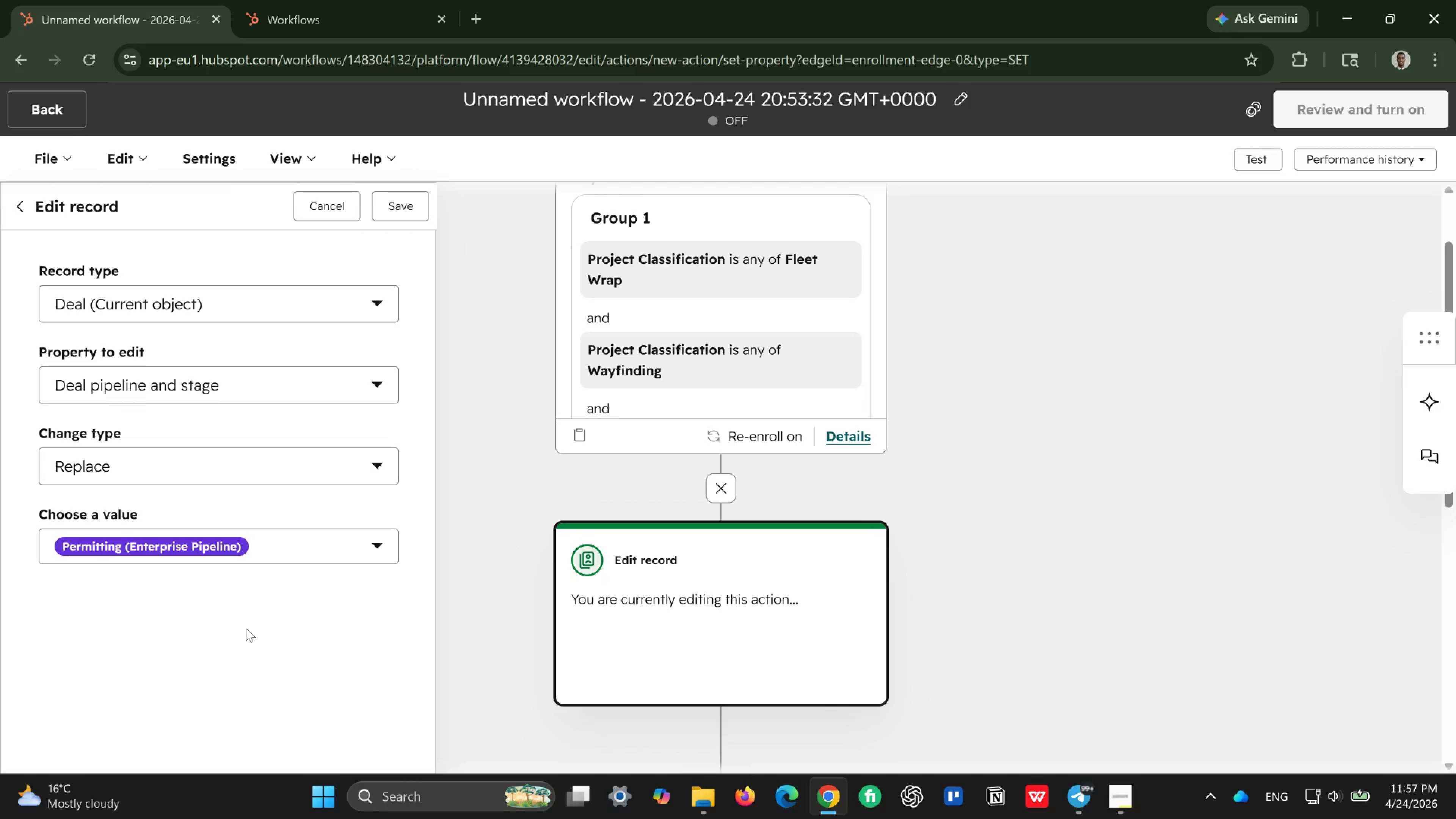 
wait(6.64)
 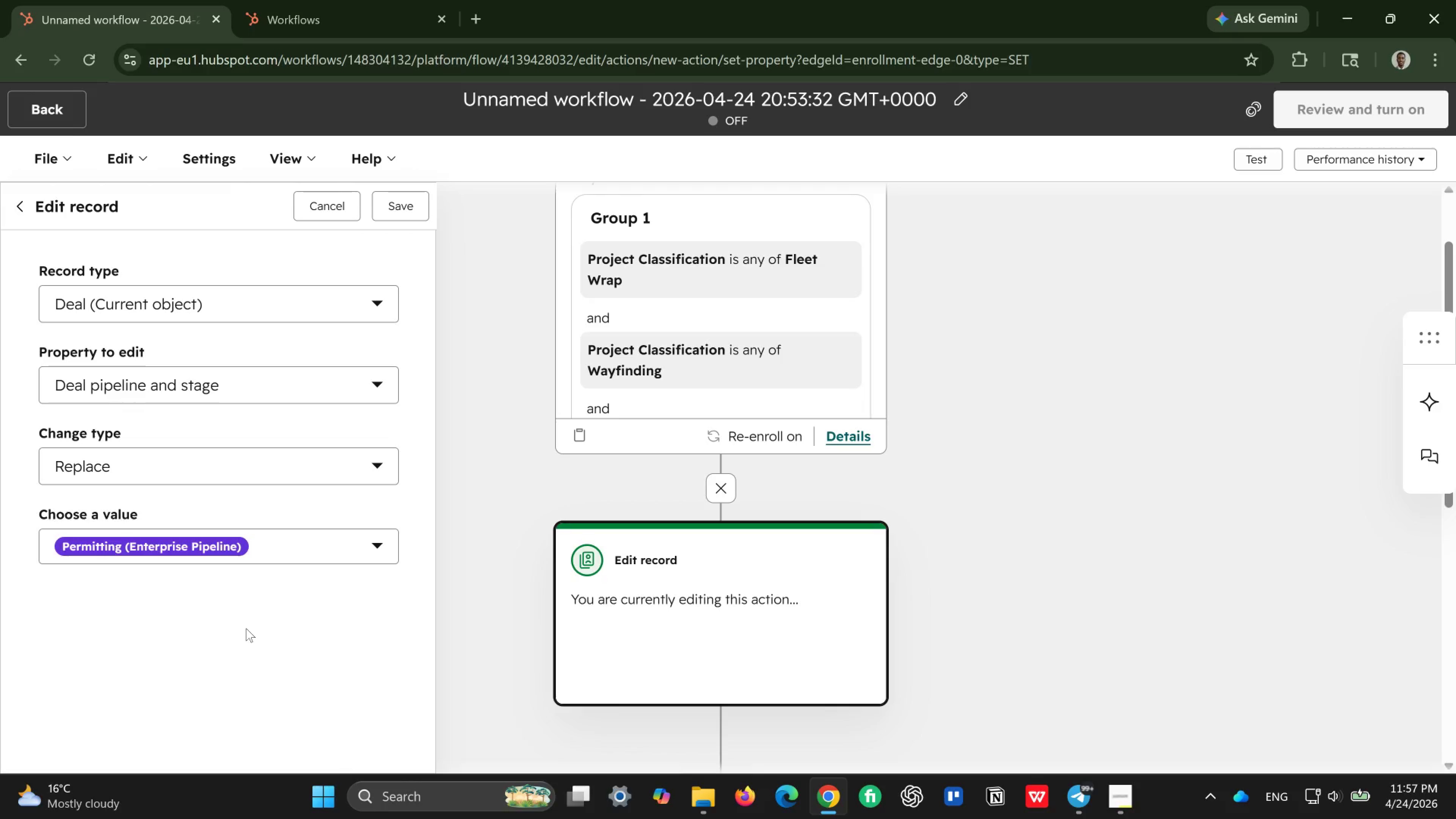 
left_click([304, 549])
 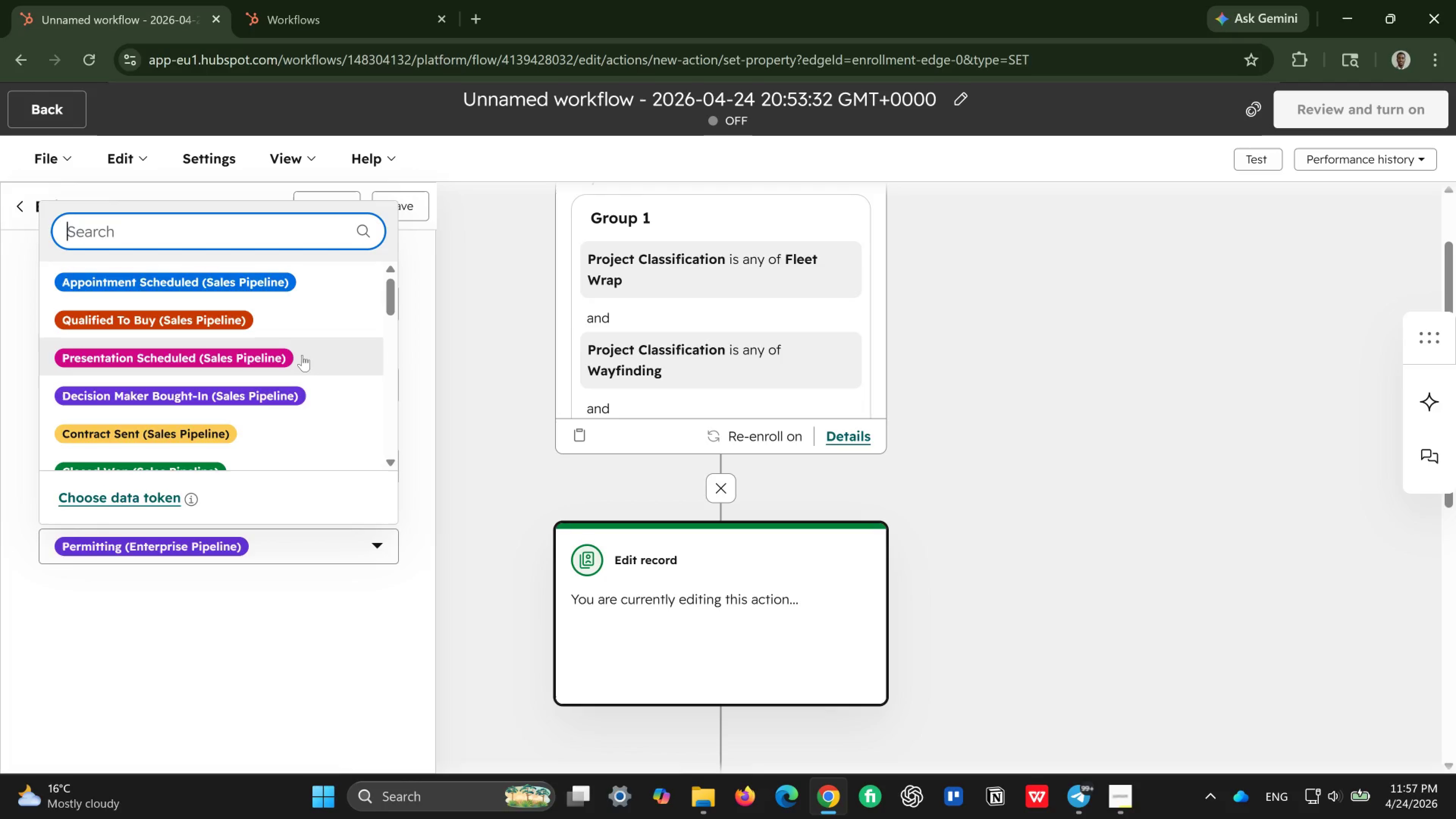 
scroll: coordinate [302, 355], scroll_direction: down, amount: 2.0
 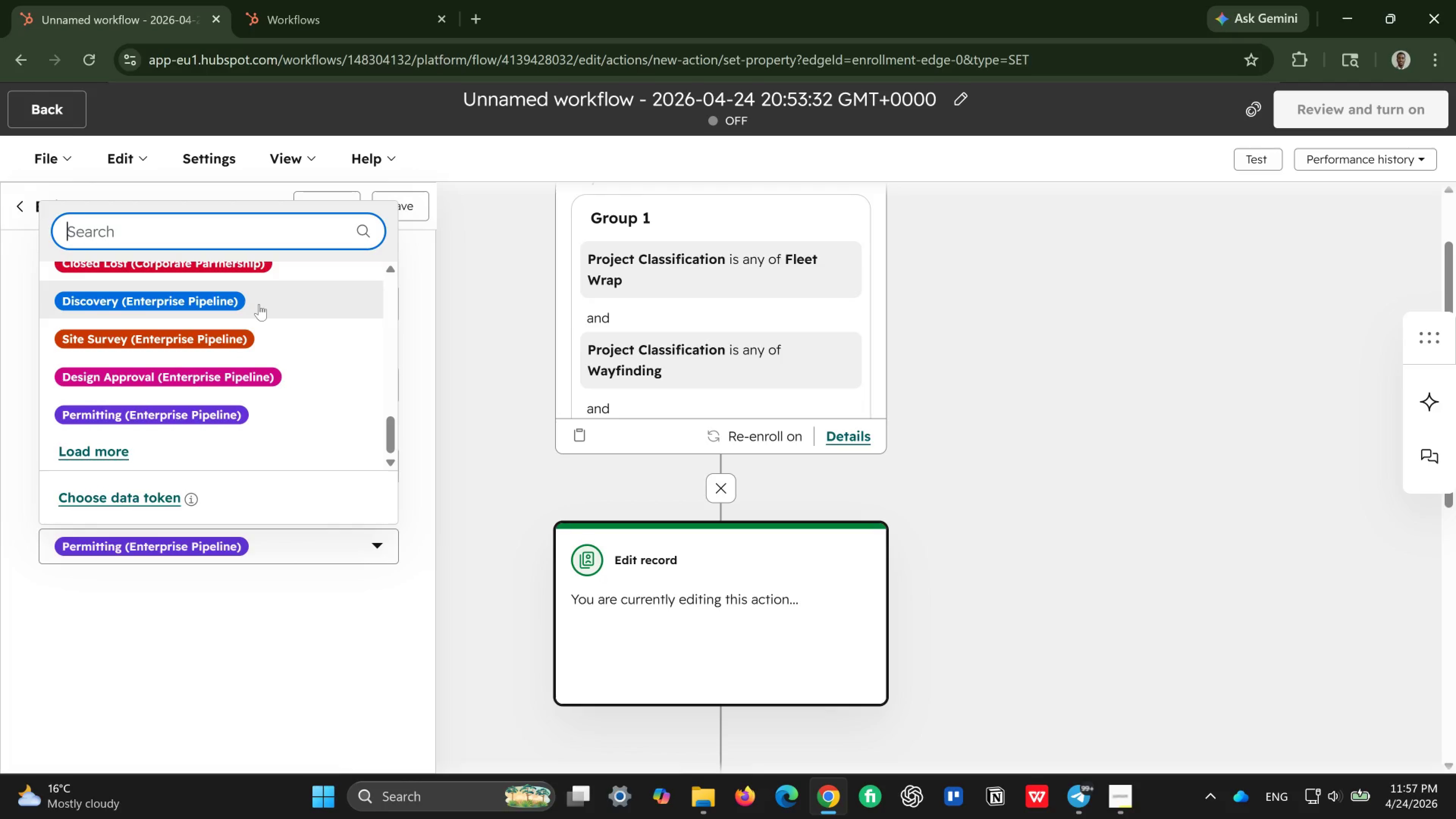 
left_click([259, 304])
 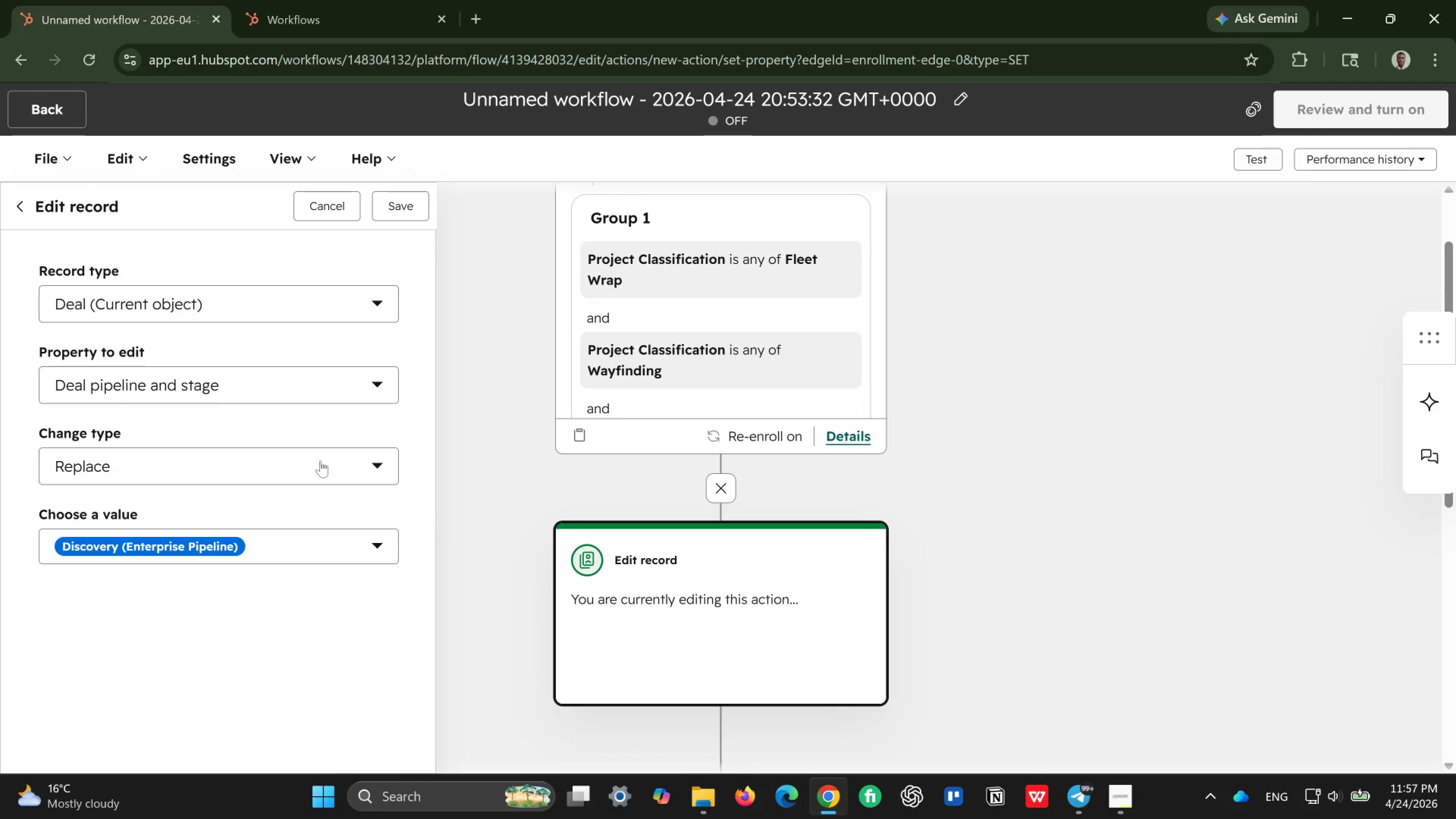 
left_click([323, 458])
 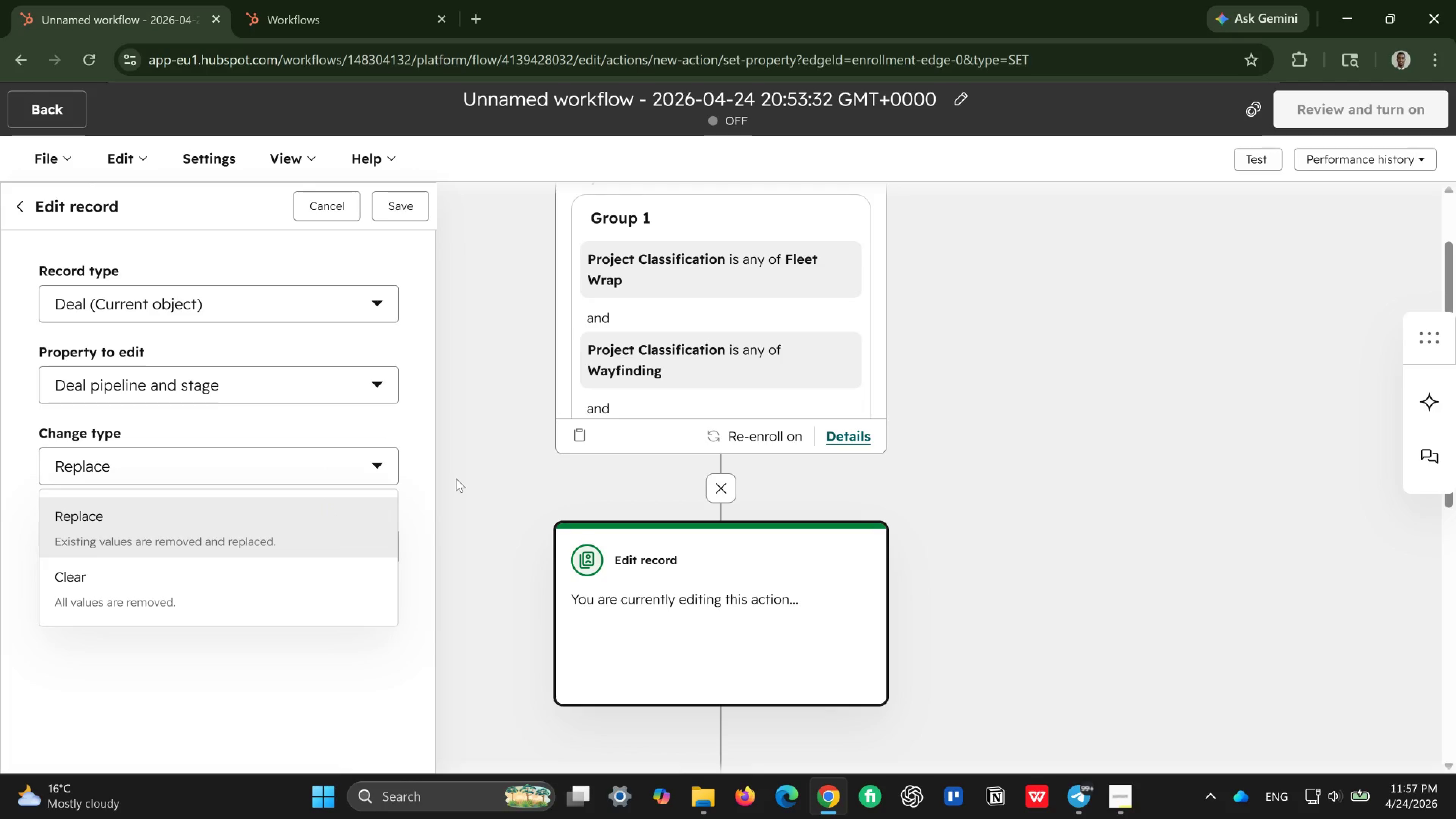 
left_click([456, 479])
 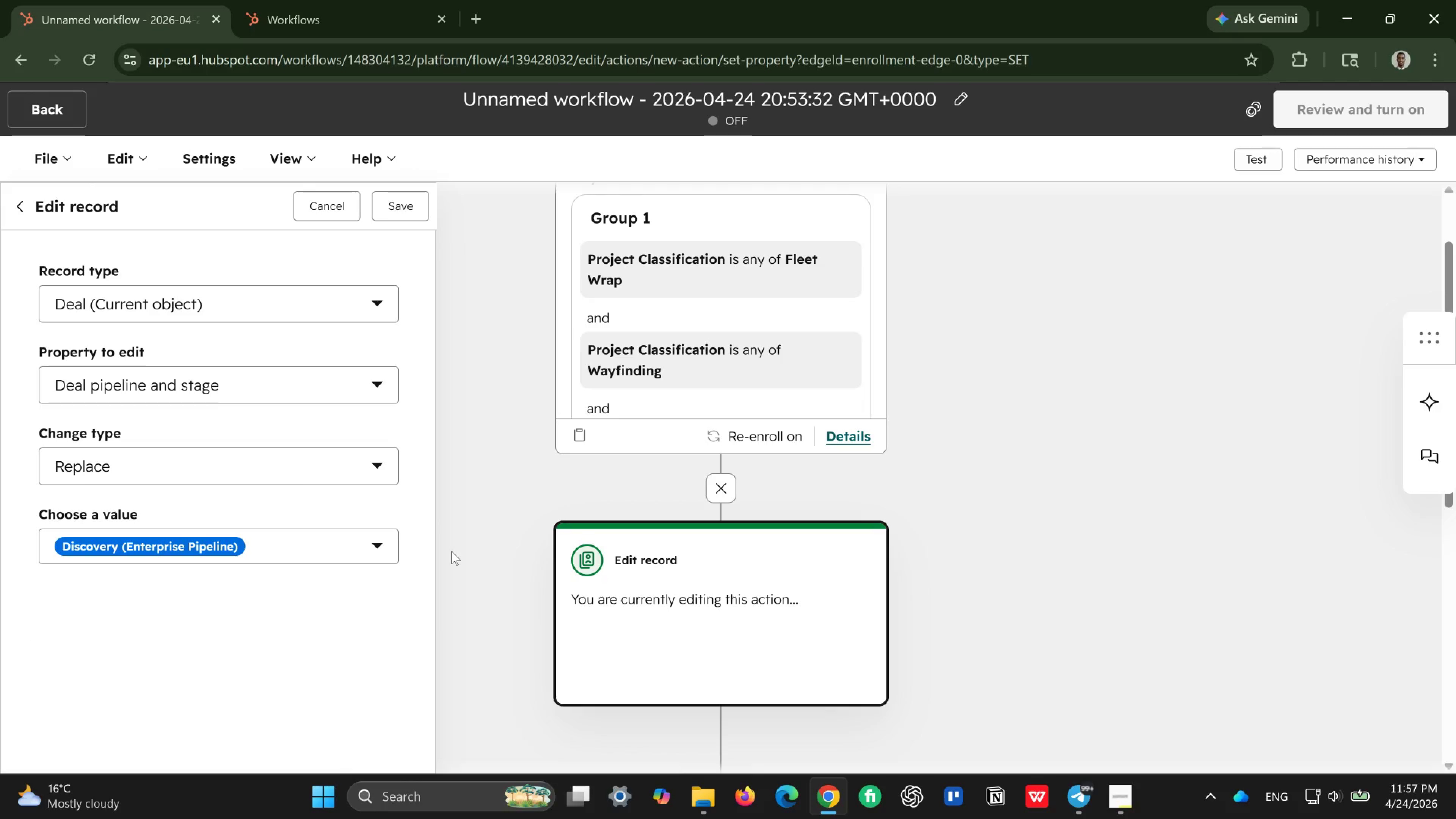 
wait(20.38)
 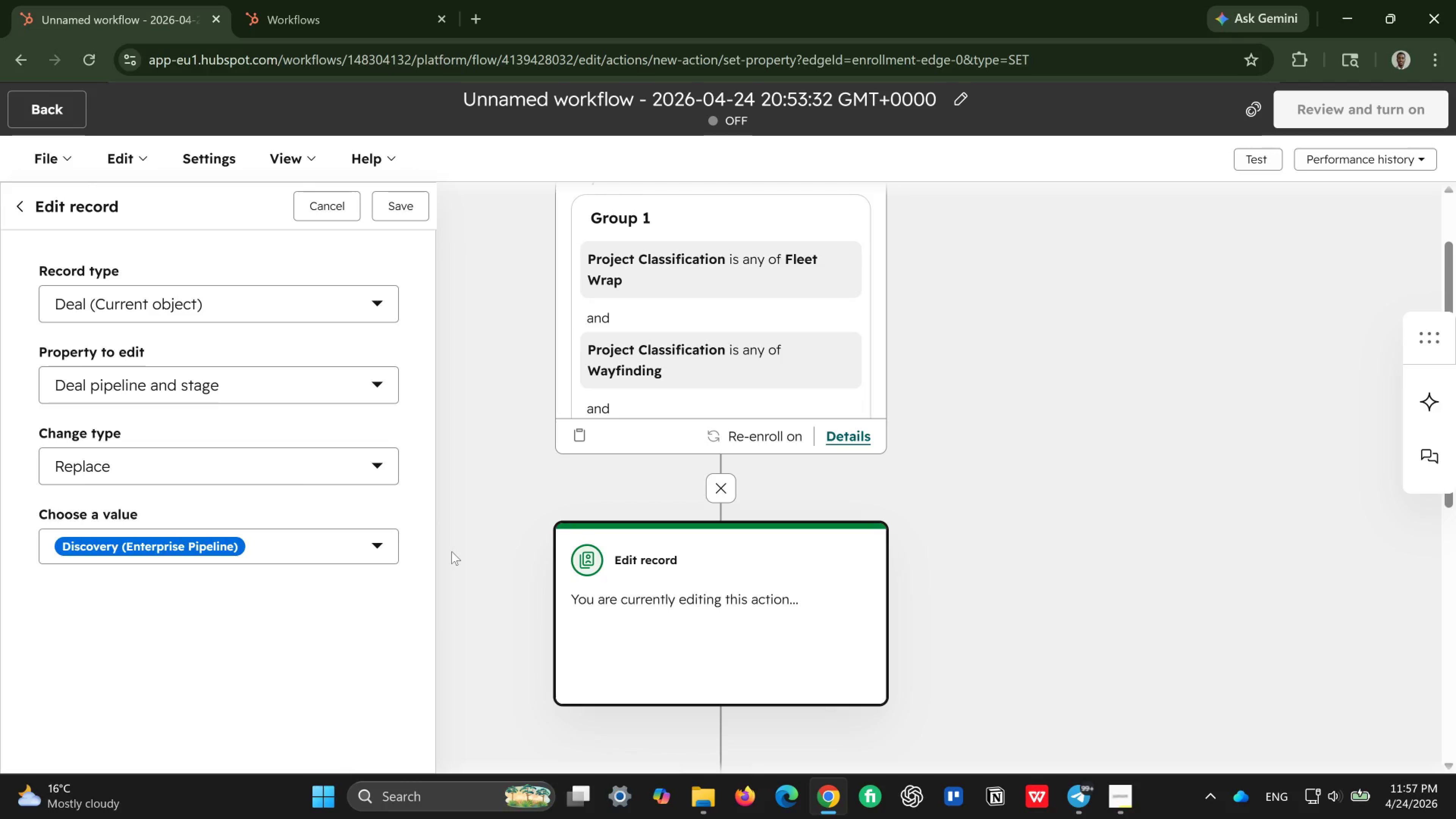 
scroll: coordinate [491, 561], scroll_direction: down, amount: 3.0
 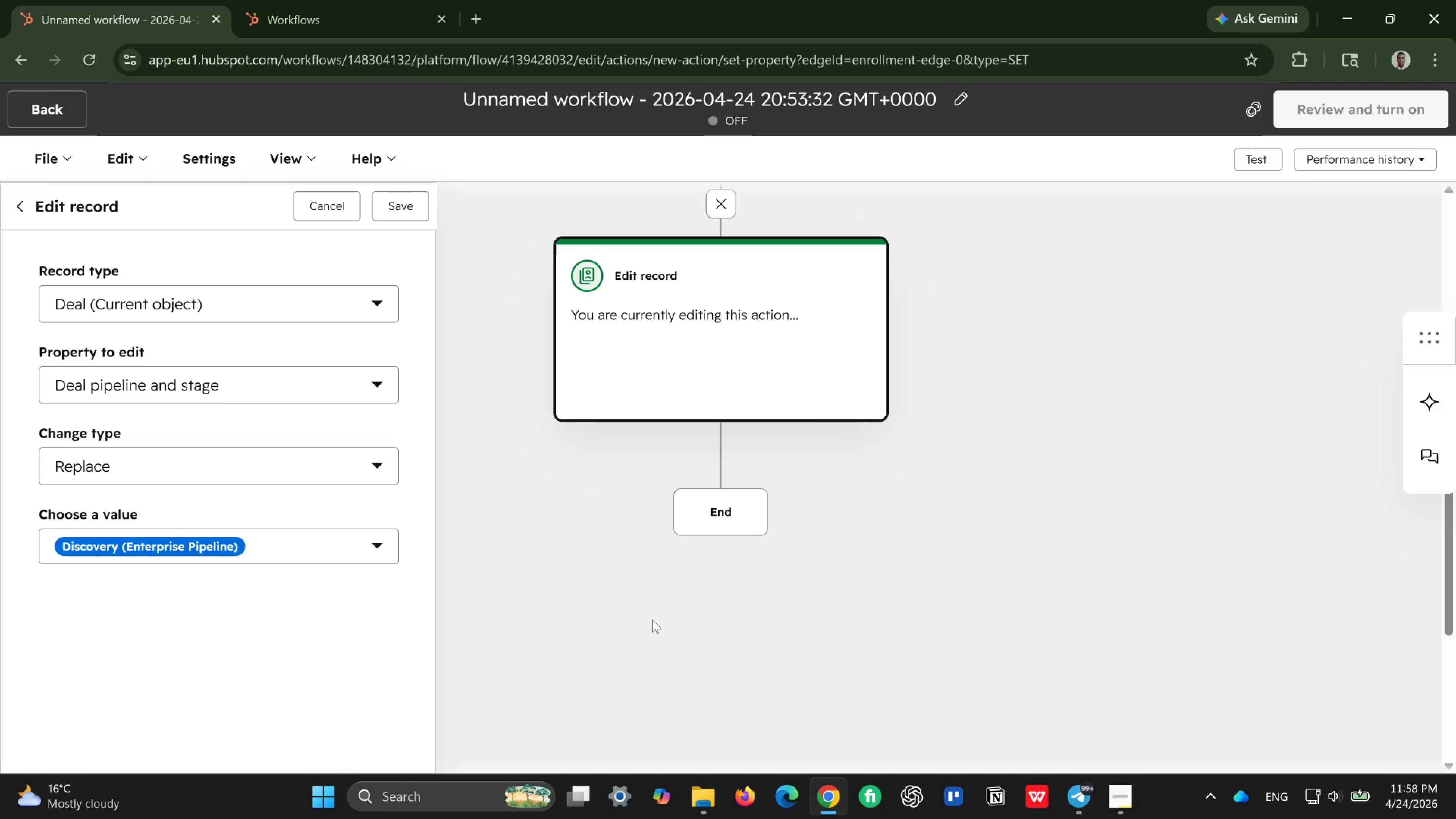 
wait(14.77)
 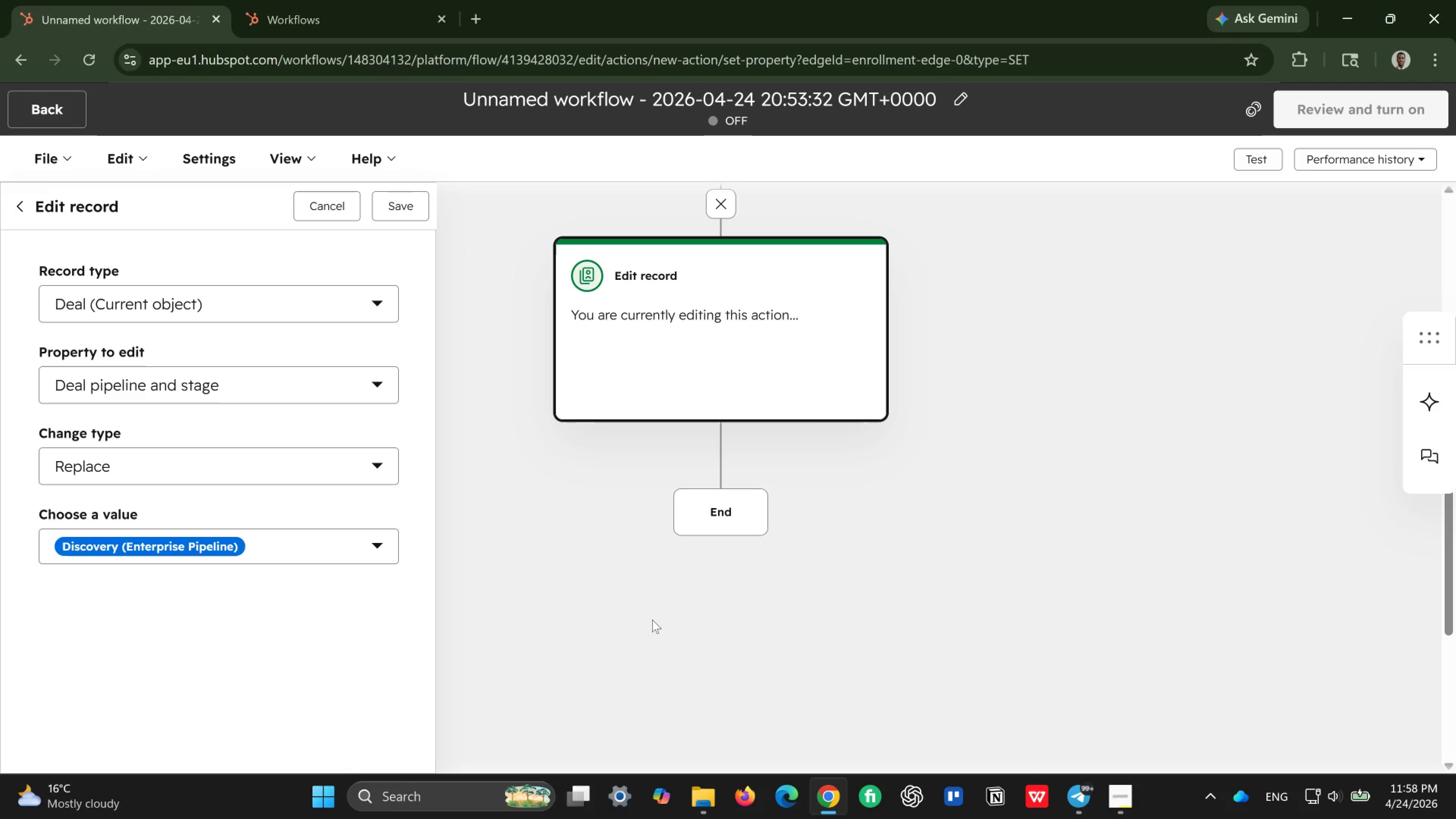 
left_click([403, 209])
 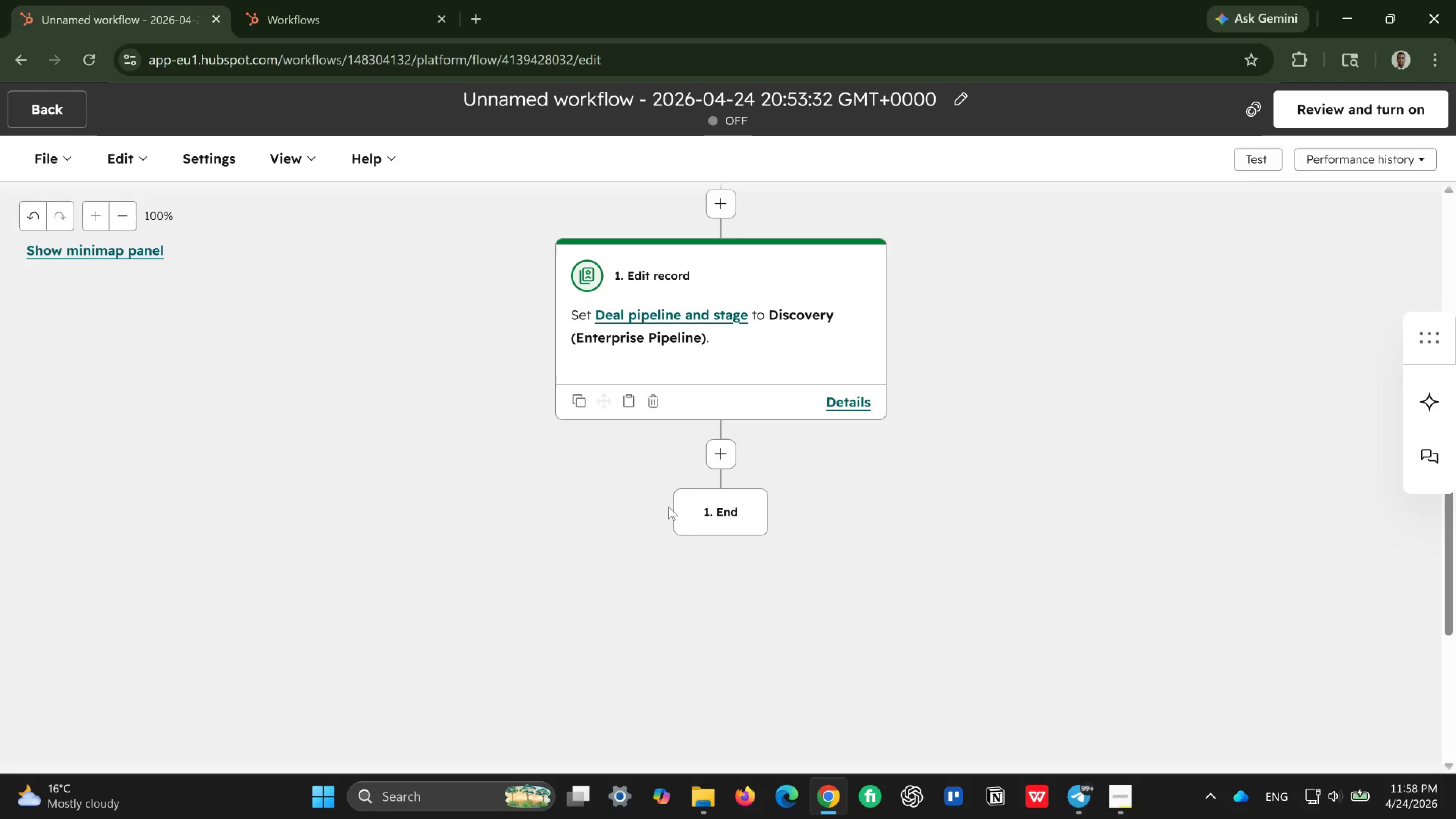 
wait(5.35)
 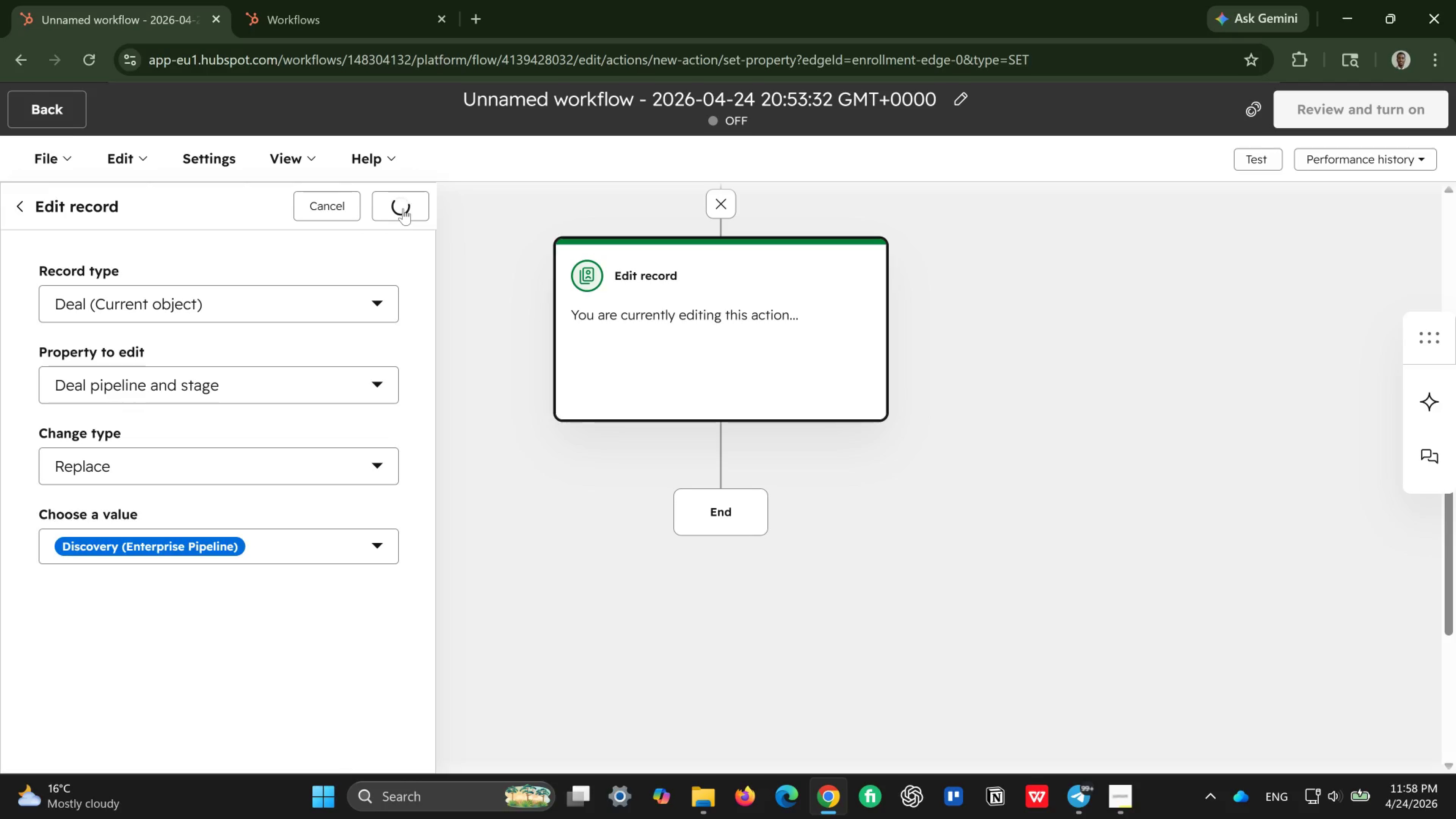 
left_click([726, 448])
 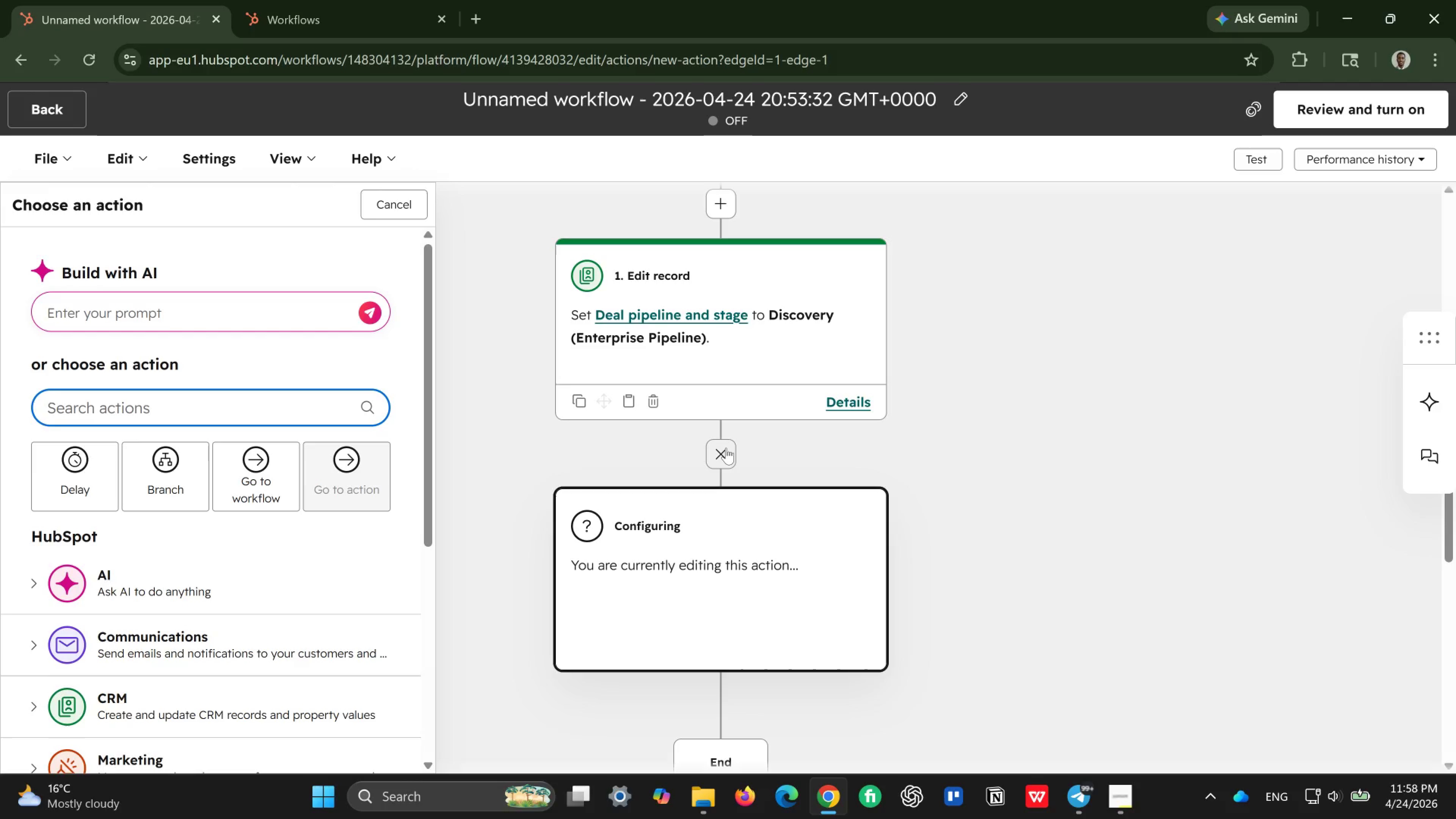 
wait(5.9)
 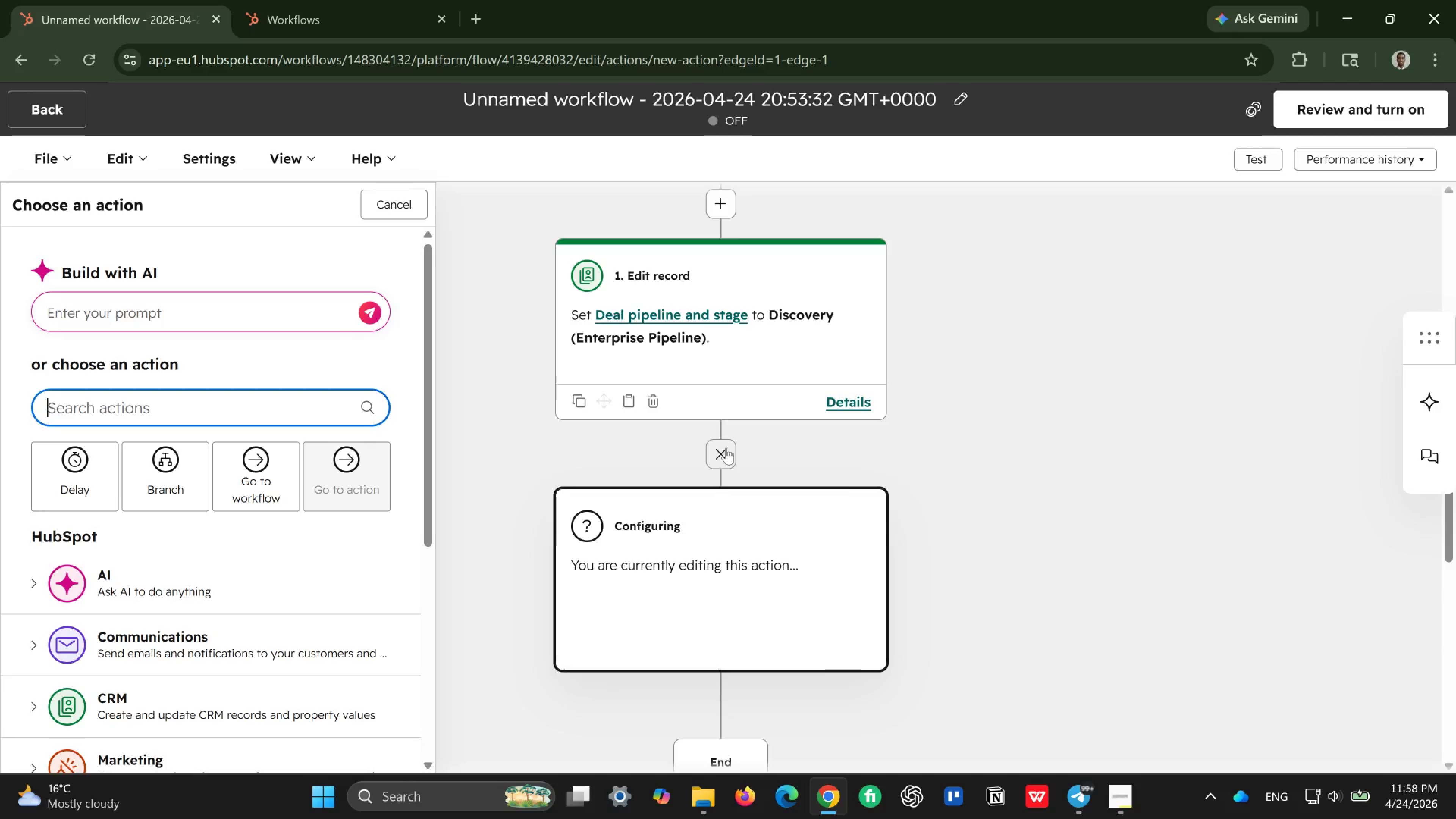 
scroll: coordinate [360, 598], scroll_direction: down, amount: 2.0
 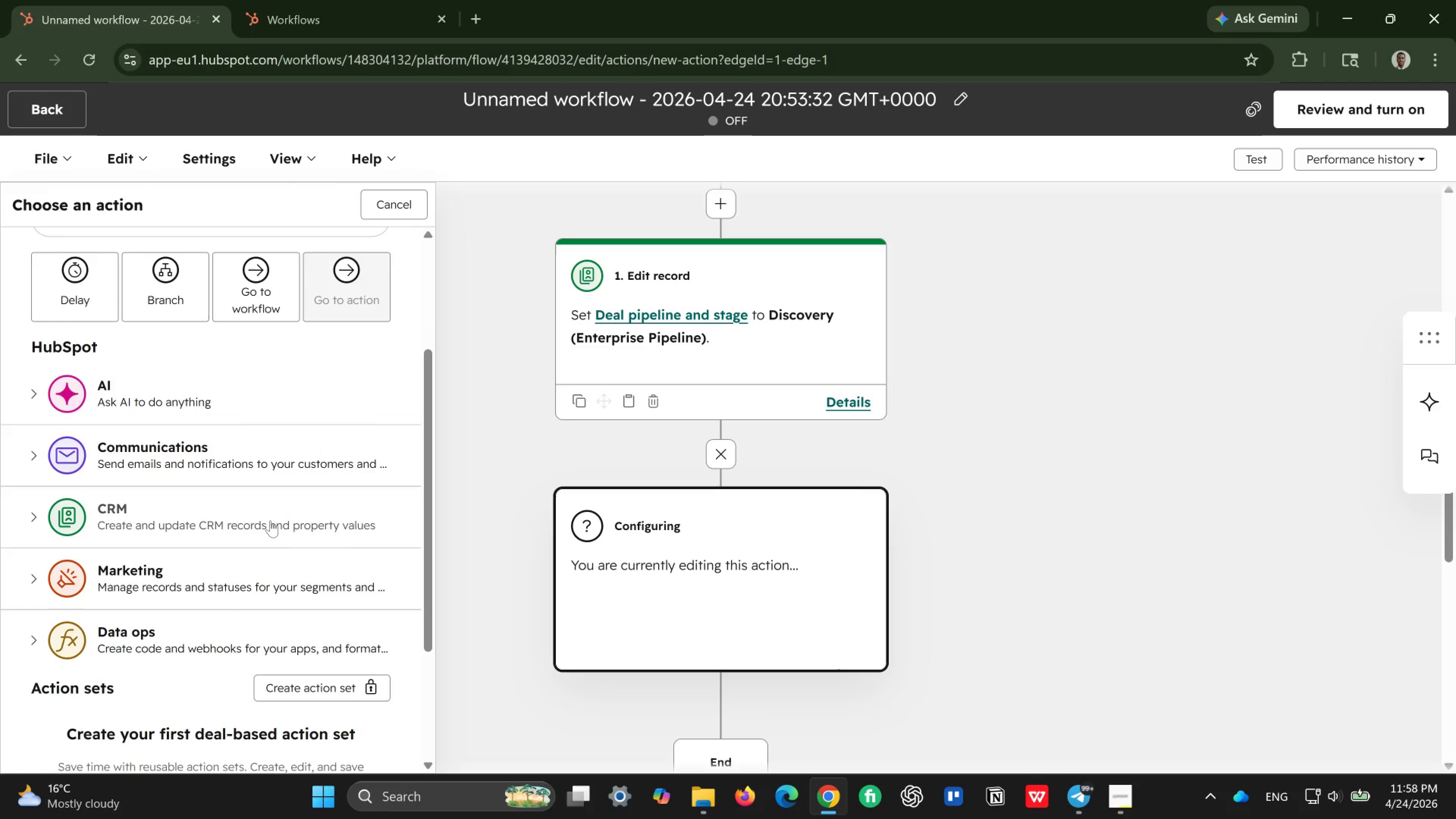 
left_click([270, 521])
 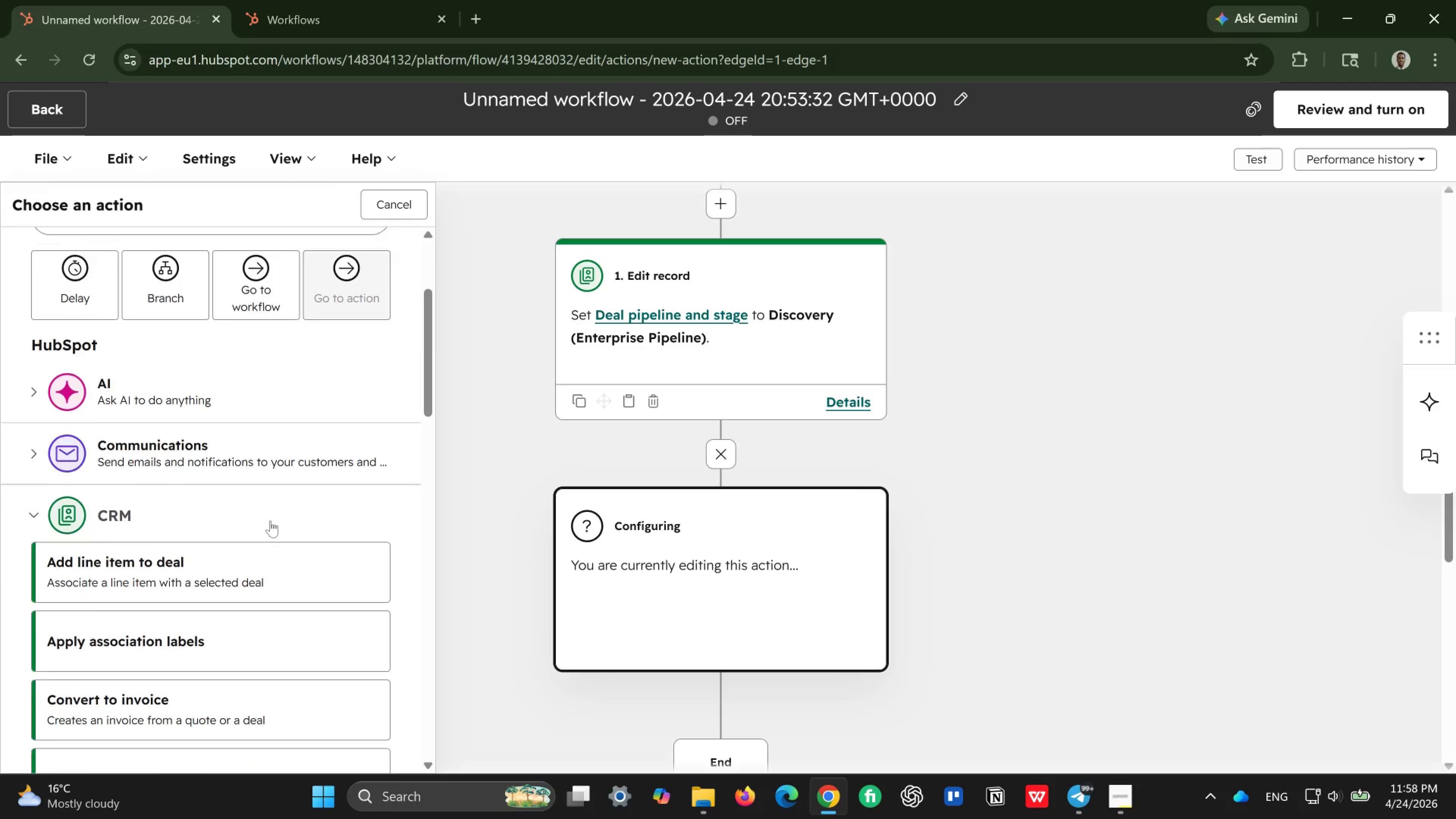 
scroll: coordinate [140, 596], scroll_direction: down, amount: 5.0
 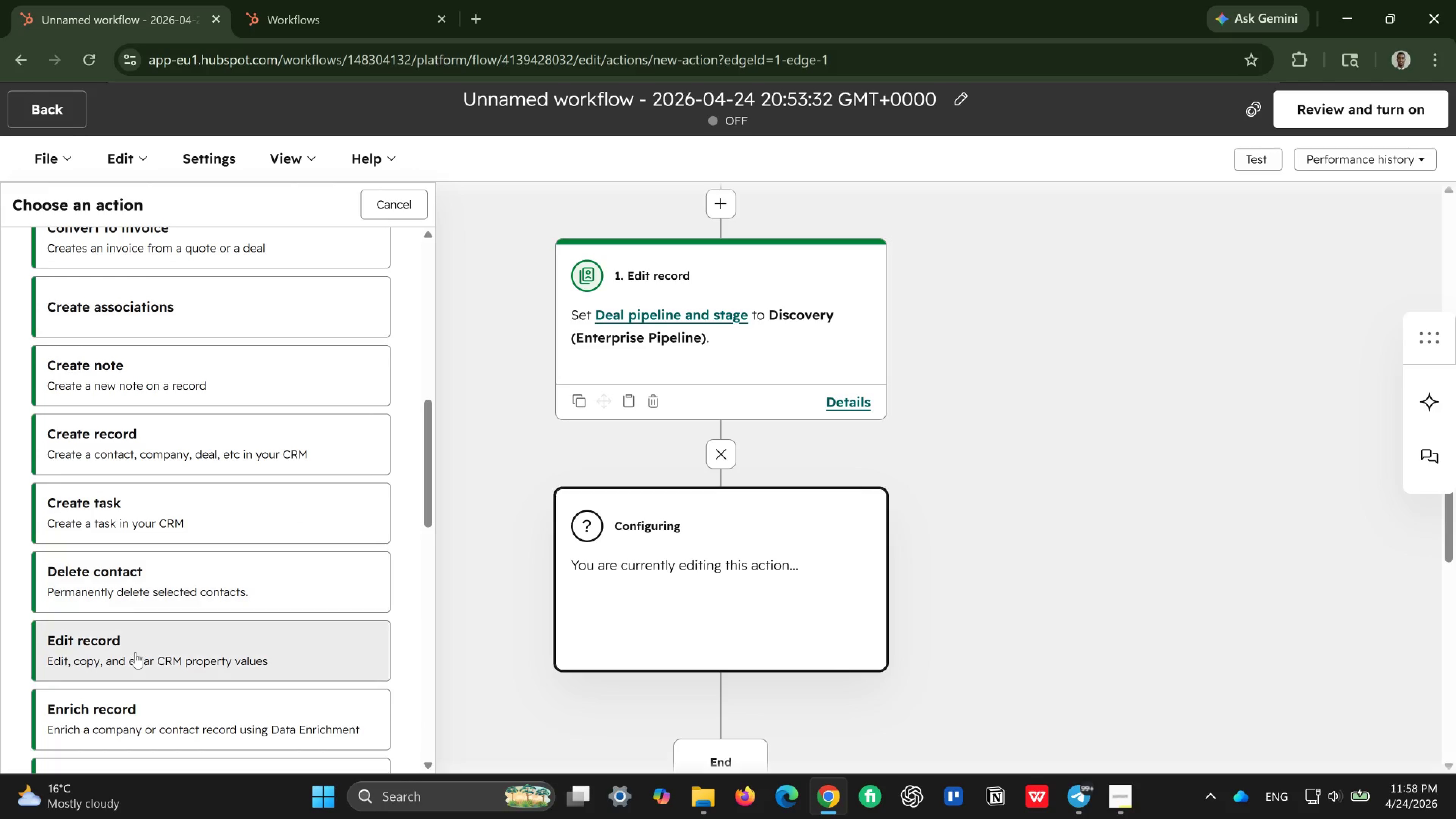 
left_click([135, 652])
 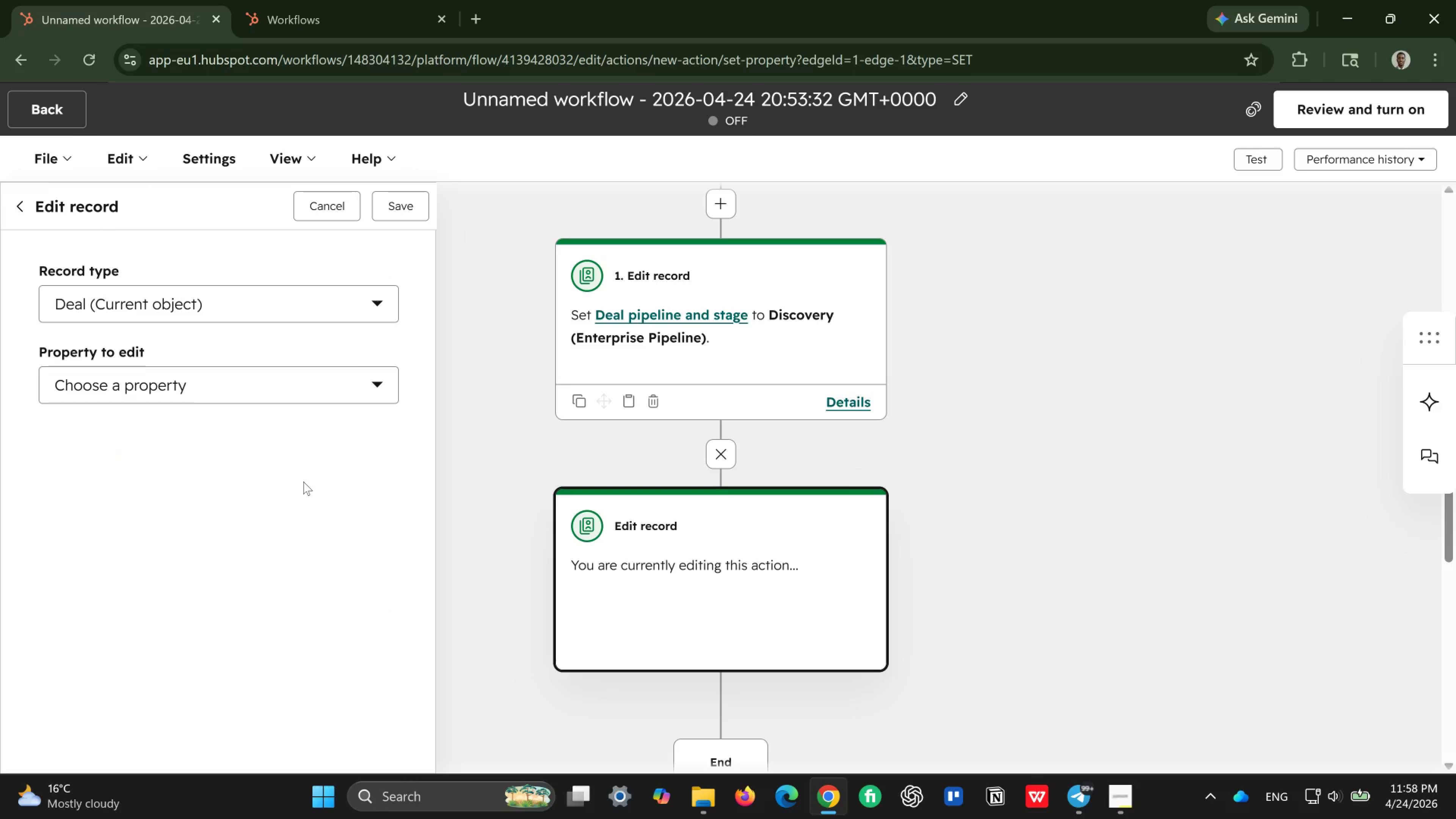 
wait(5.03)
 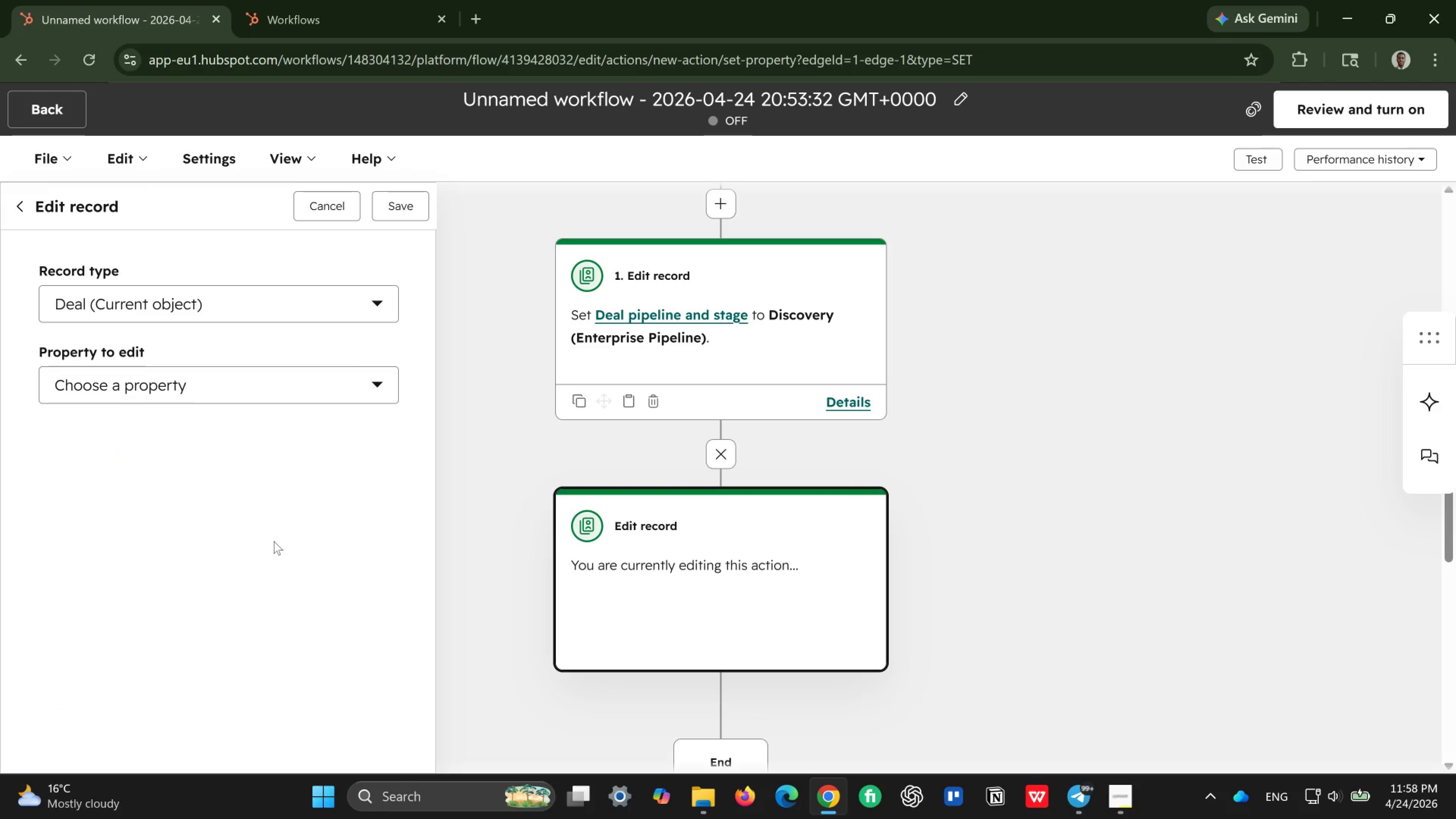 
left_click([321, 389])
 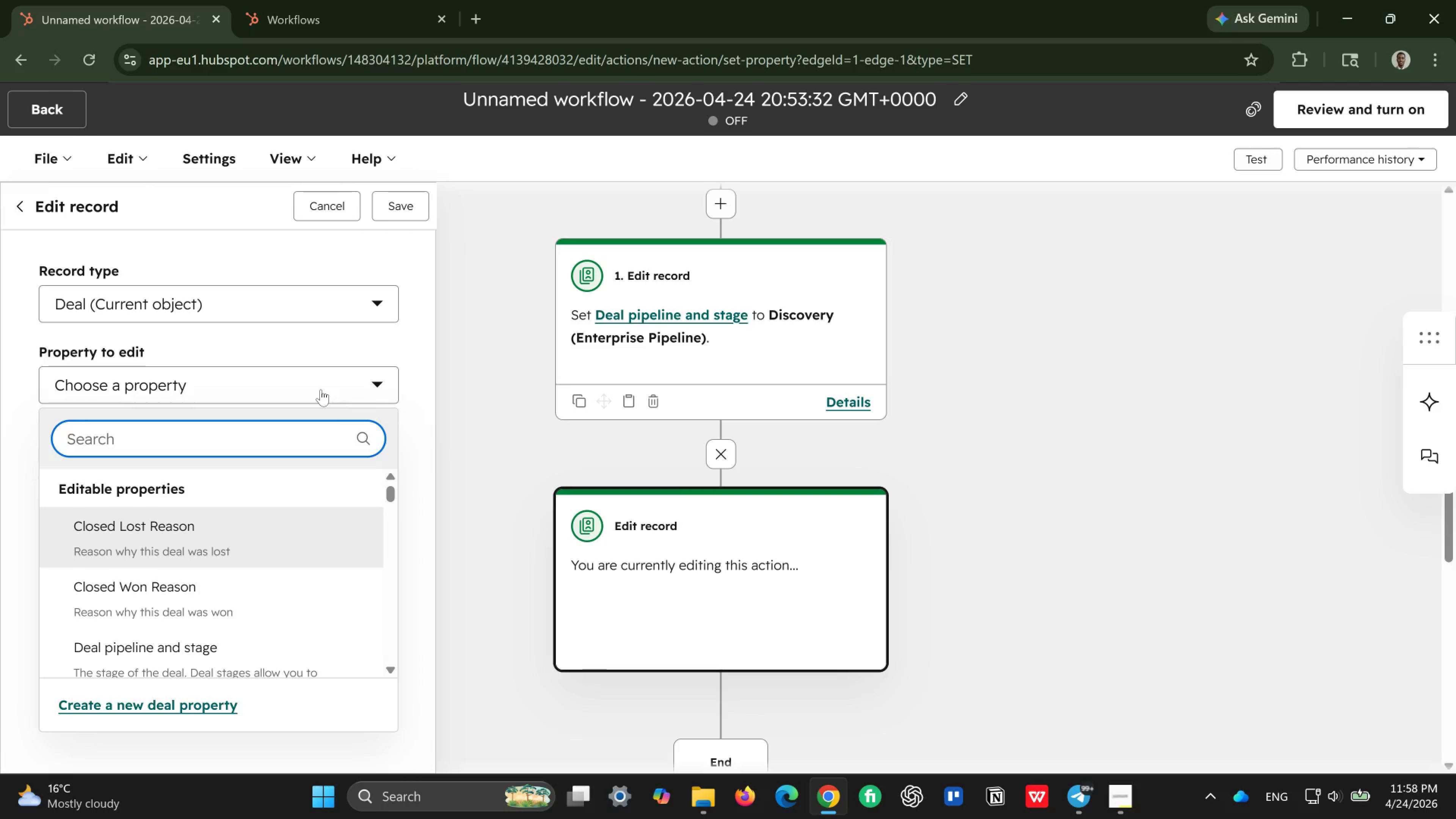 
type(deal )
 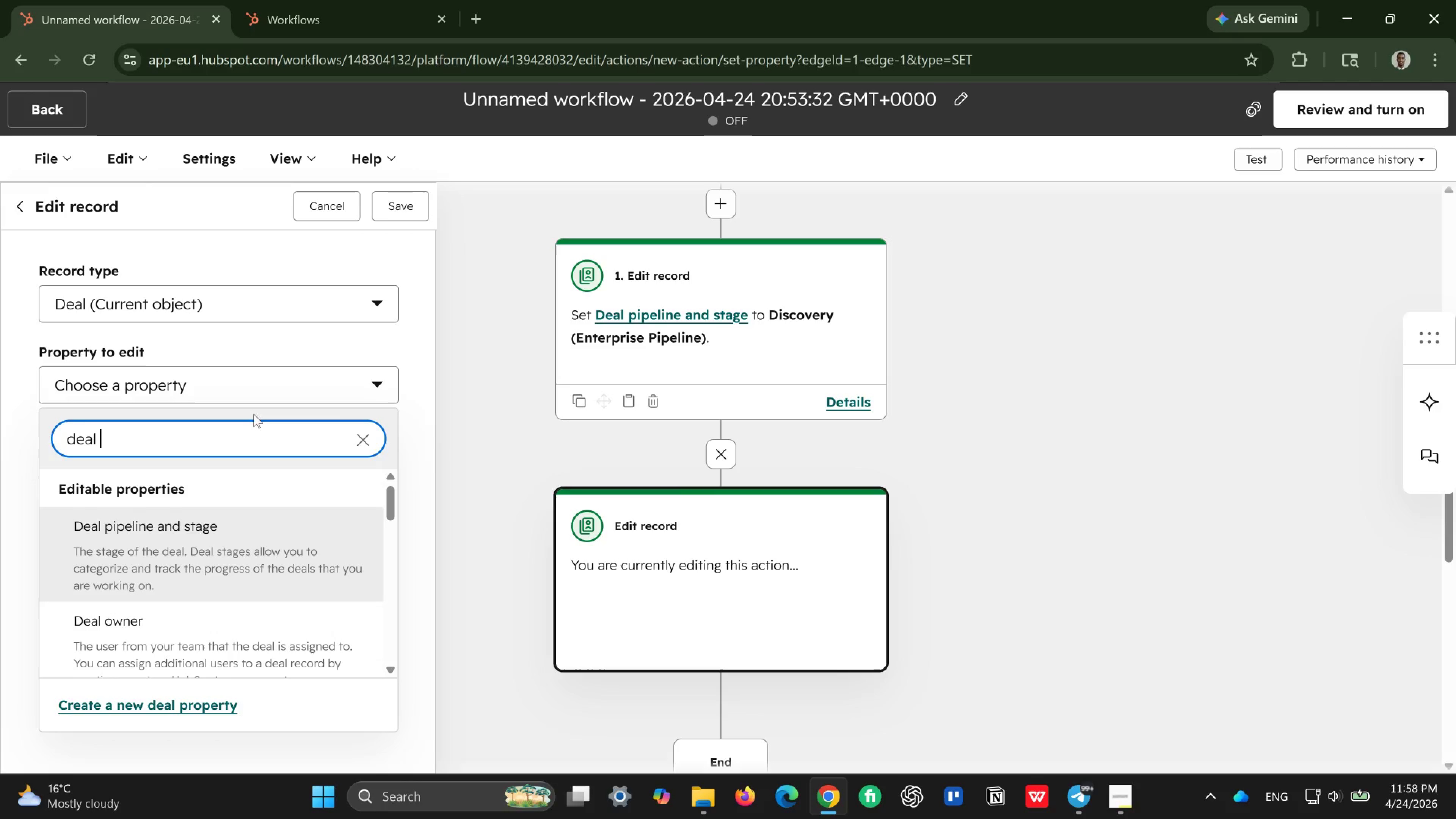 
left_click([225, 526])
 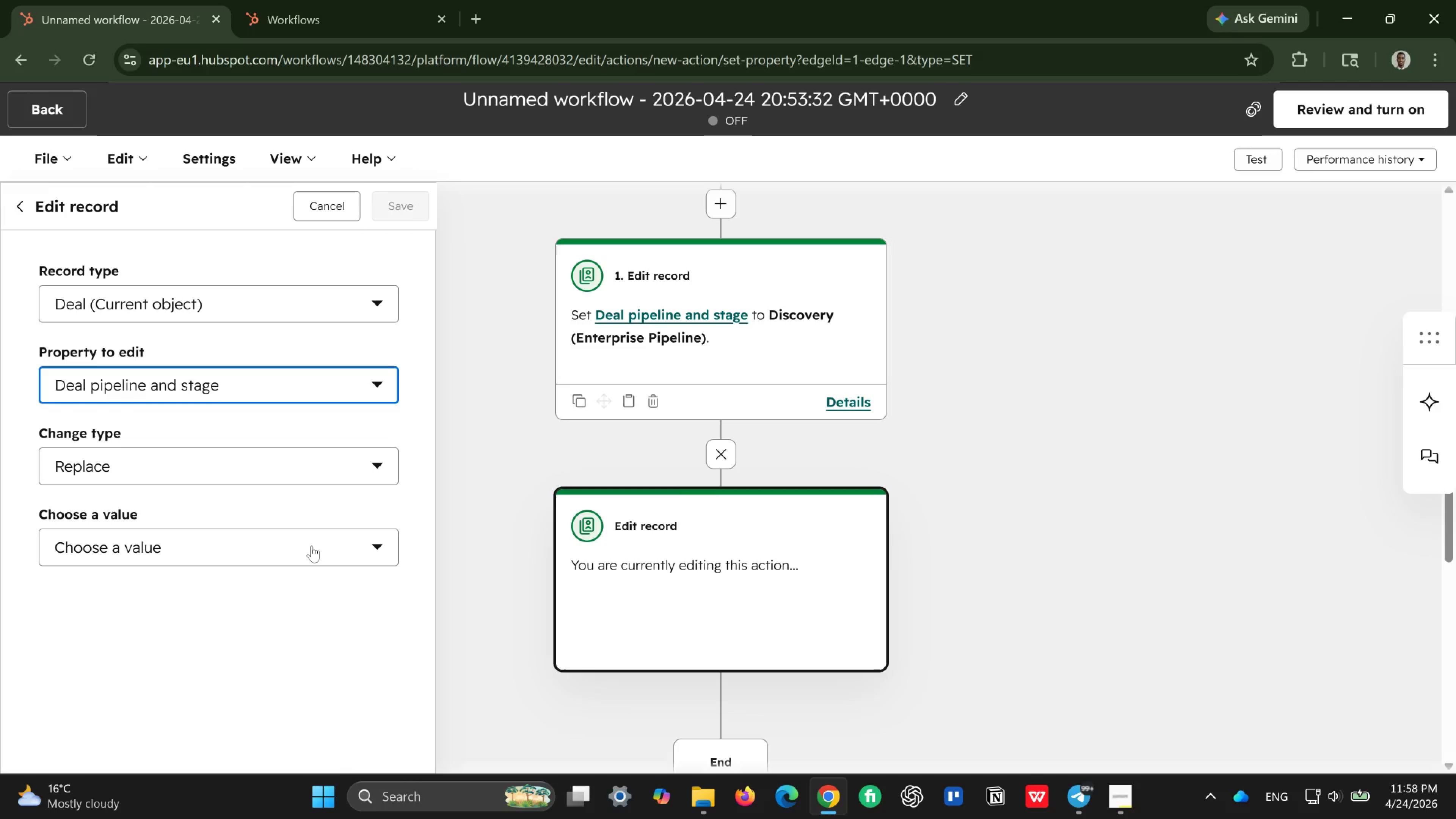 
left_click([312, 546])
 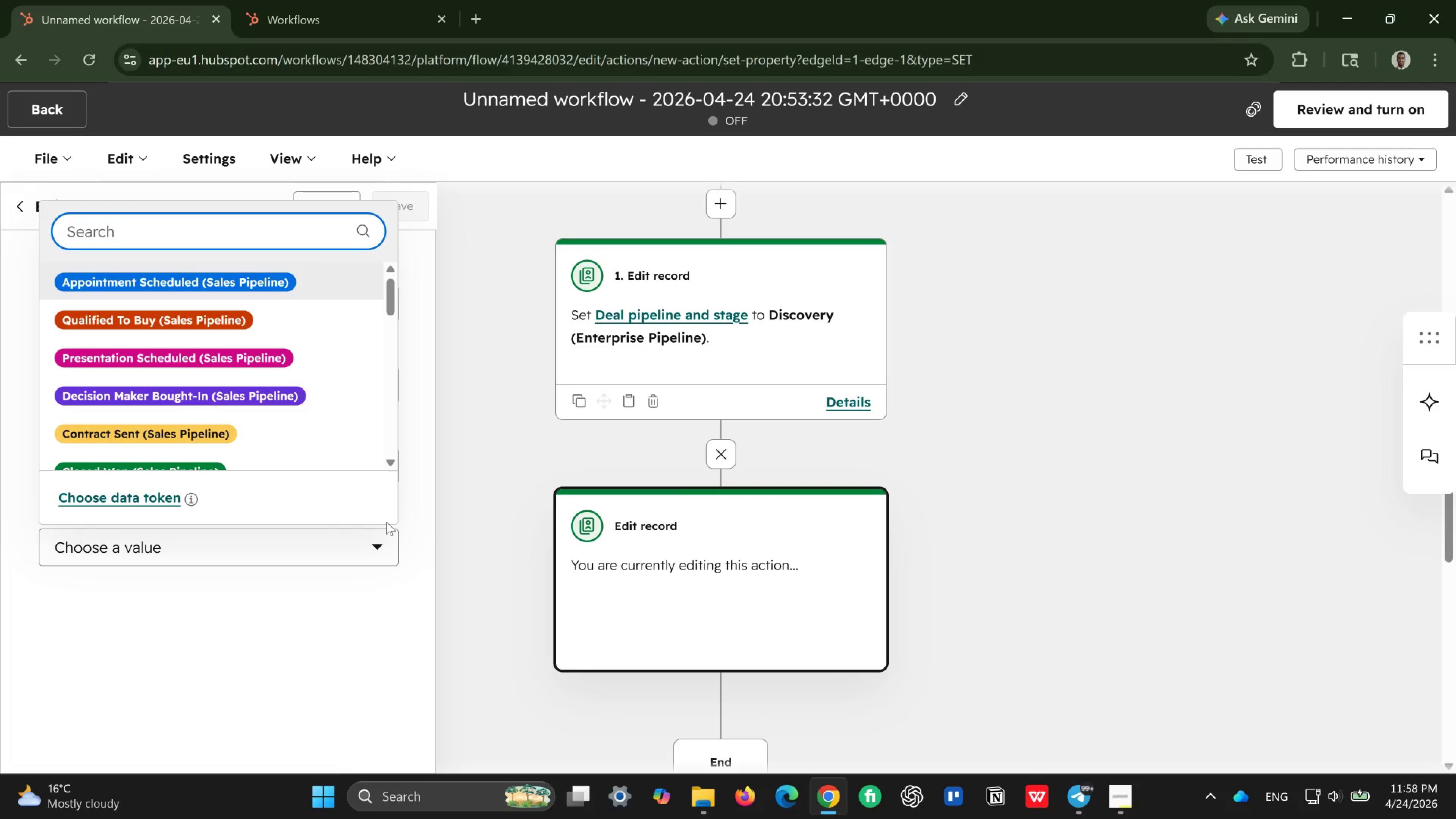 
wait(25.84)
 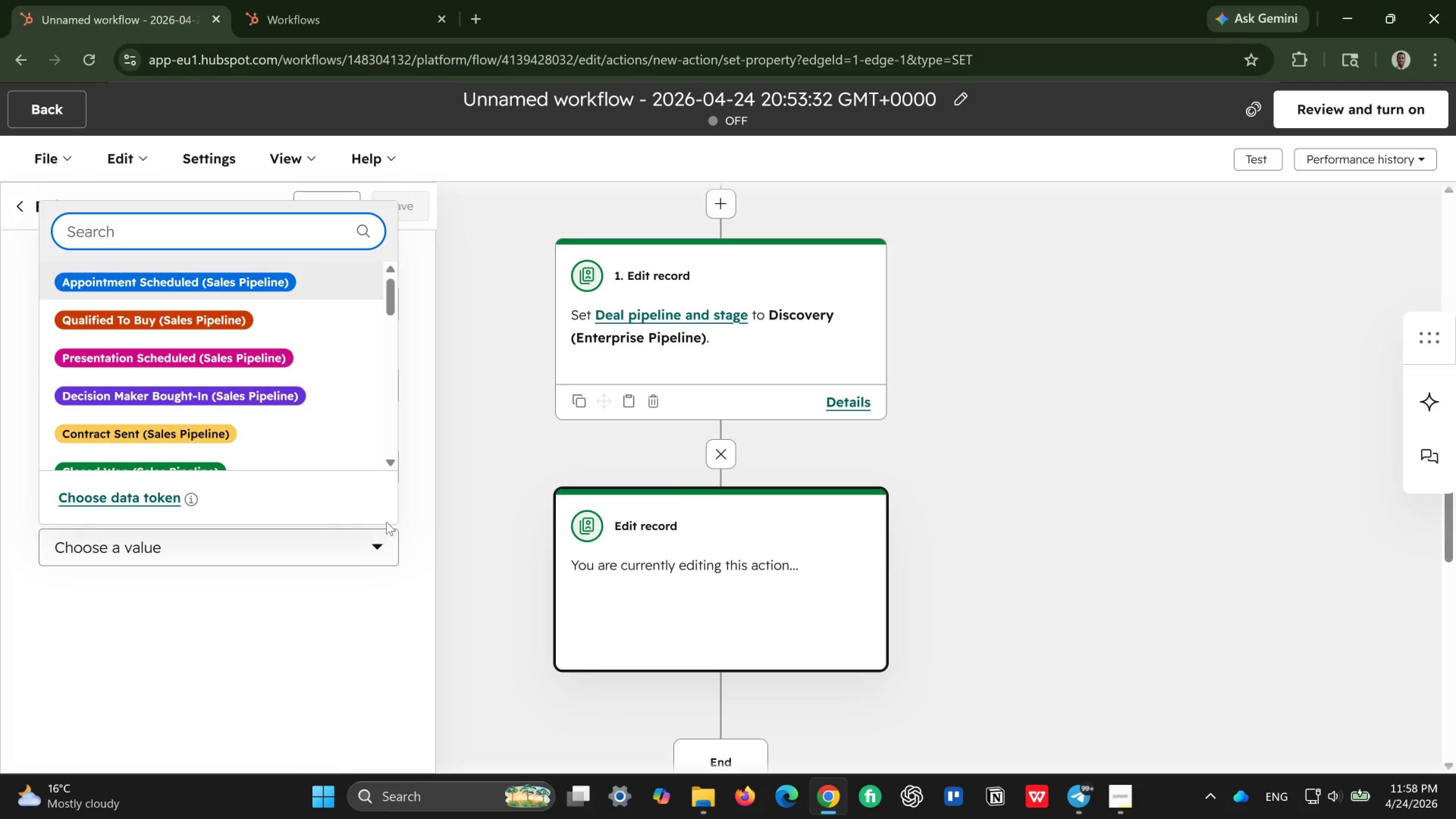 
scroll: coordinate [386, 522], scroll_direction: down, amount: 1.0
 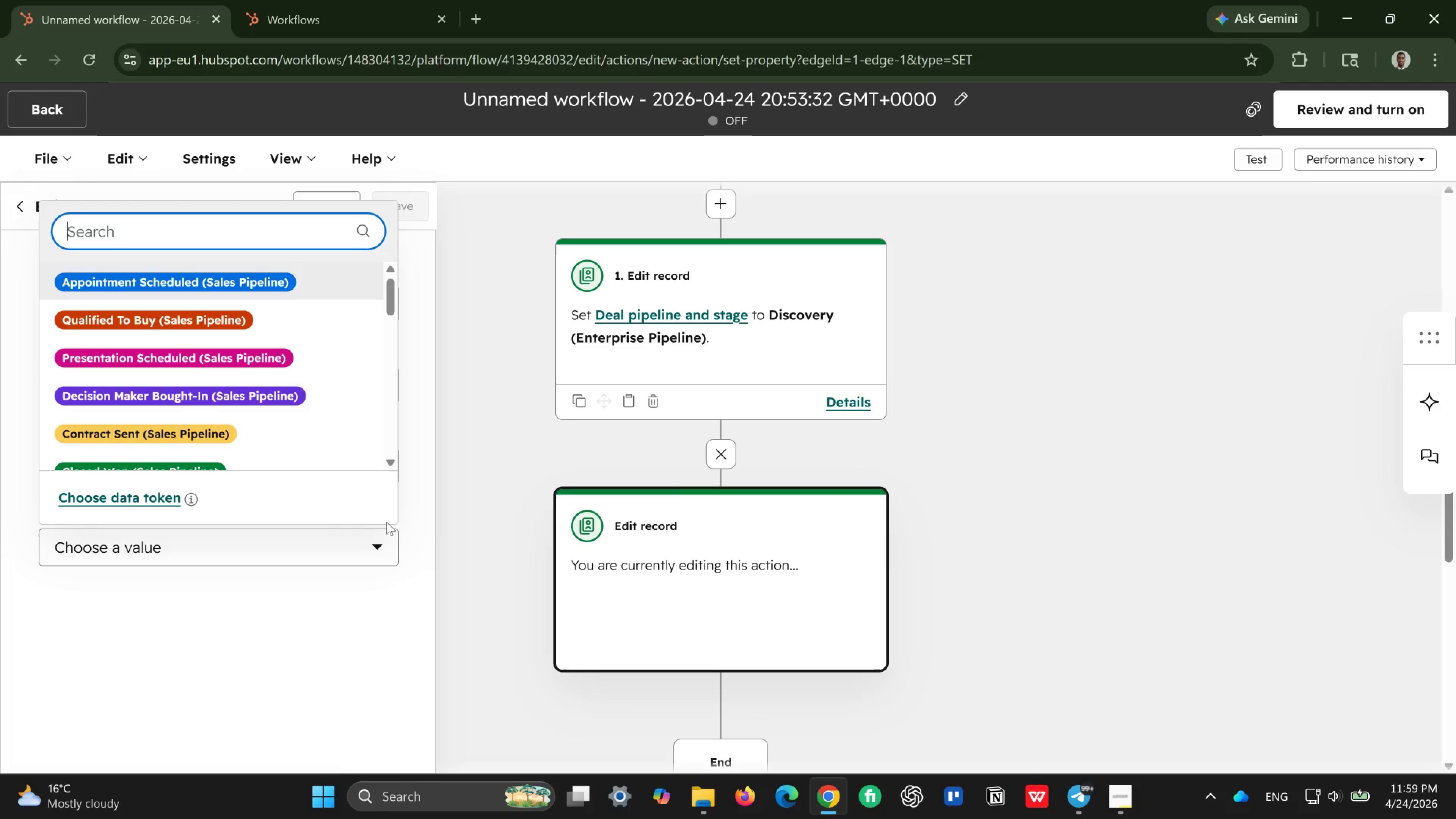 
wait(7.36)
 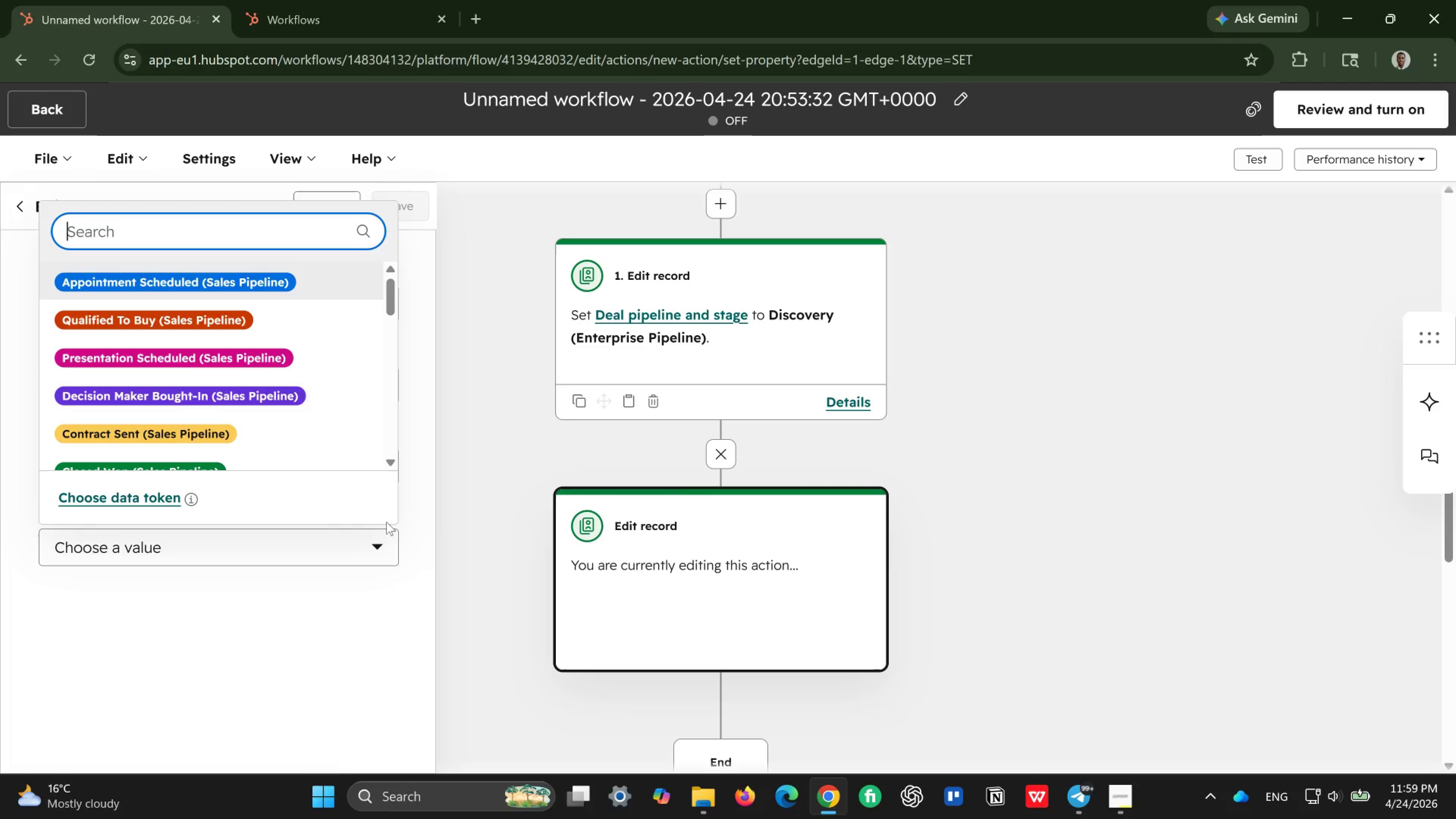 
left_click([730, 466])
 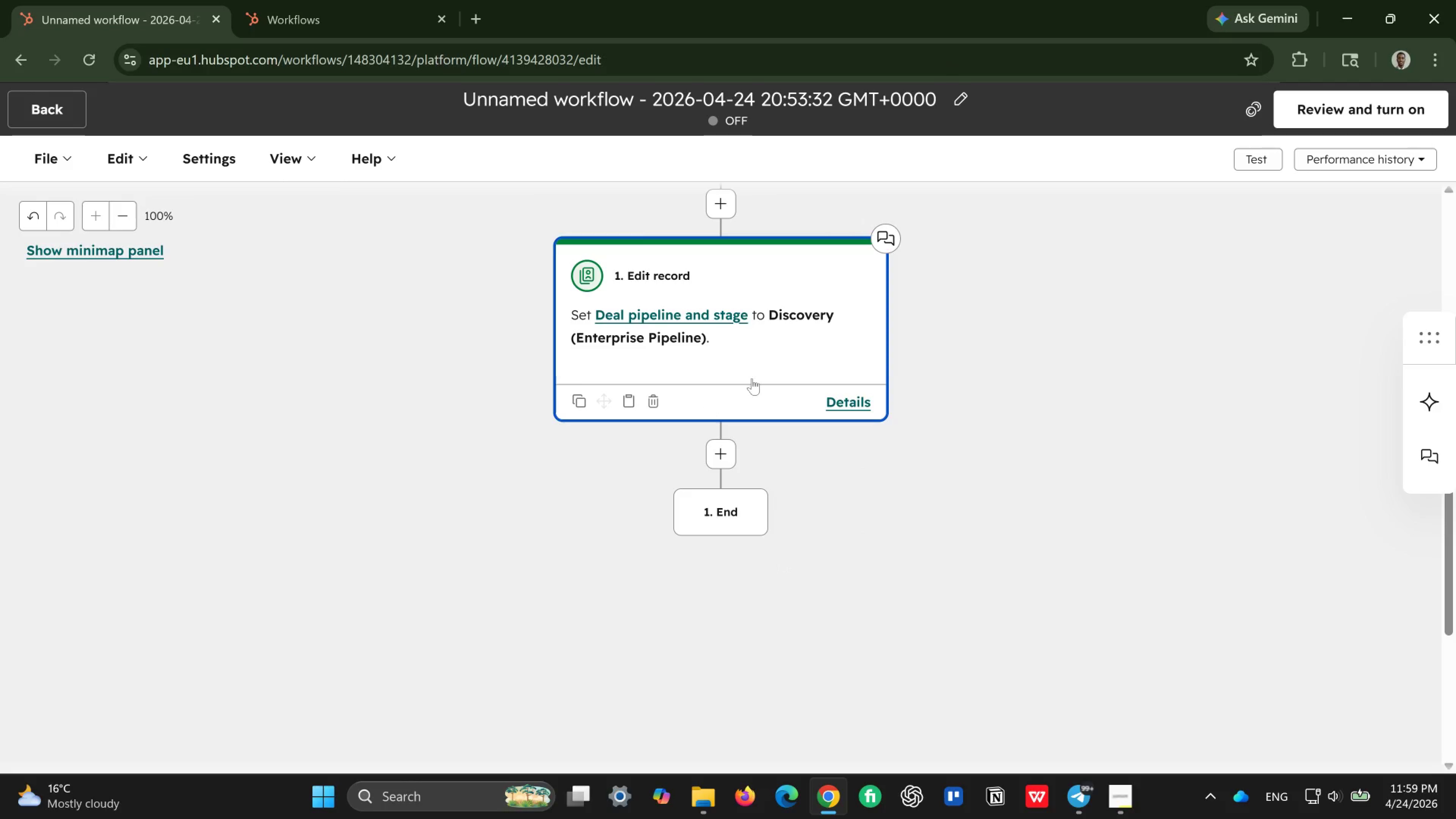 
left_click([755, 368])
 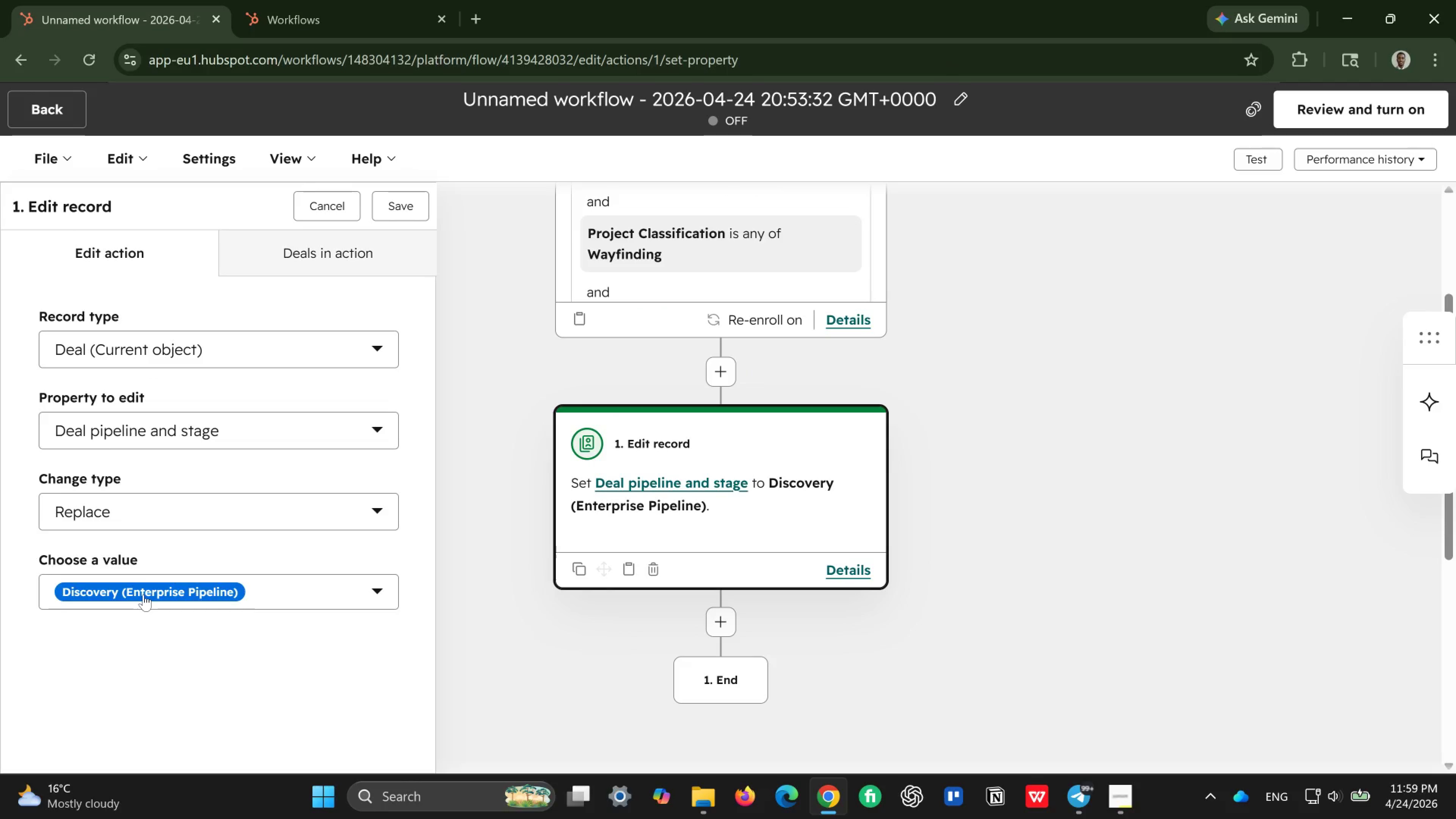 
wait(9.28)
 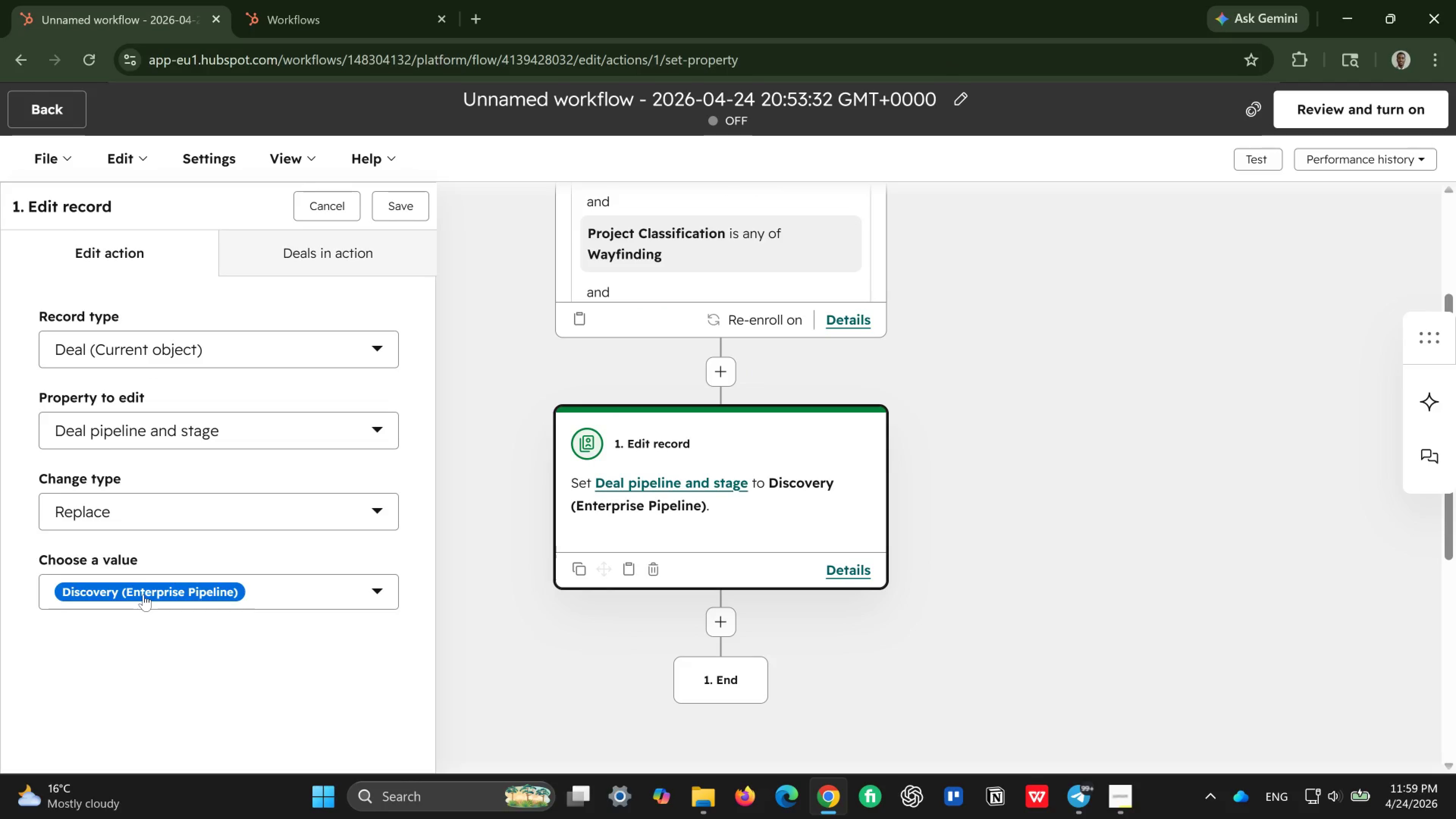 
left_click([329, 256])
 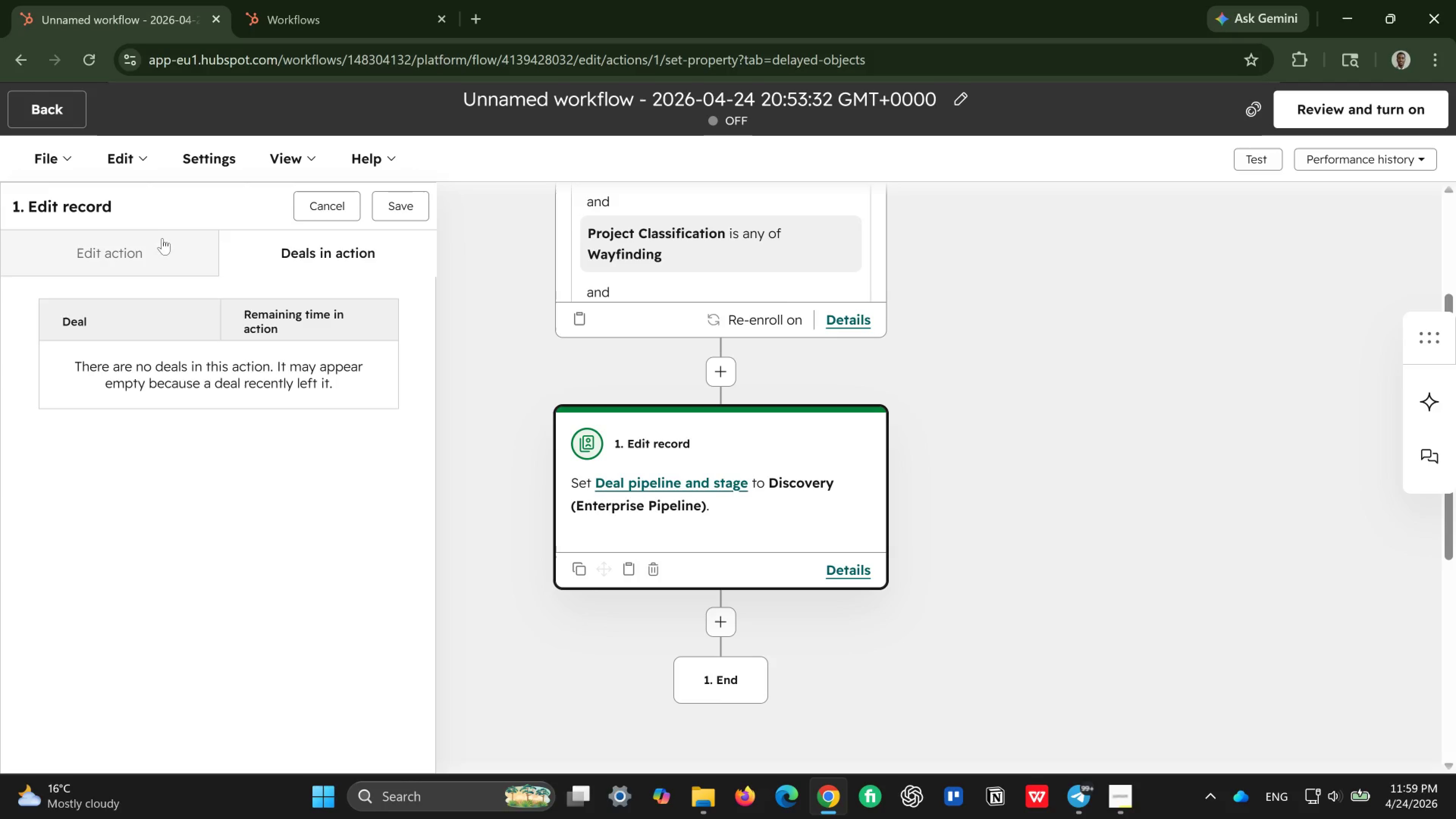 
left_click([143, 222])
 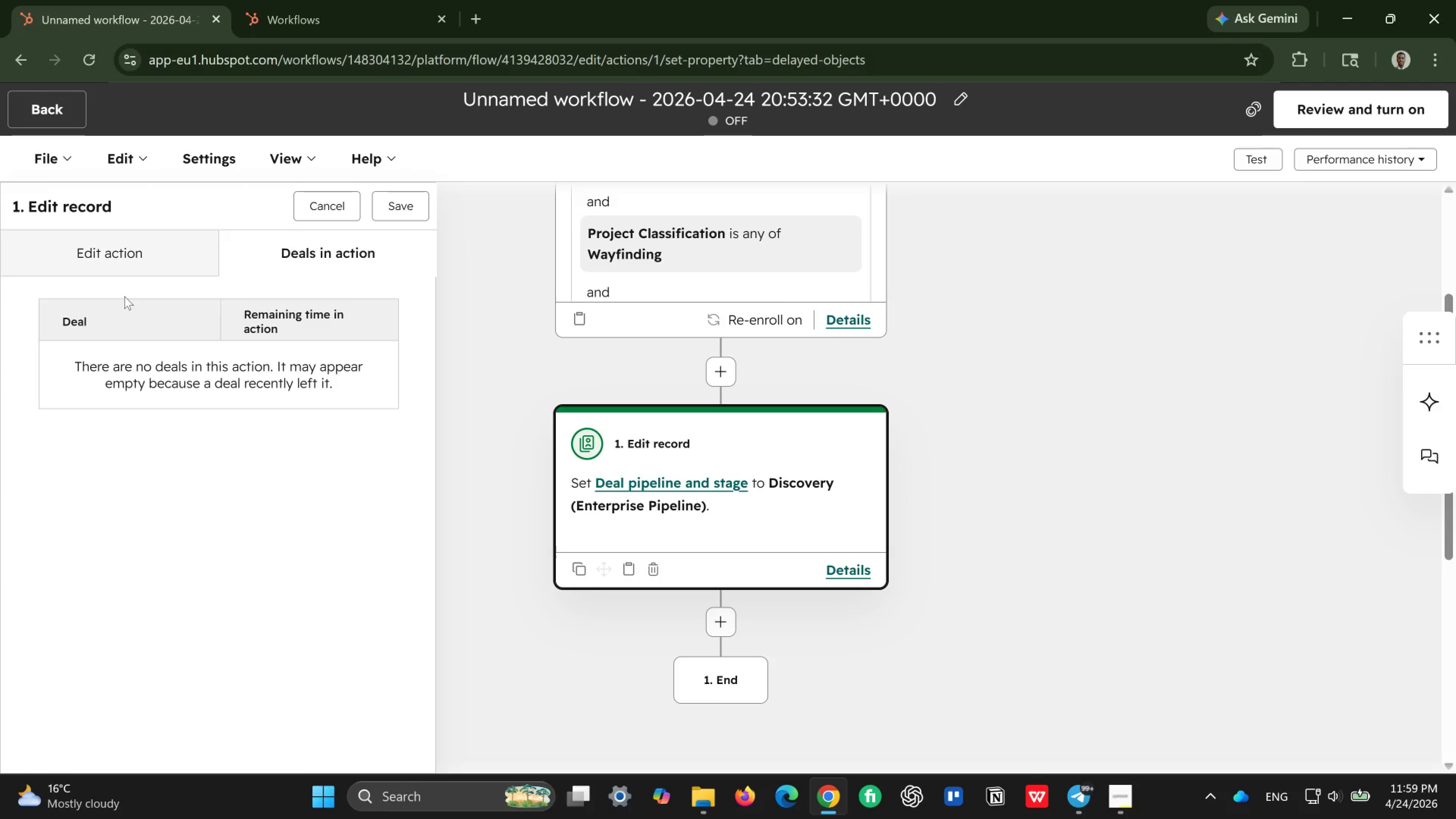 
left_click([122, 312])
 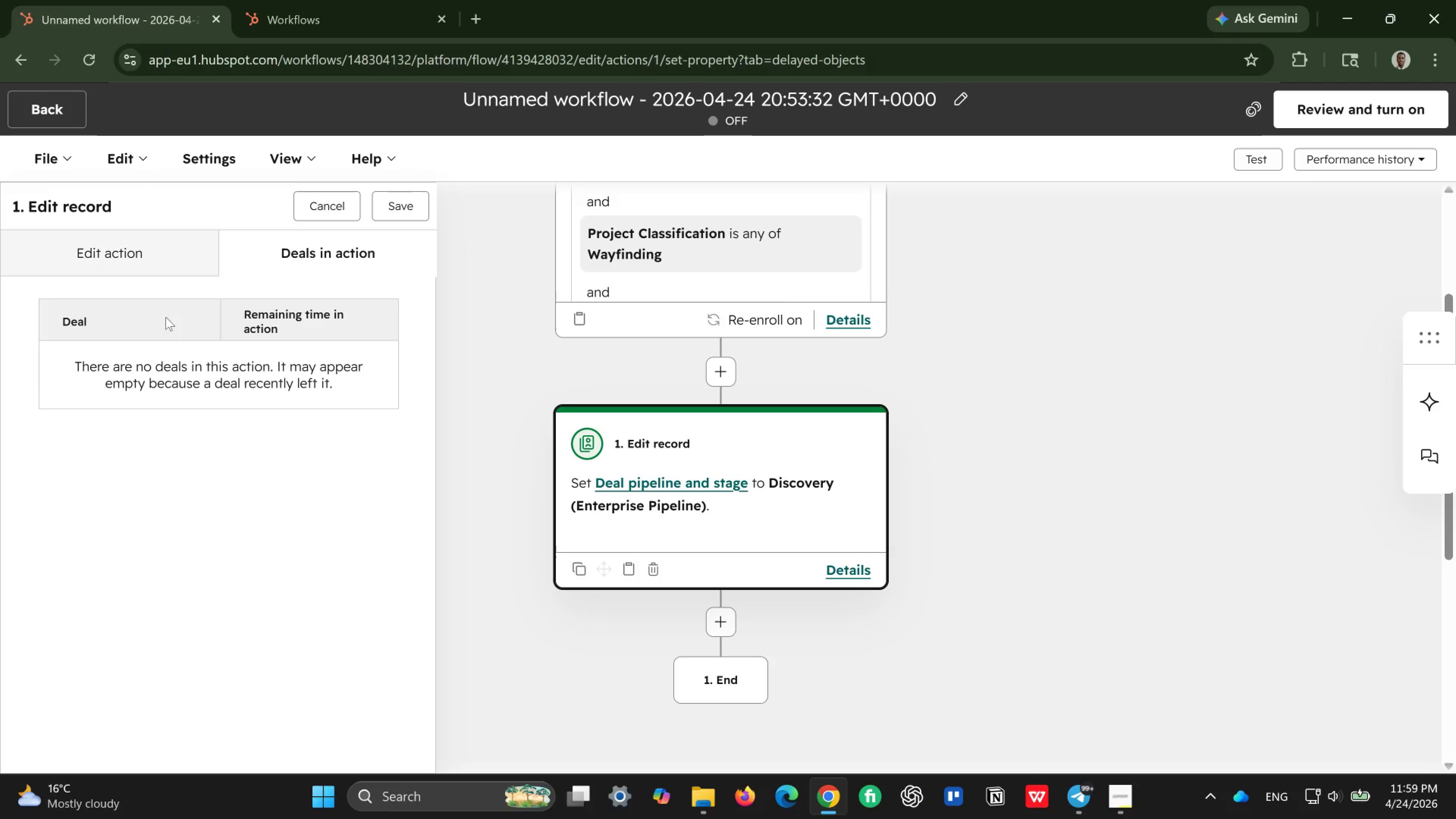 
left_click([166, 317])
 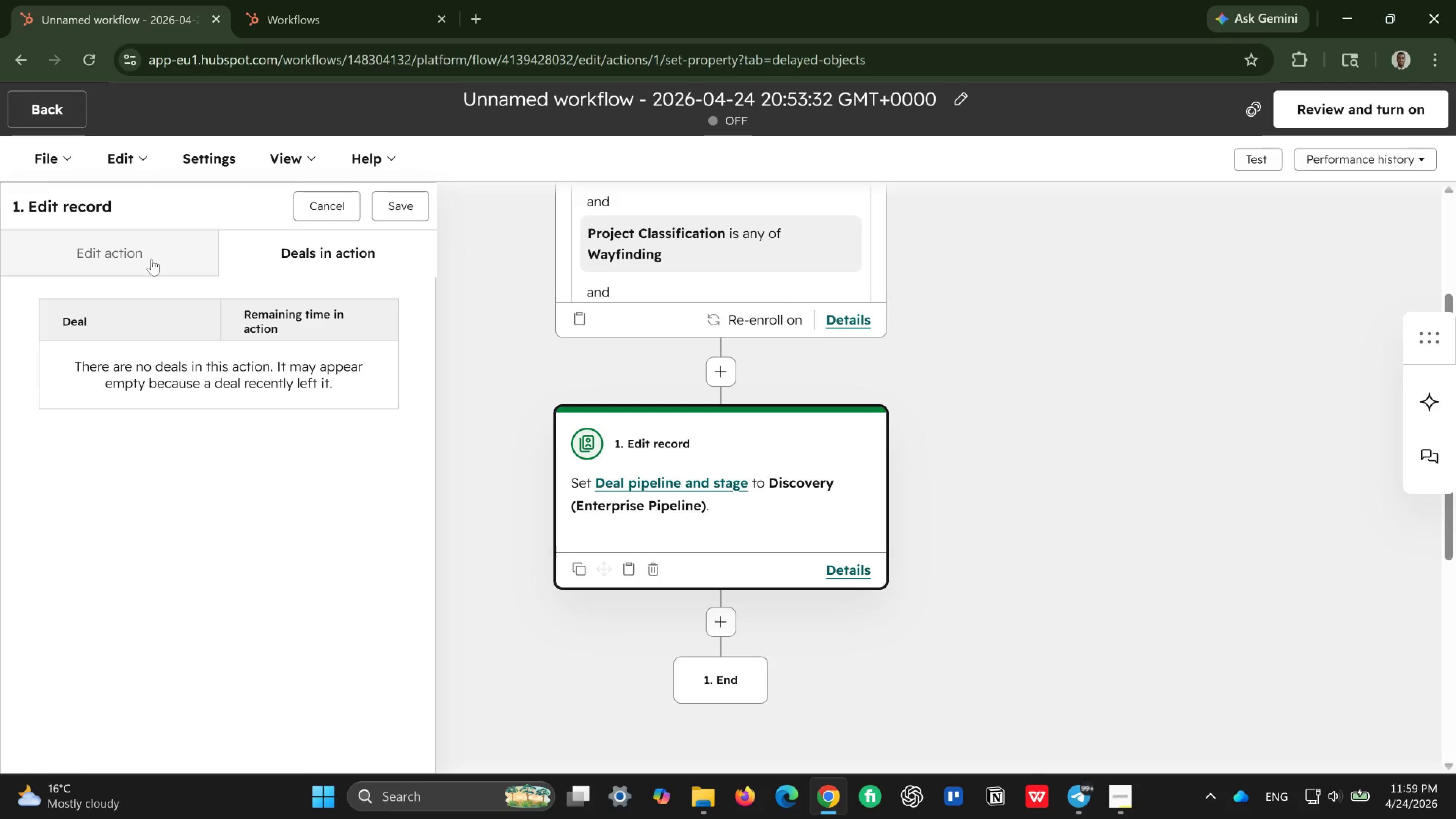 
left_click([152, 259])
 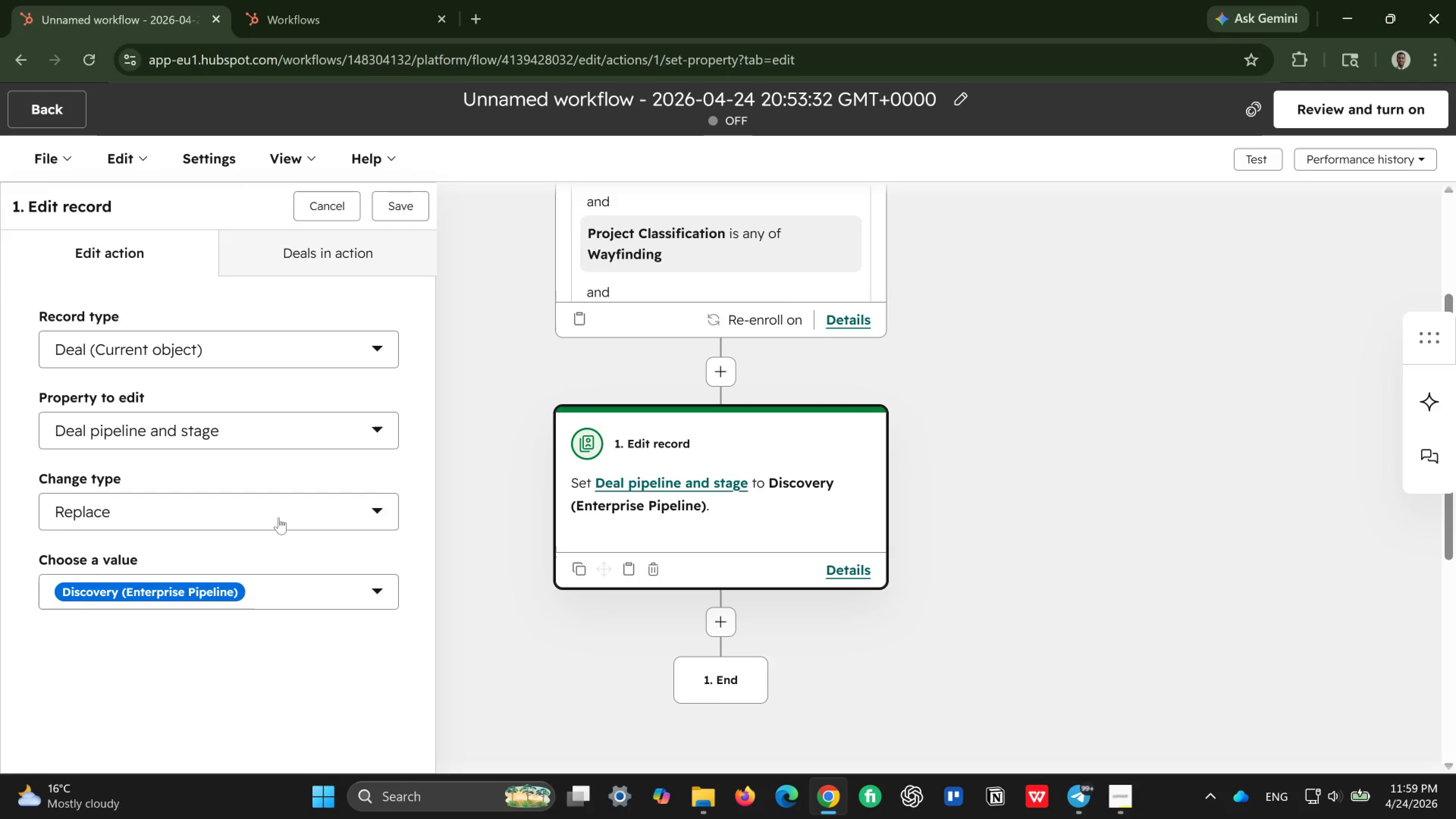 
wait(11.9)
 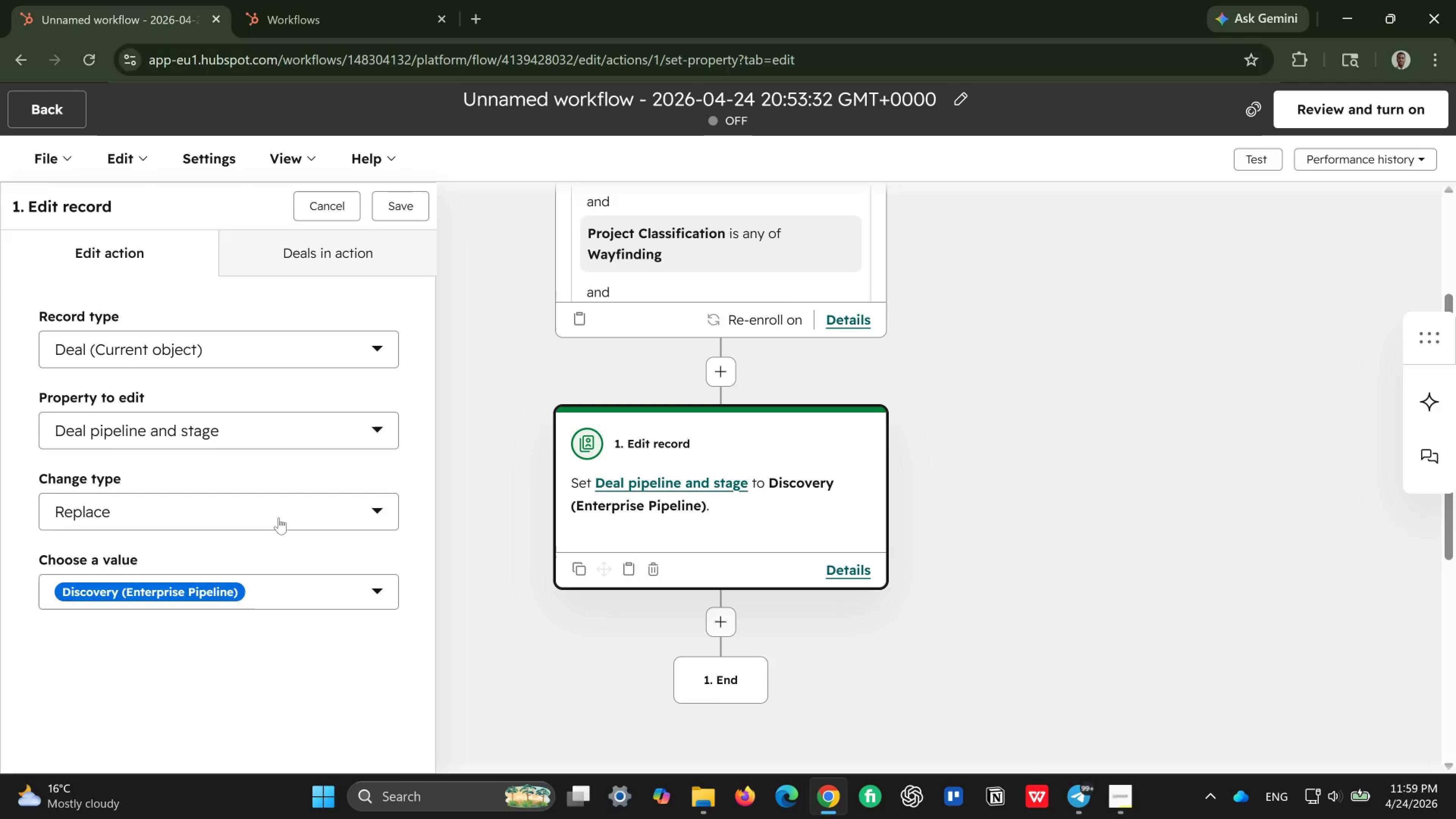 
scroll: coordinate [709, 444], scroll_direction: up, amount: 8.0
 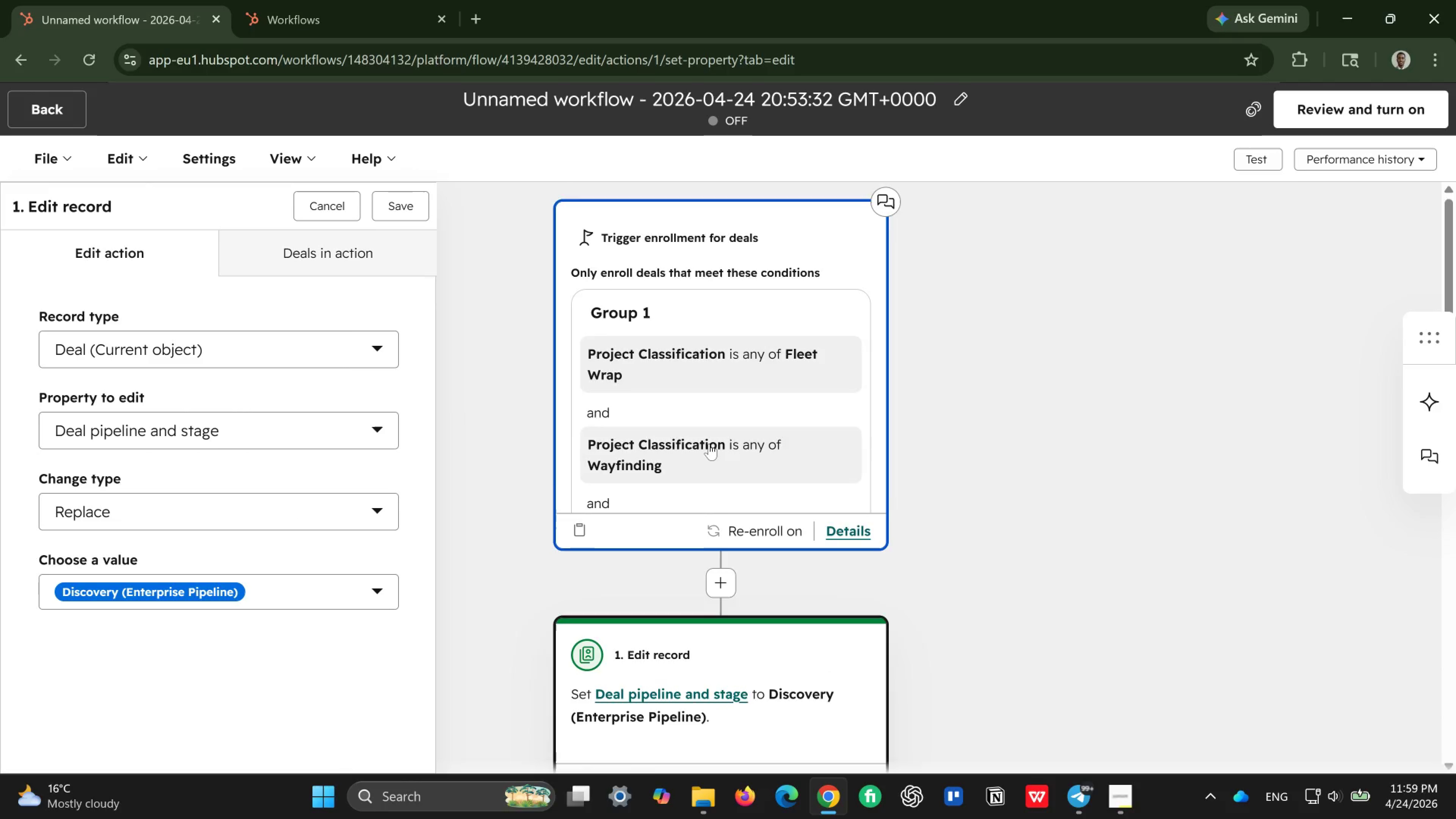 
scroll: coordinate [709, 444], scroll_direction: down, amount: 3.0
 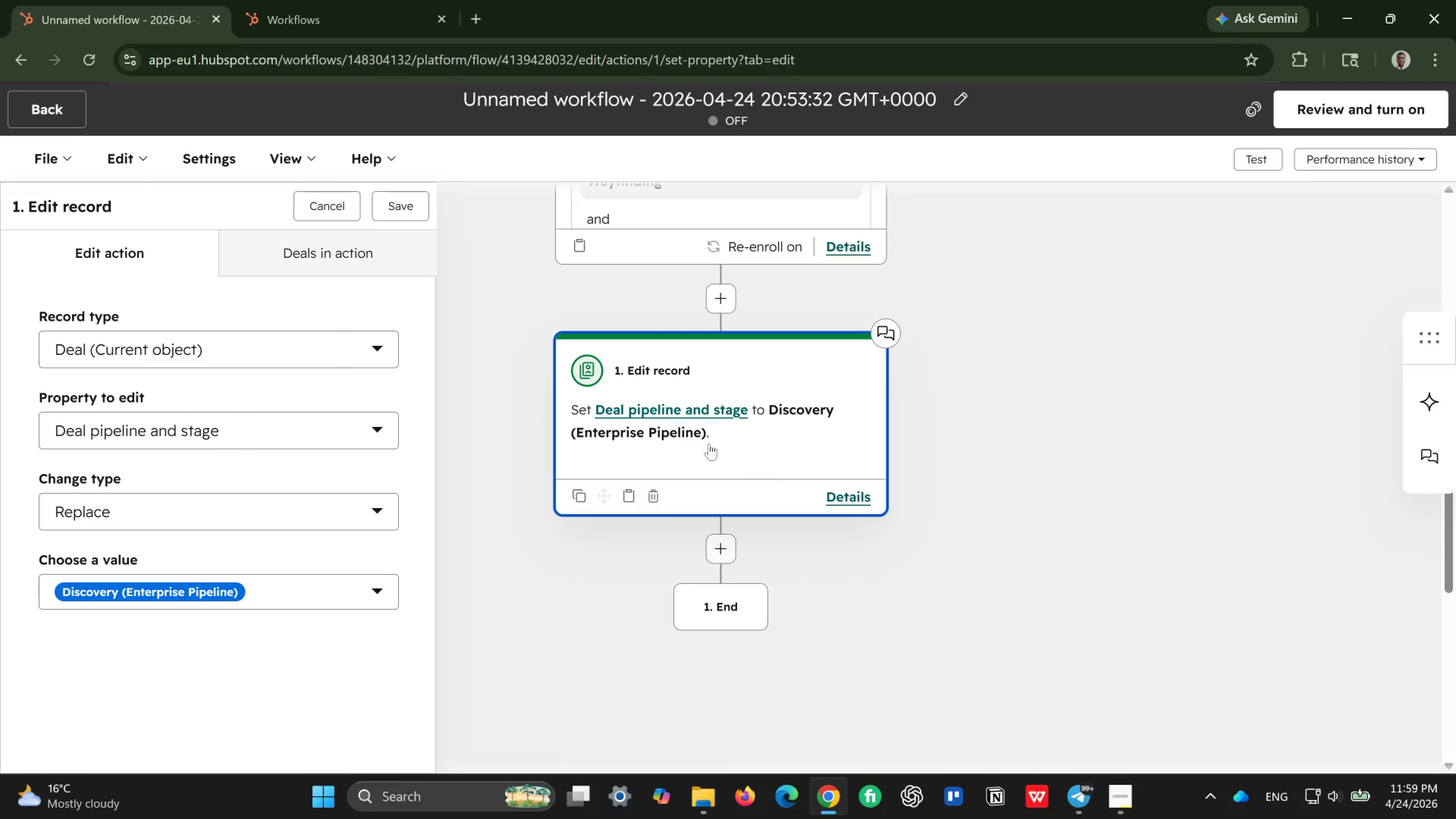 
scroll: coordinate [709, 444], scroll_direction: up, amount: 4.0
 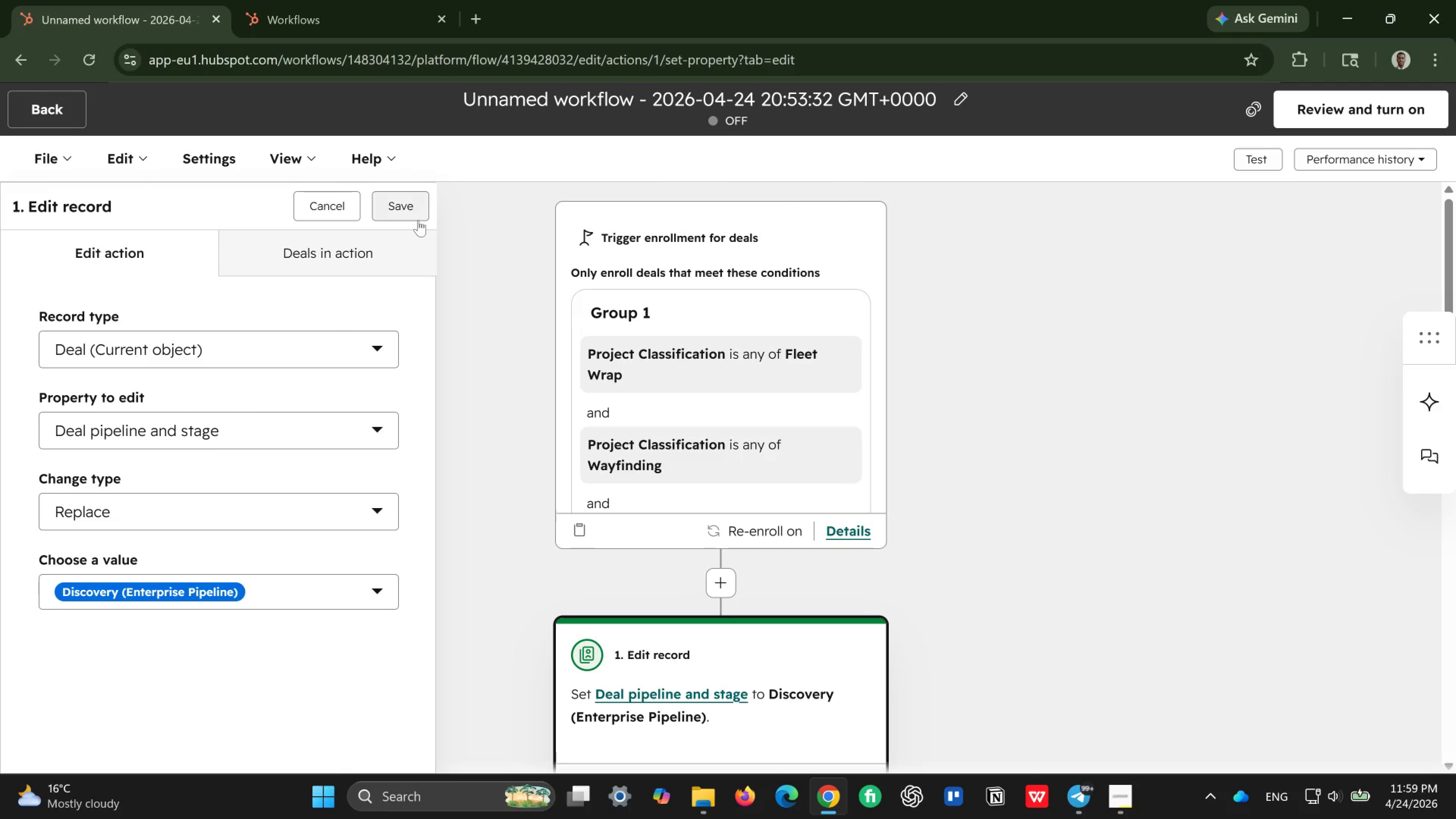 
left_click([418, 220])
 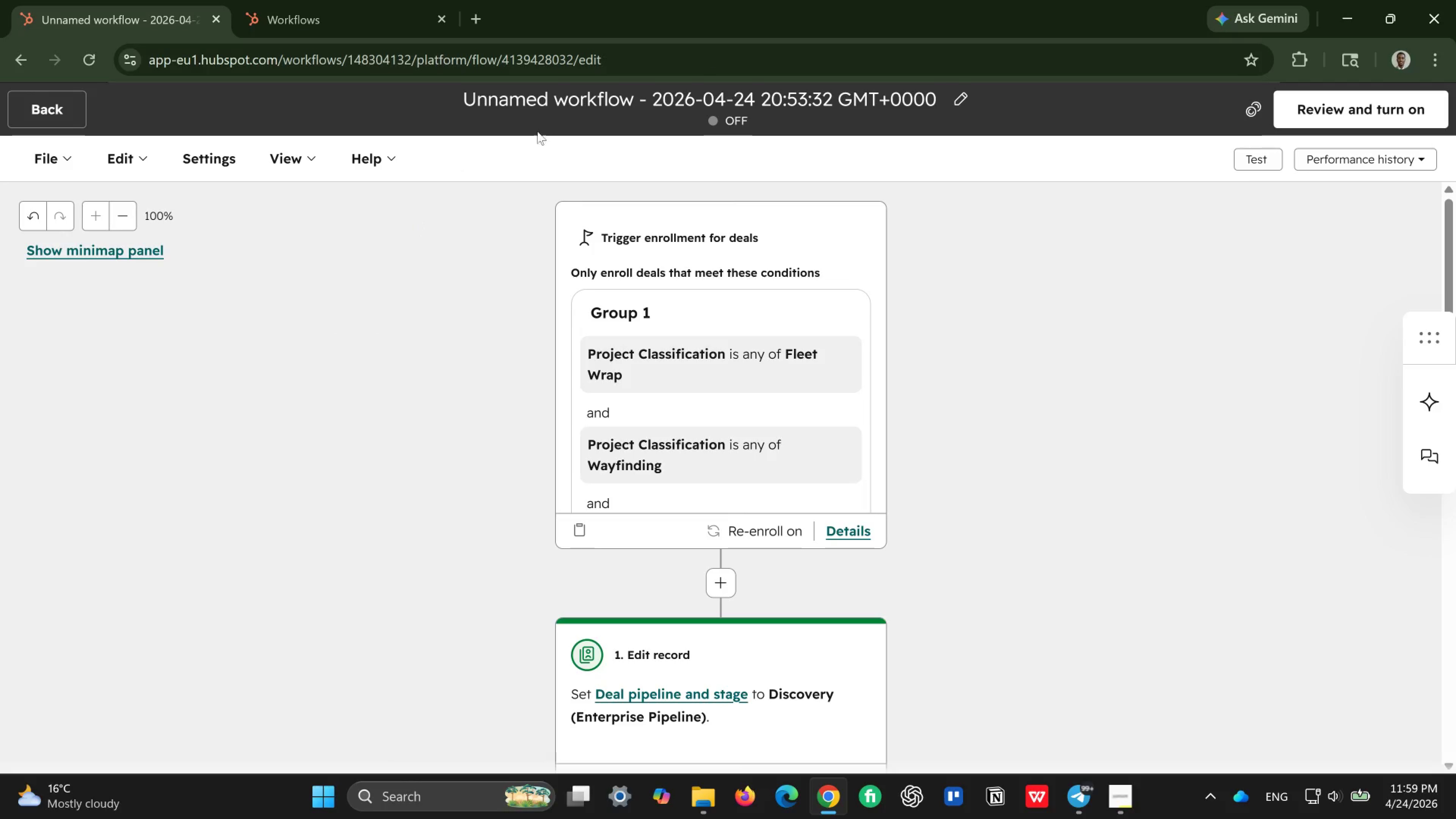 
left_click([619, 89])
 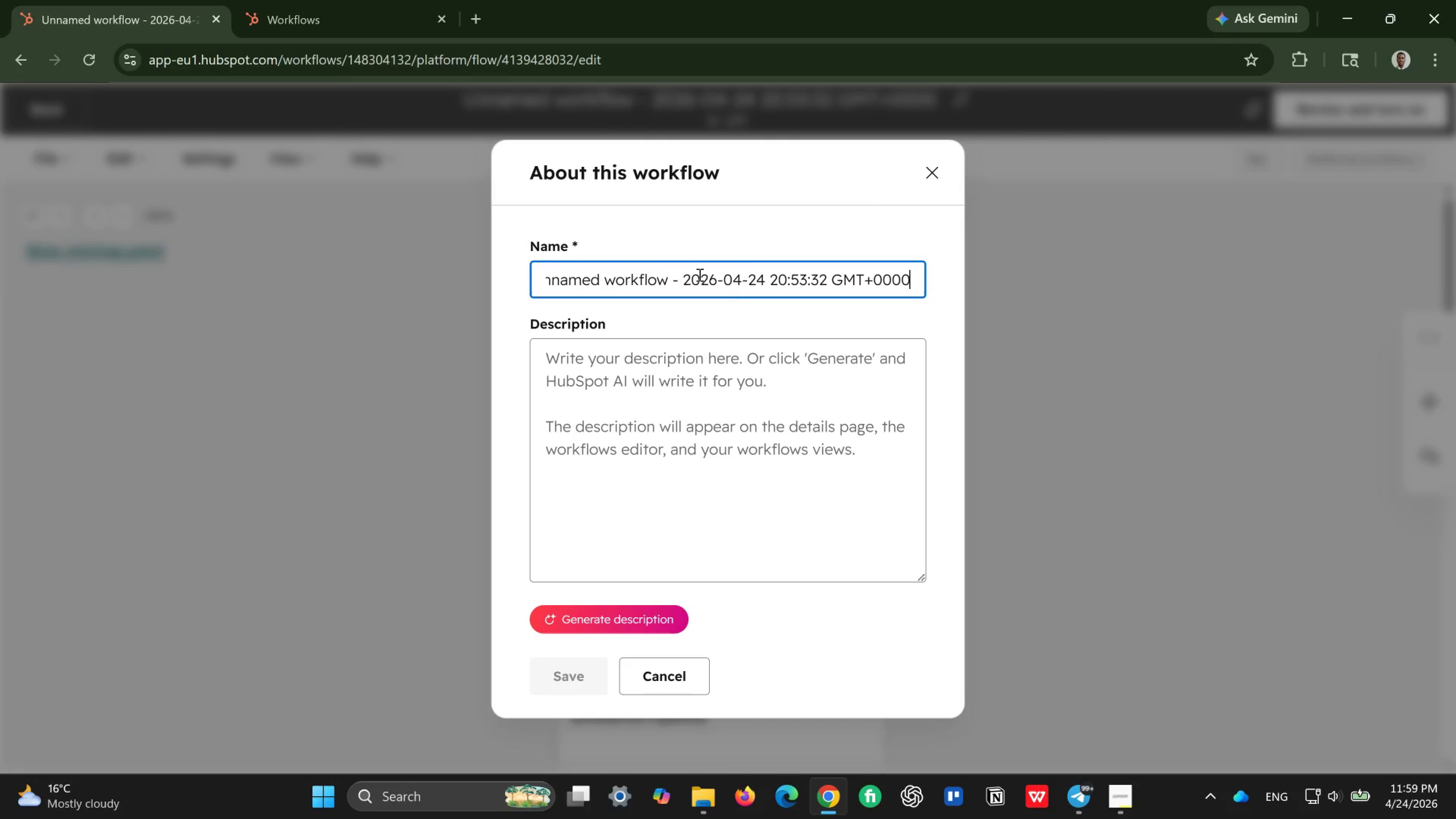 
left_click([697, 275])
 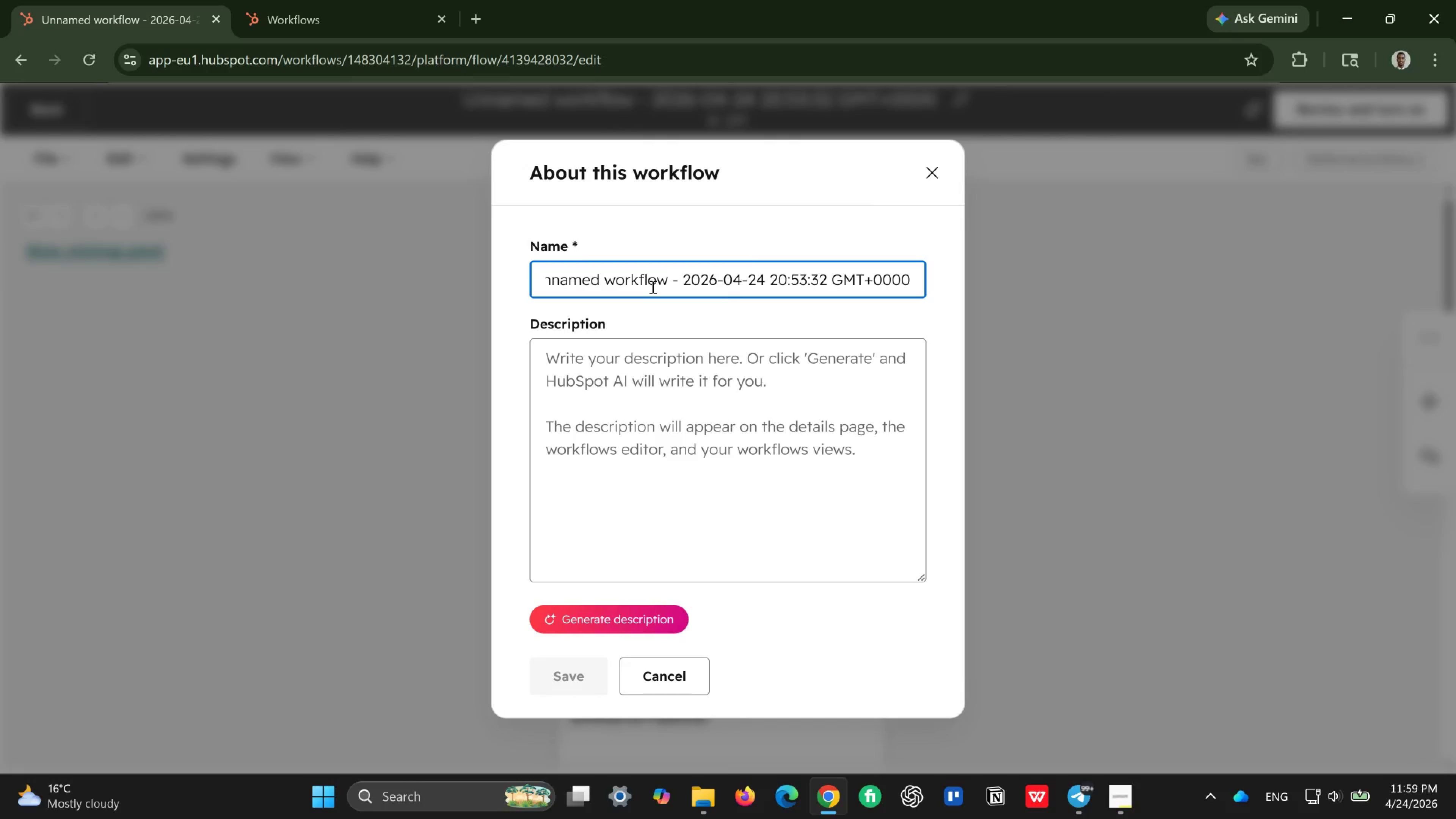 
wait(5.0)
 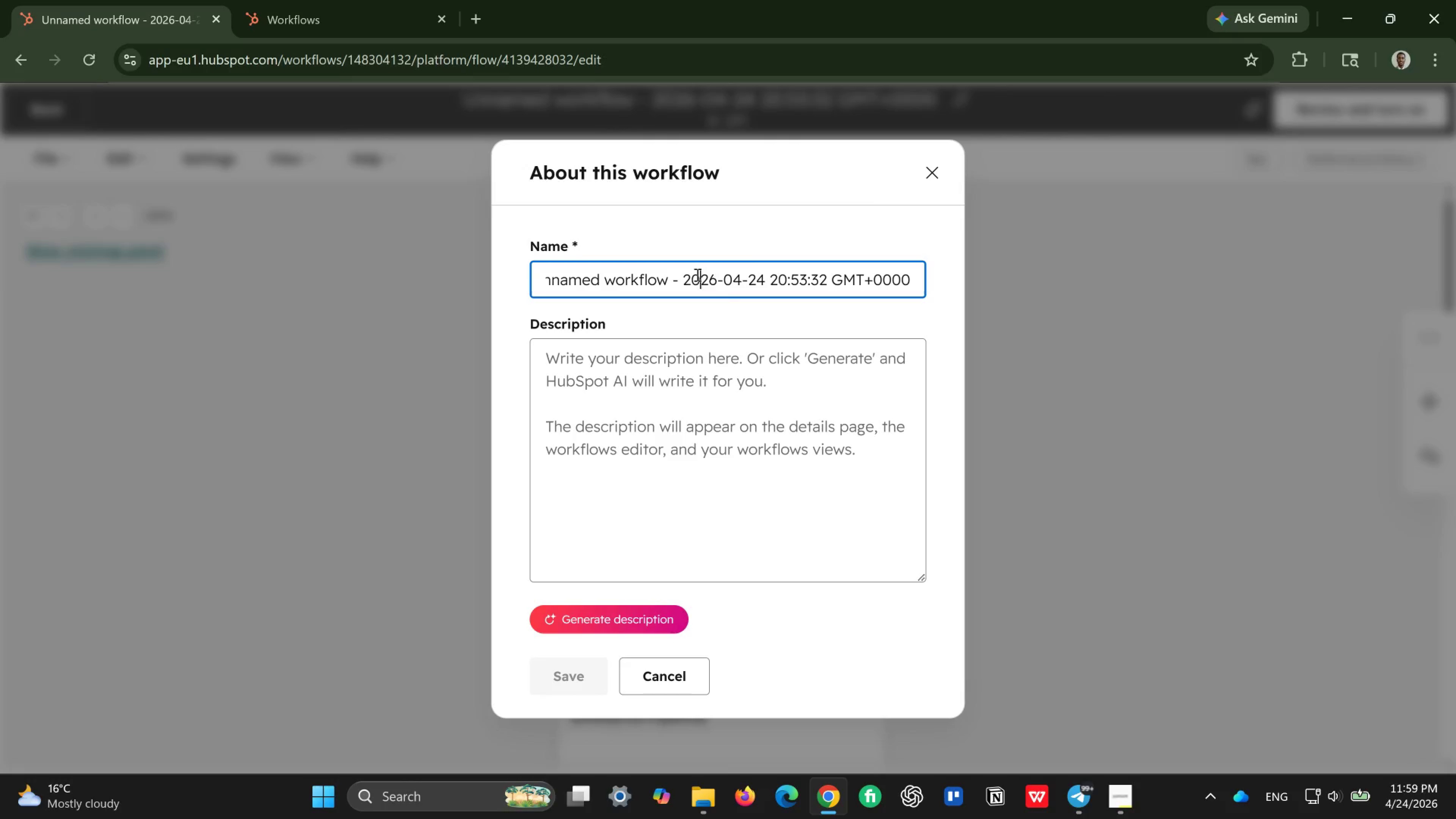 
key(Control+ControlLeft)
 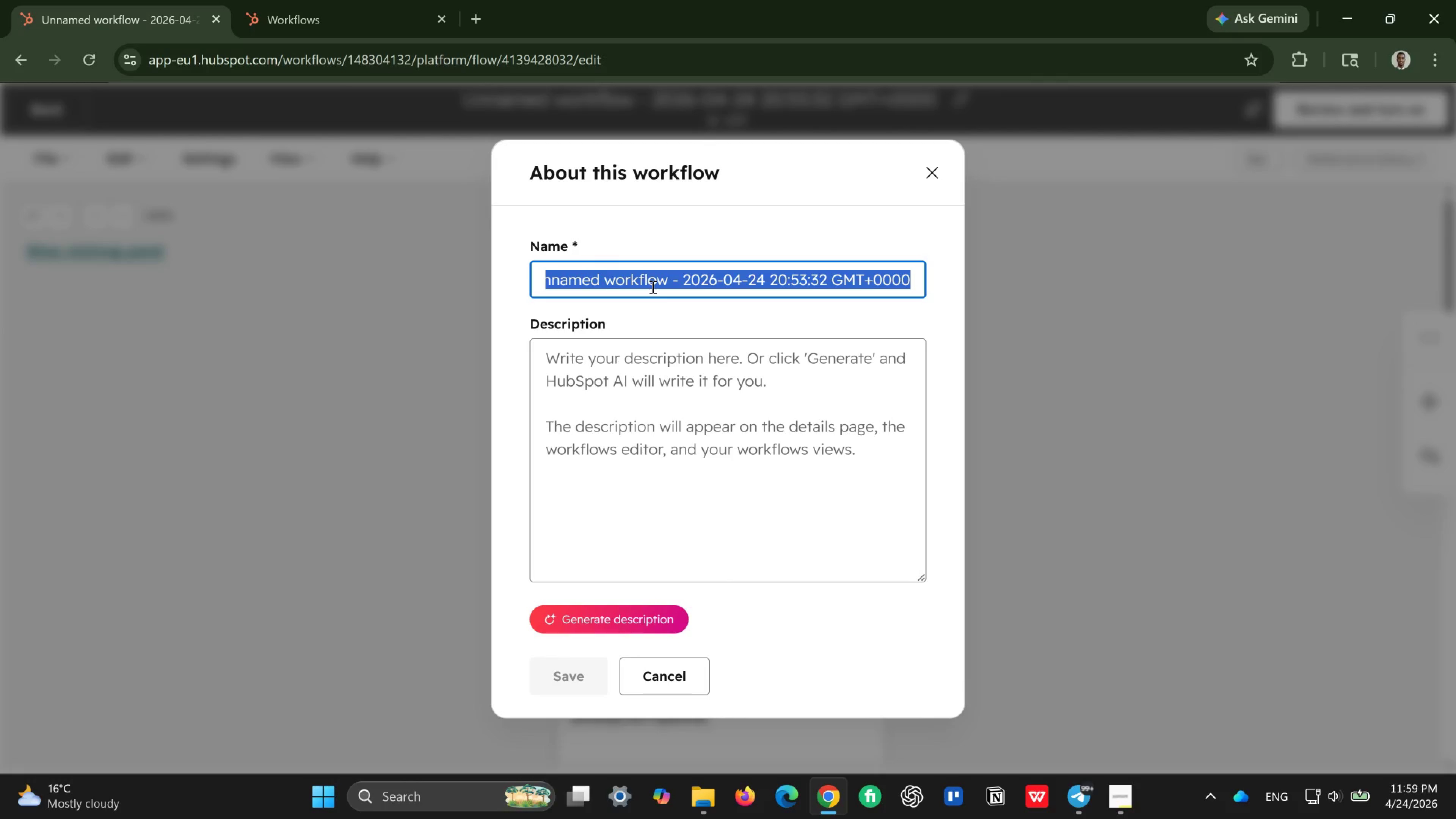 
key(Control+A)
 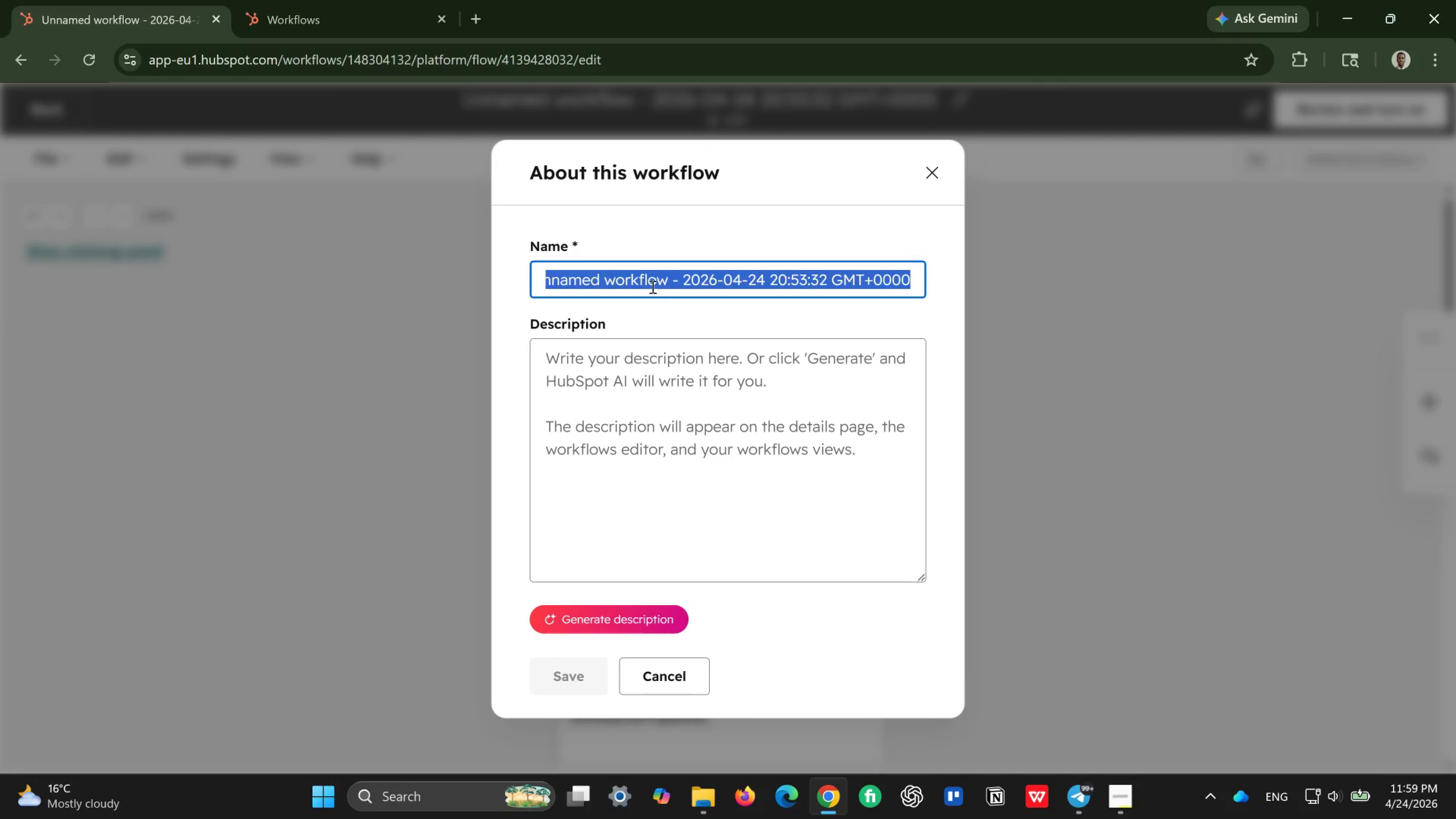 
key(Backspace)
 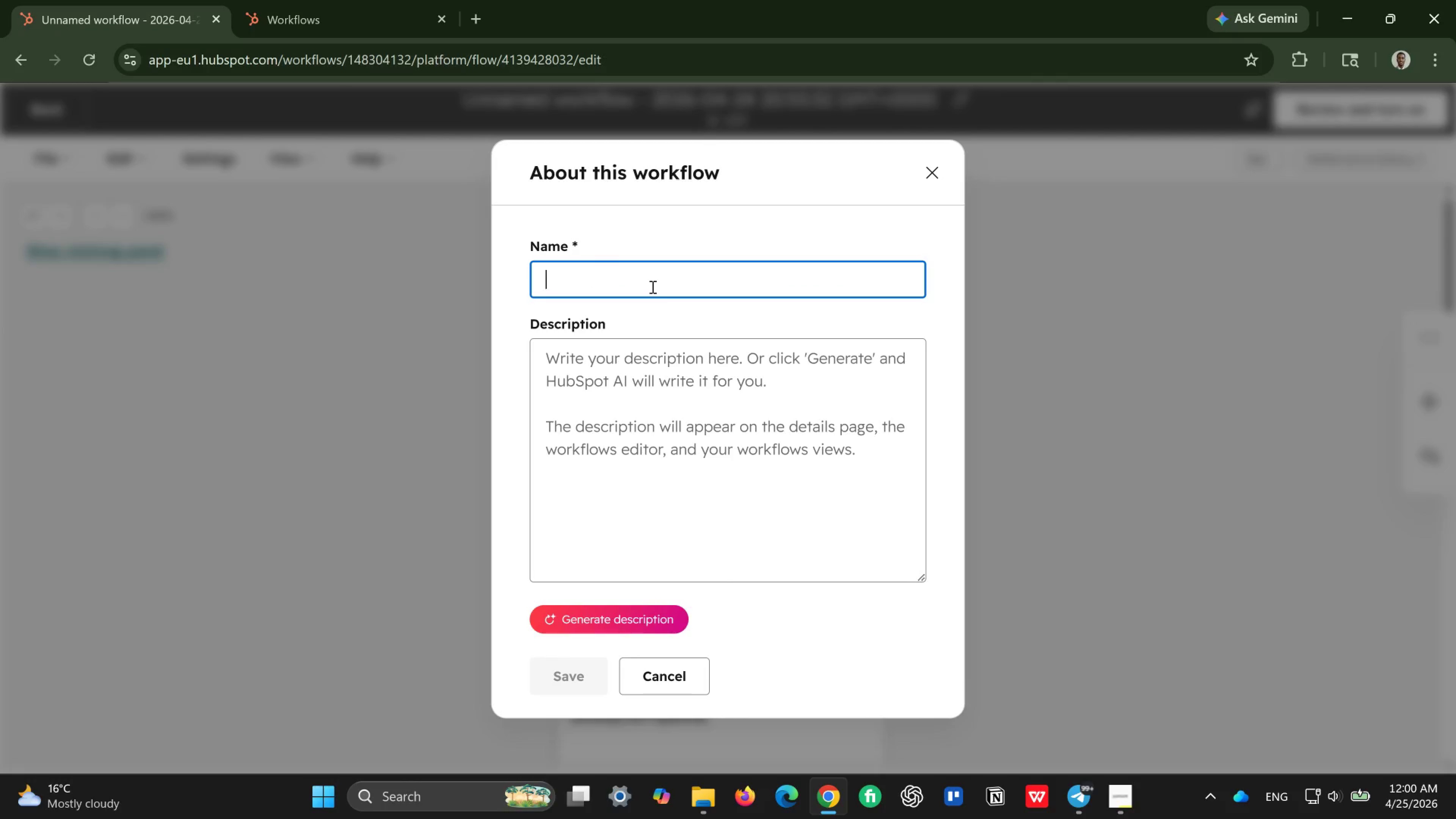 
wait(7.13)
 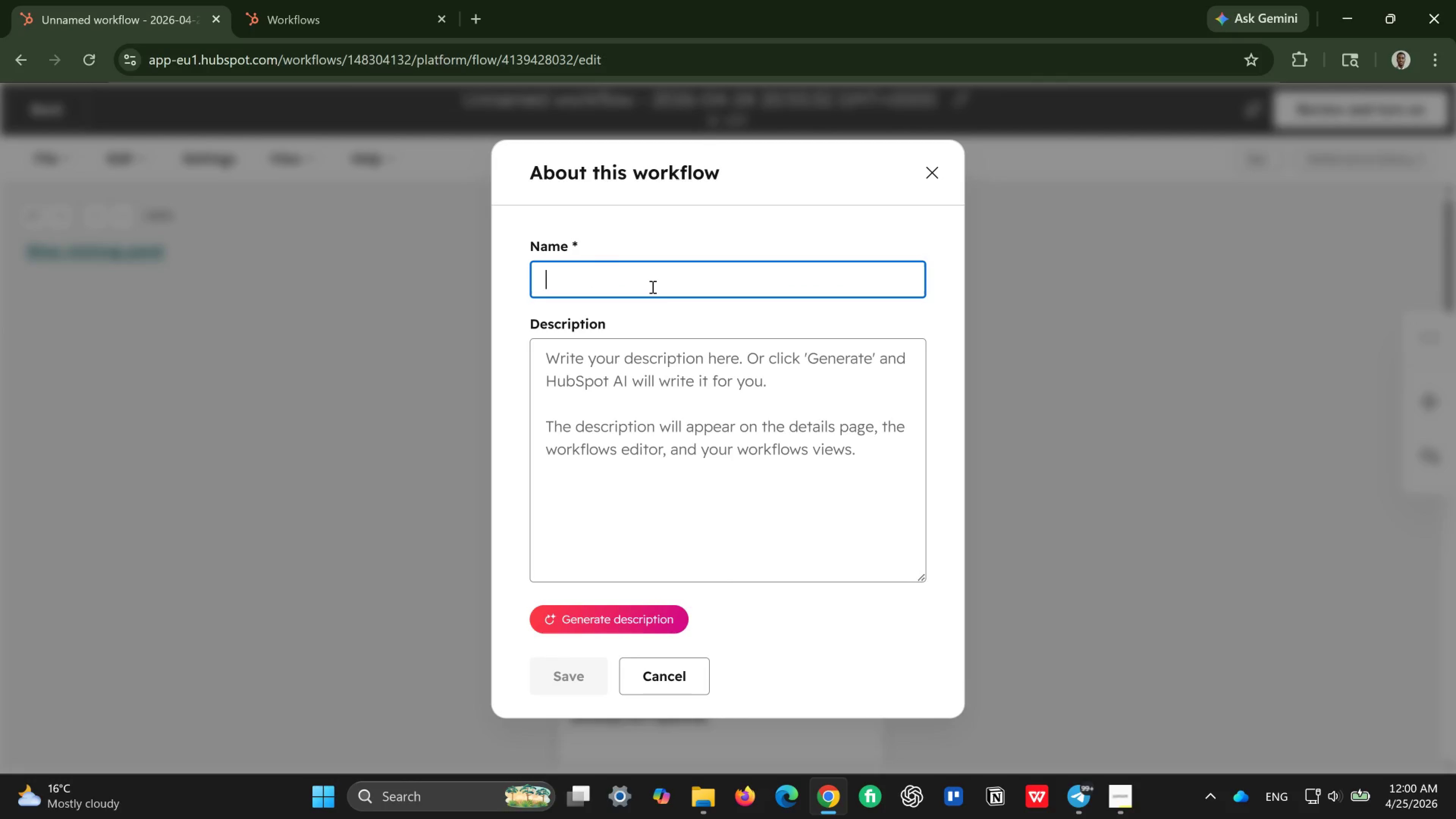 
type(Deal Triage - )
 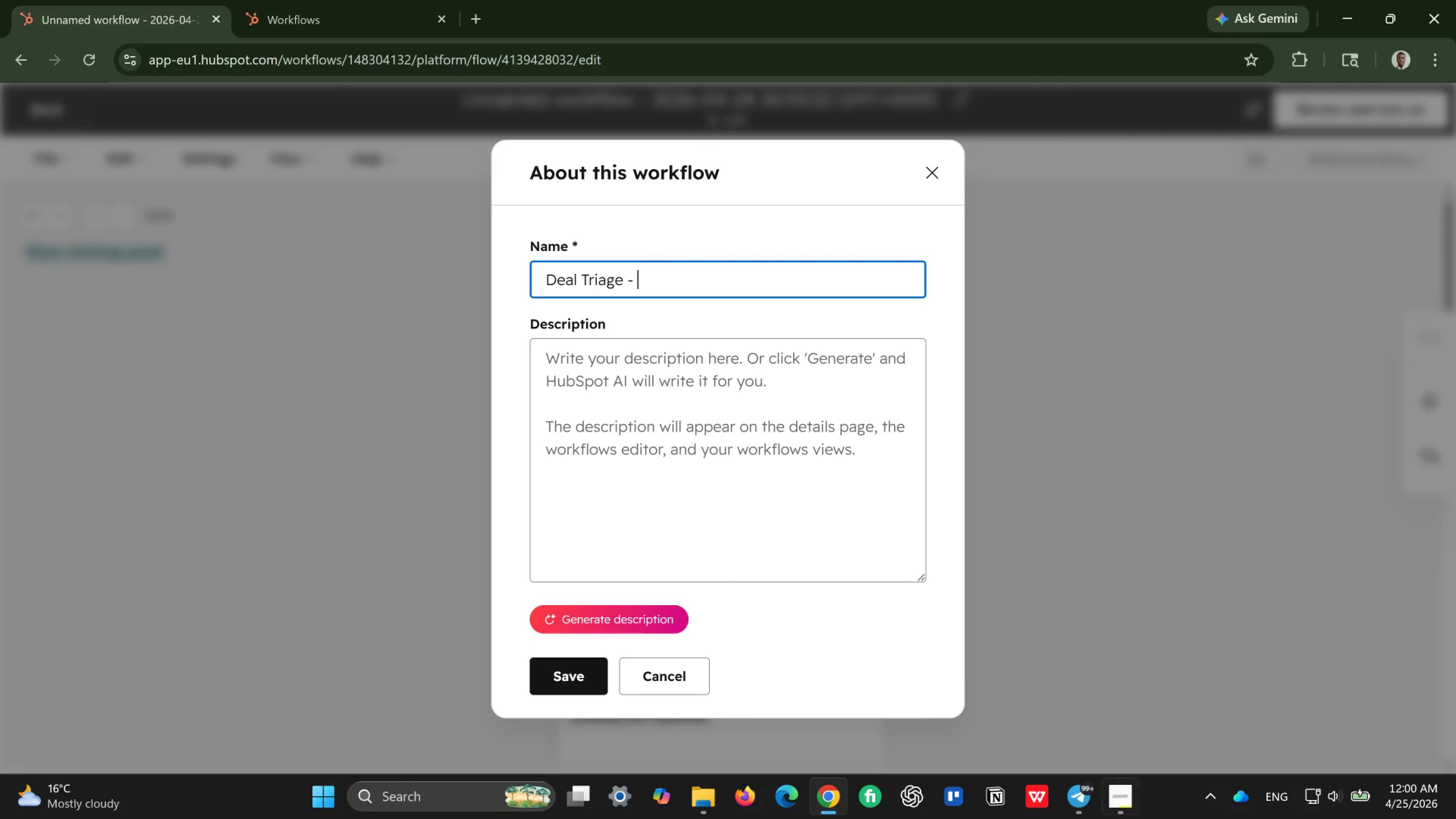 
mouse_move([1362, 794])
 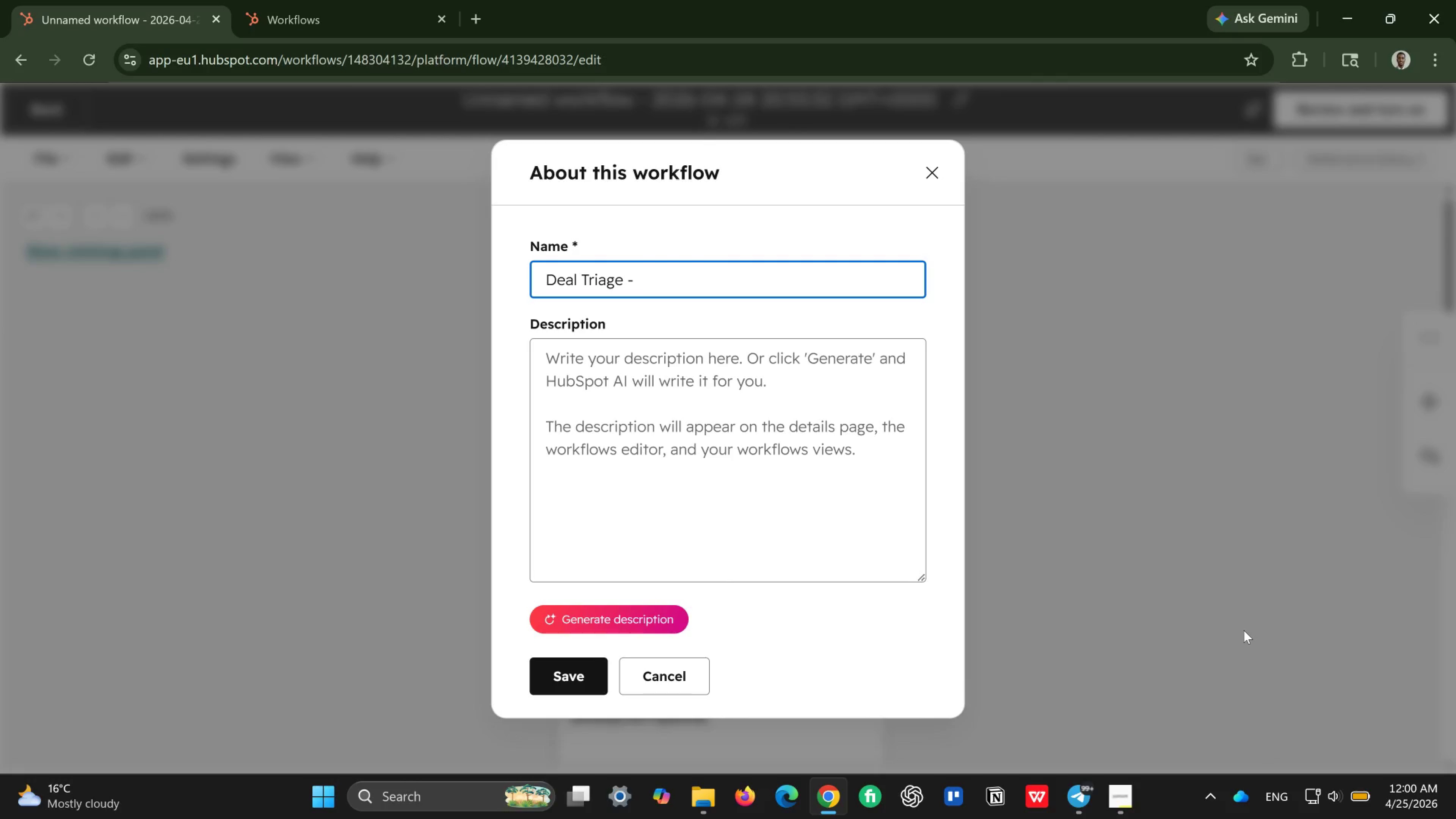 
type(Enterprise Routing)
 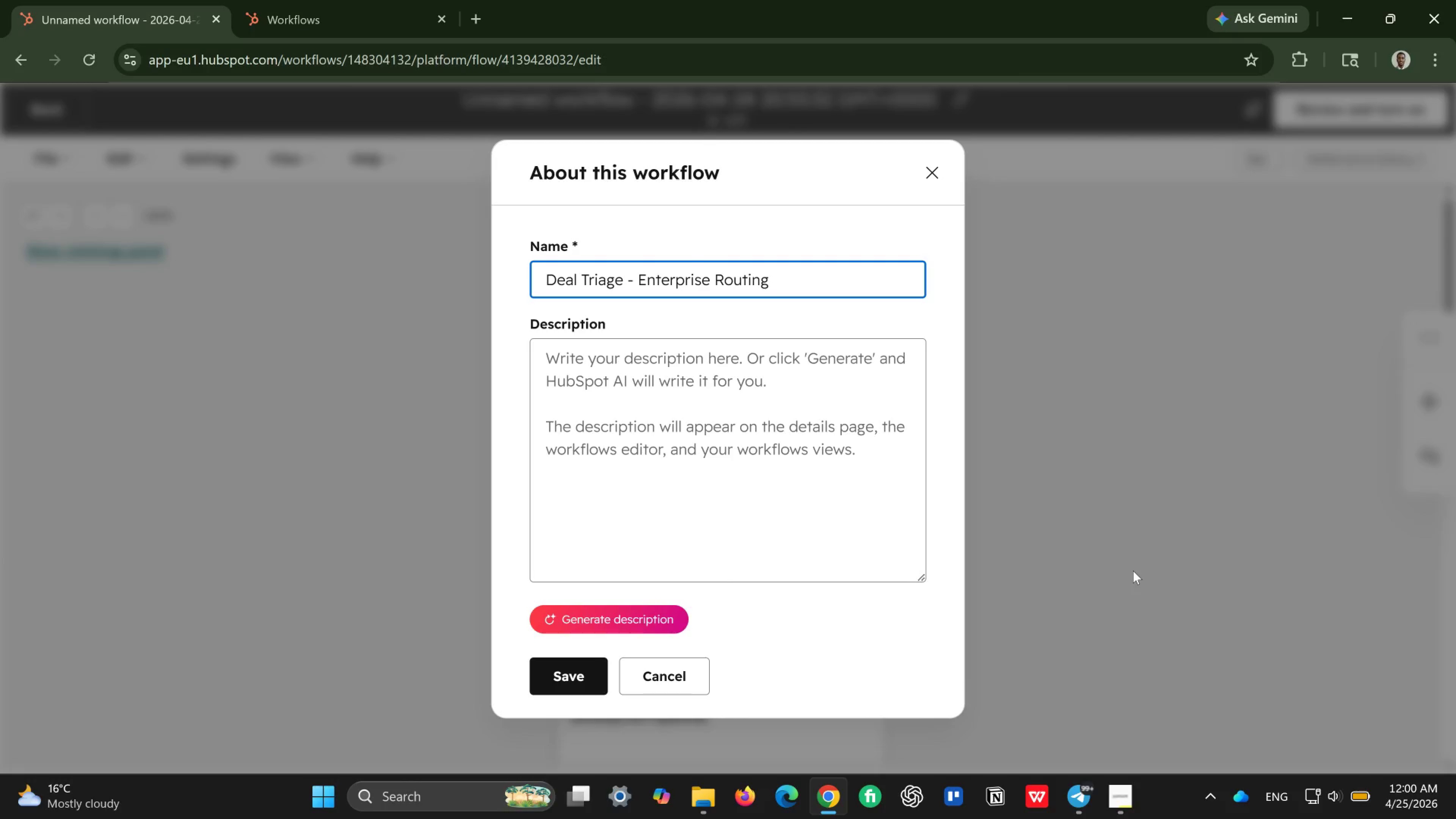 
wait(24.85)
 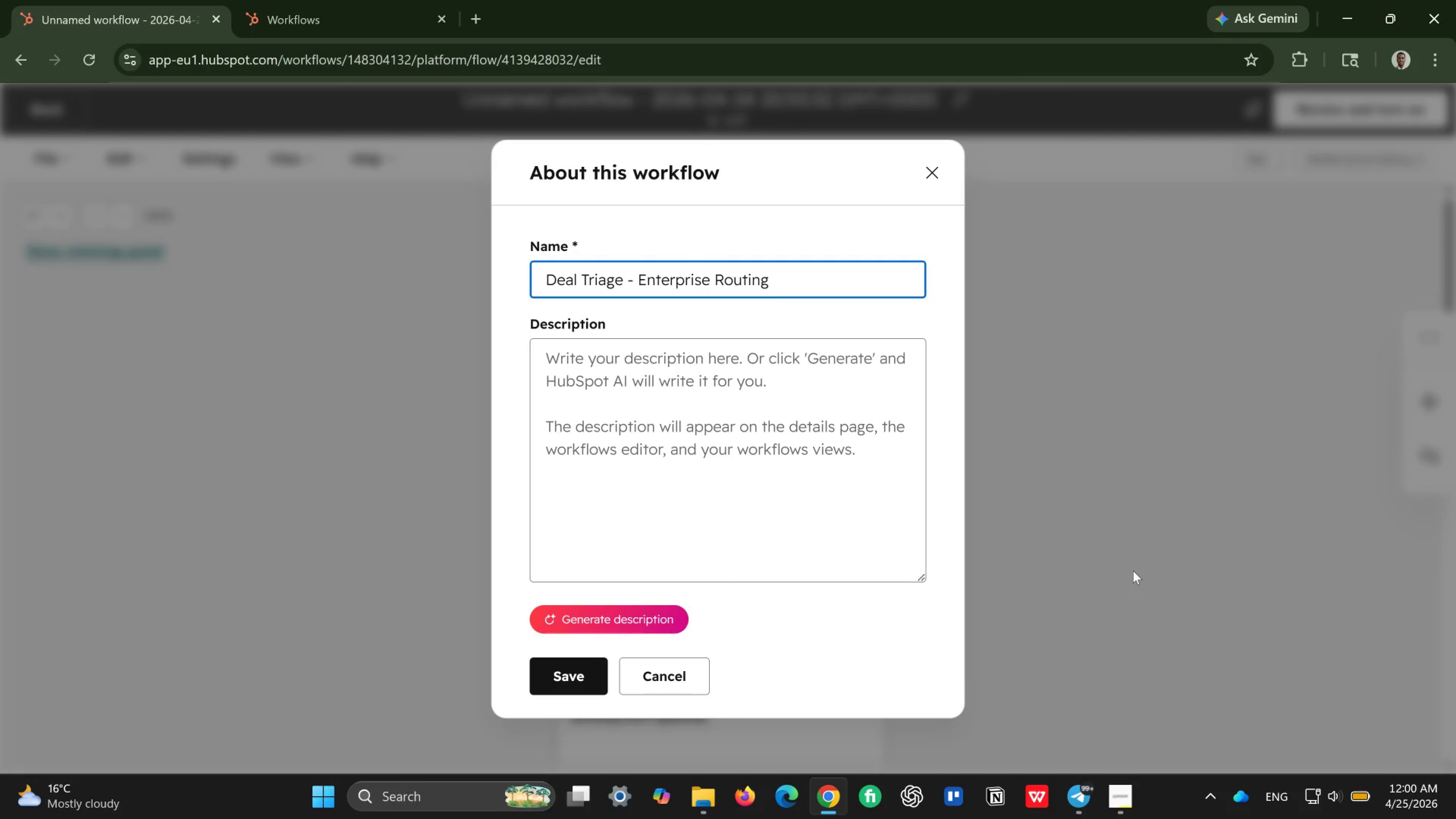 
left_click([637, 491])
 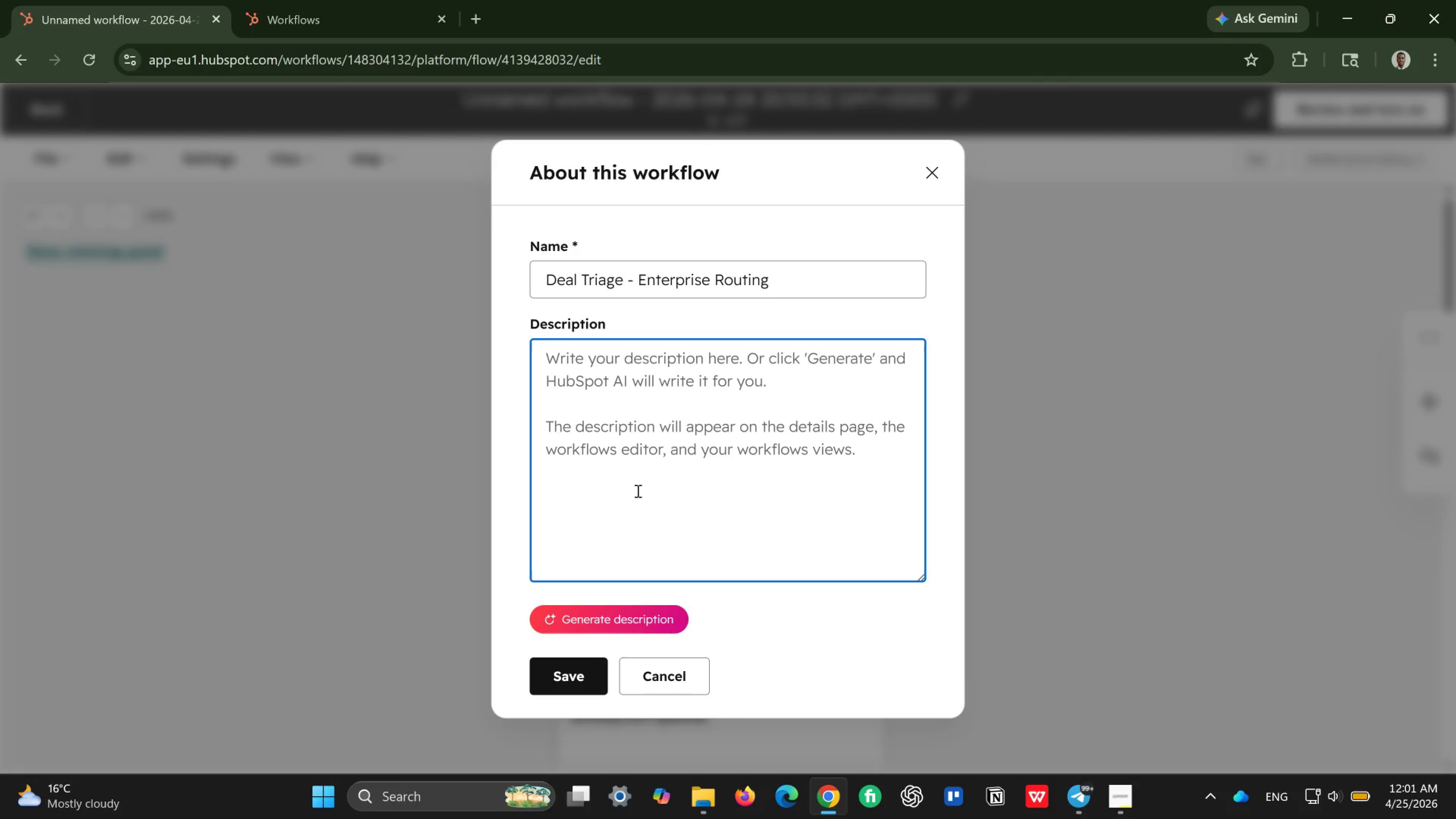 
wait(14.3)
 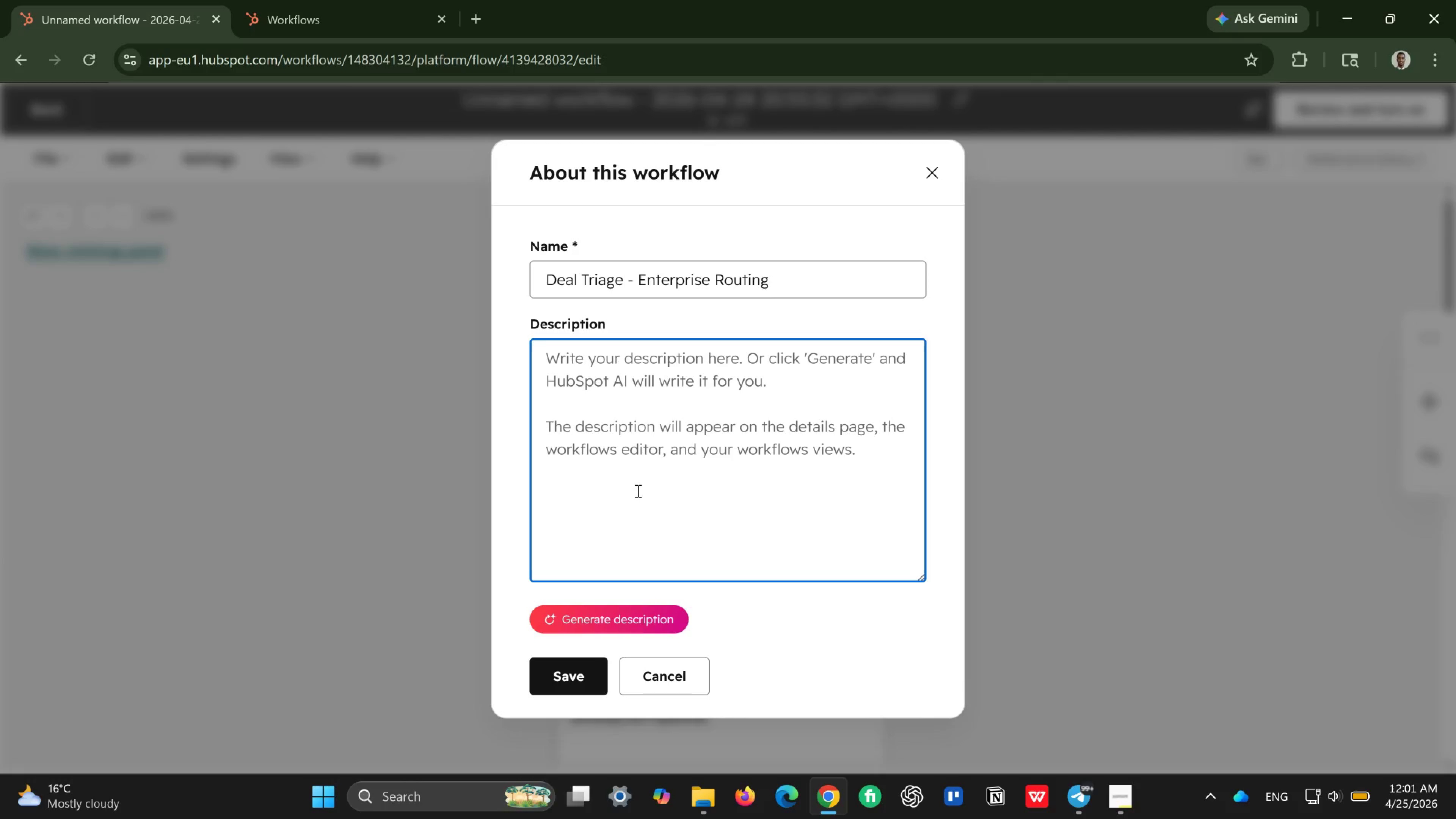 
scroll: coordinate [665, 480], scroll_direction: down, amount: 1.0
 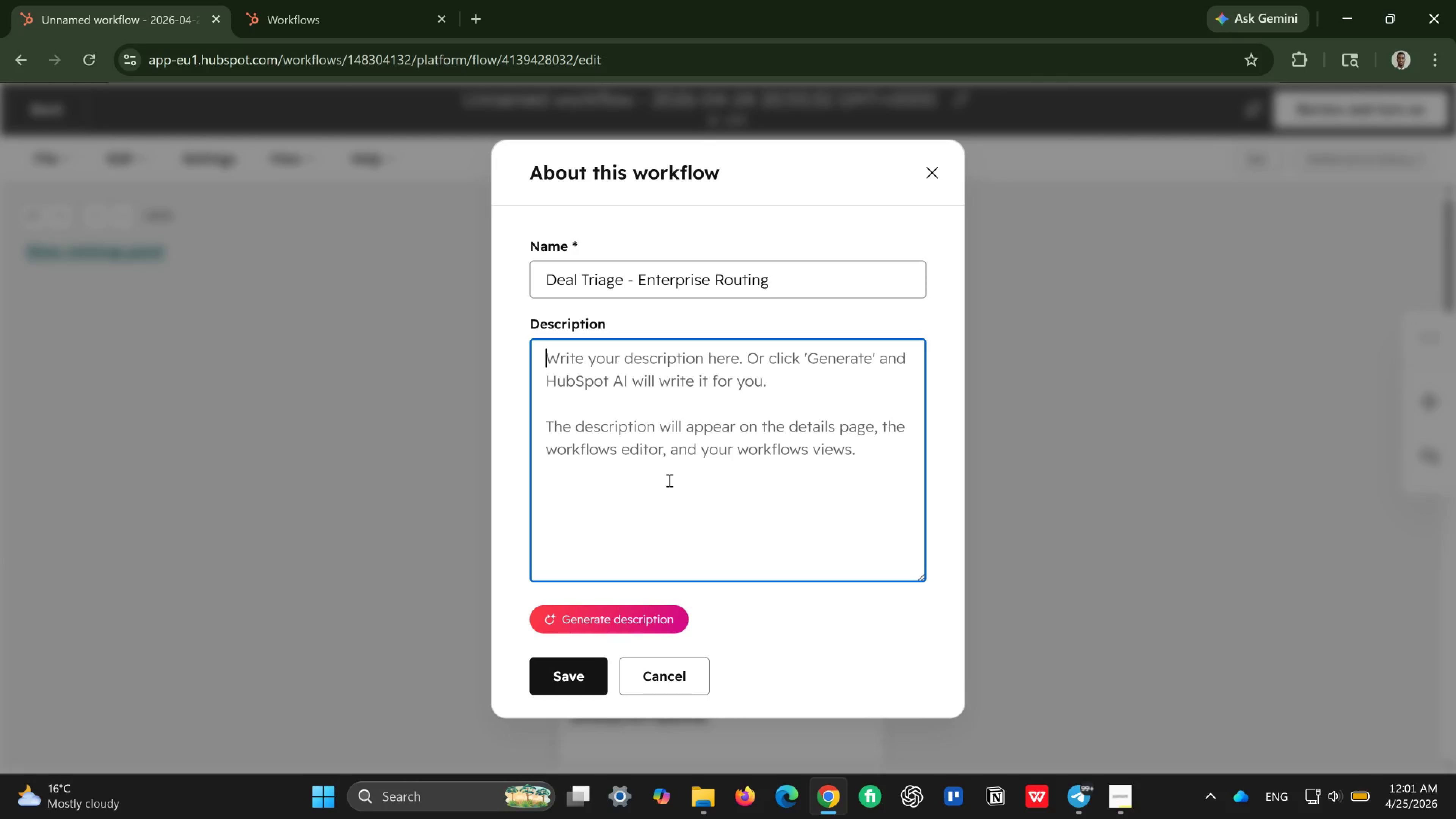 
key(CapsLock)
 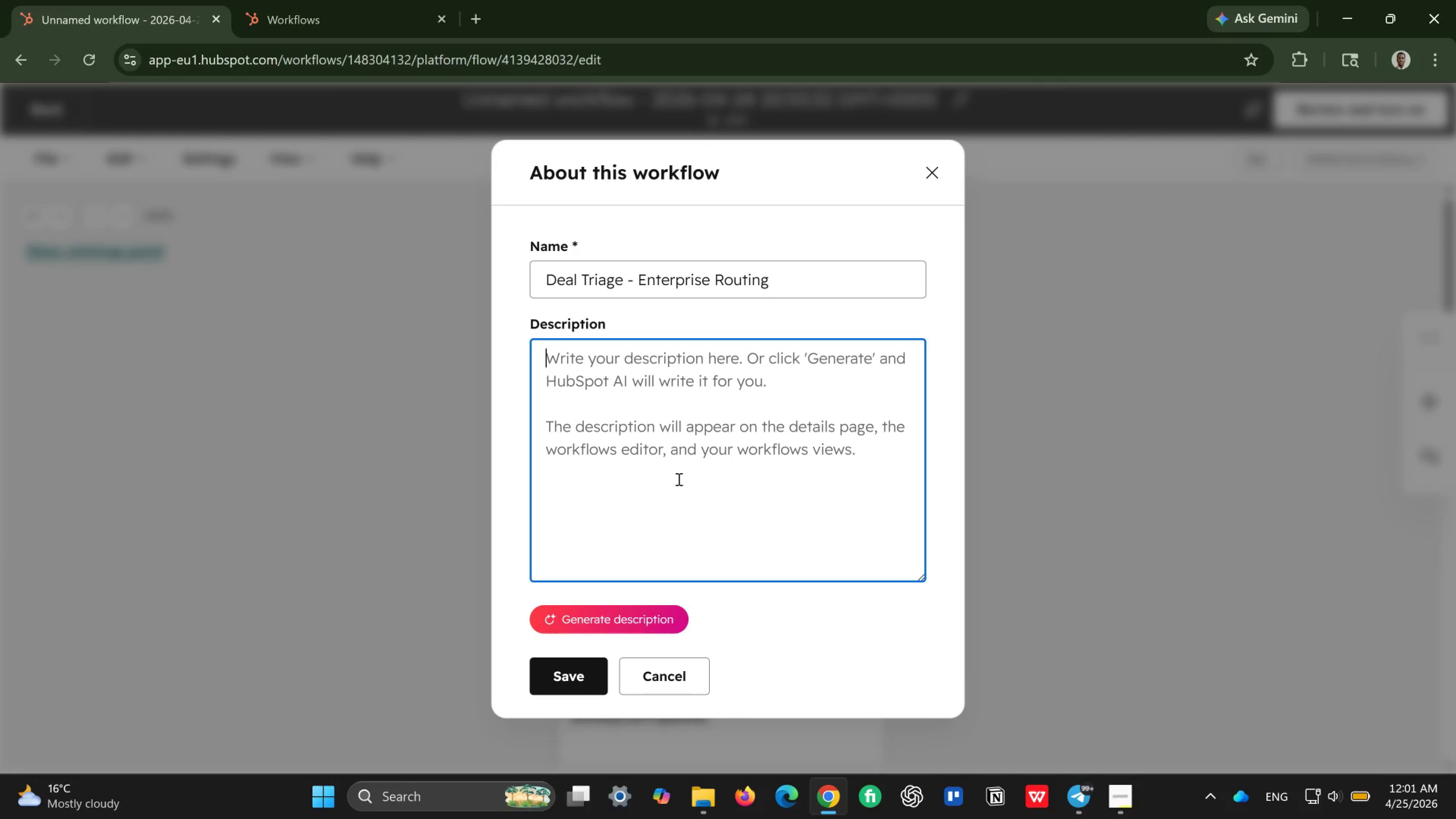 
wait(8.07)
 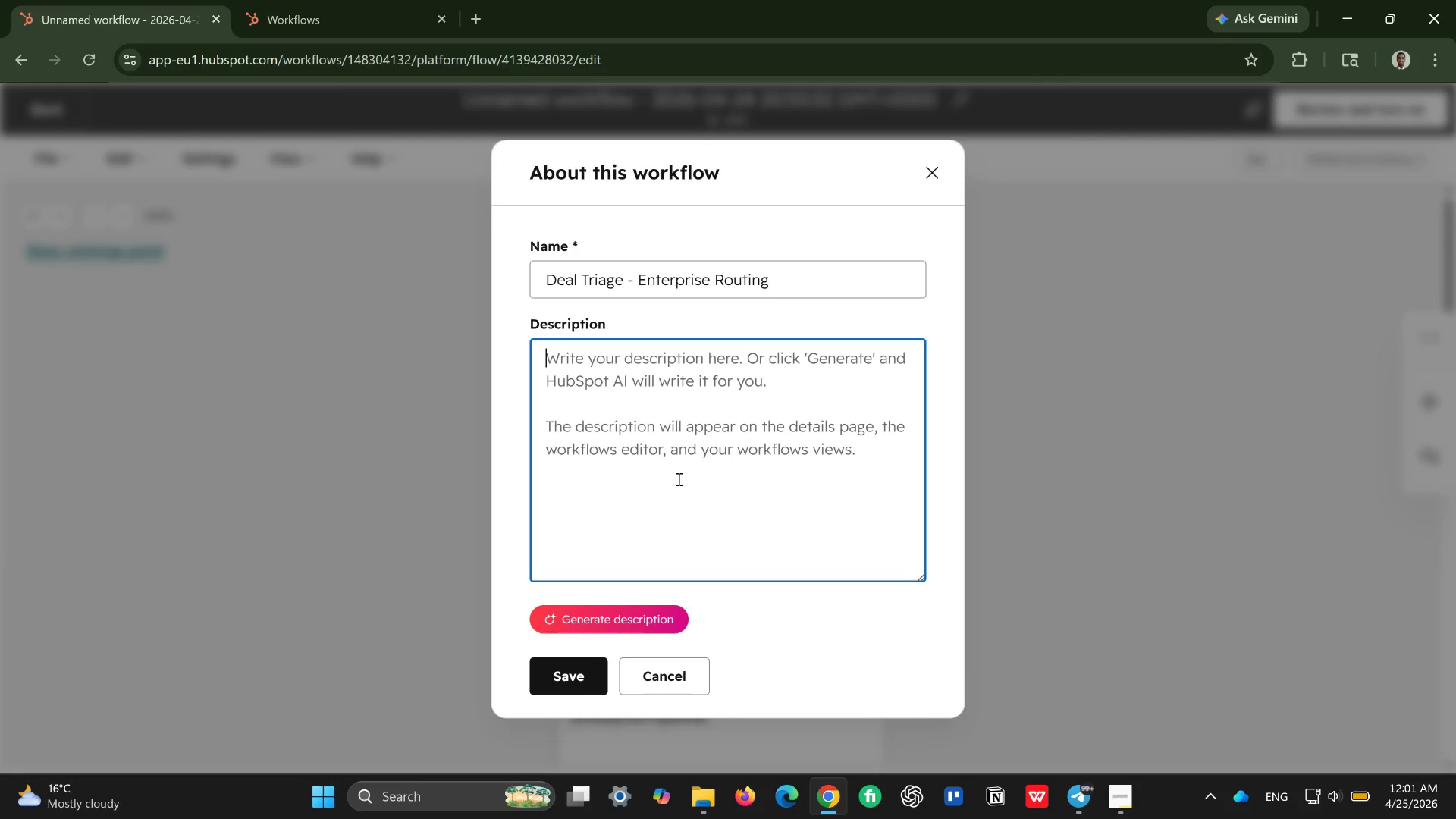 
type(This)
 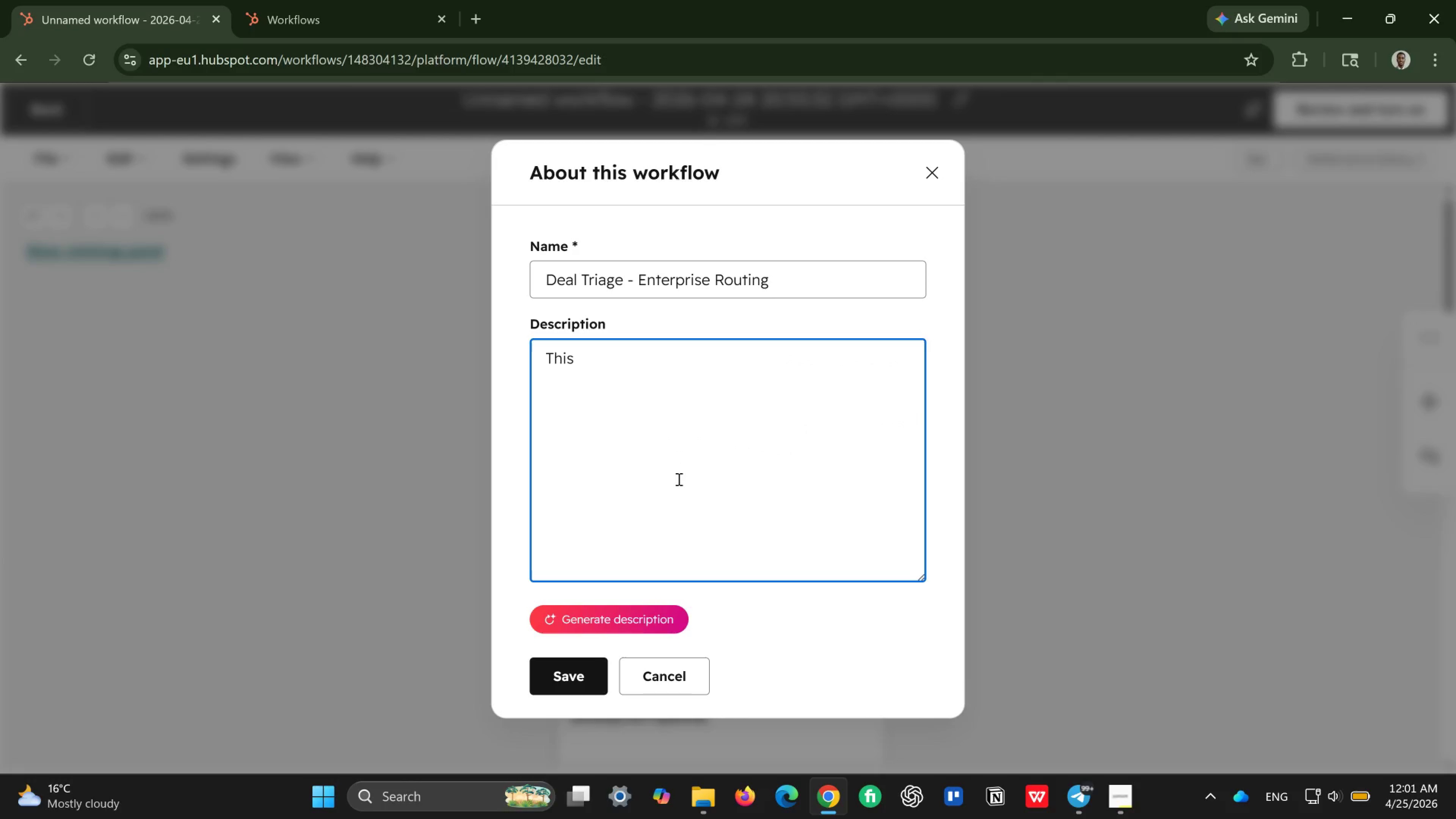 
wait(6.63)
 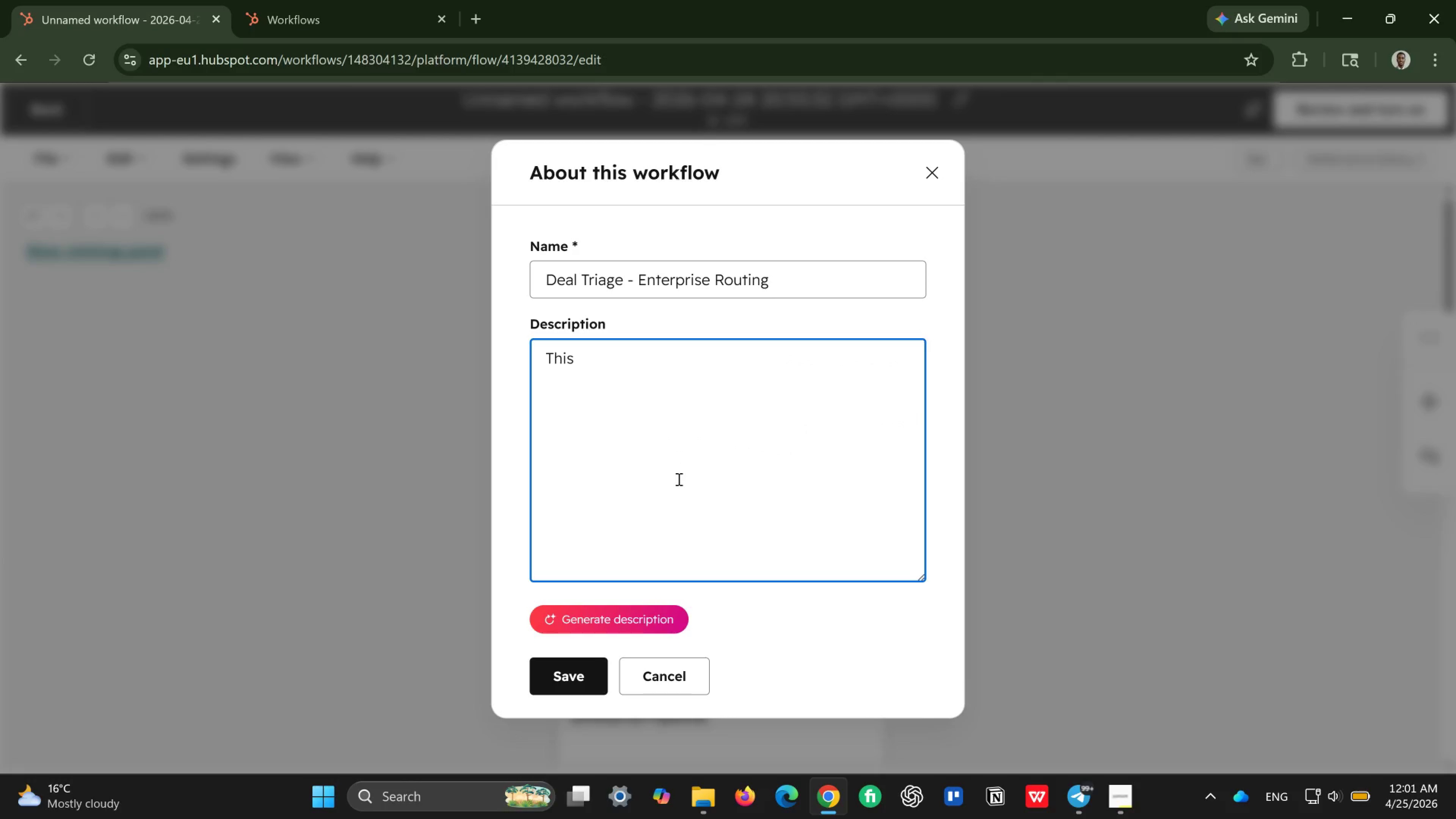 
key(CapsLock)
 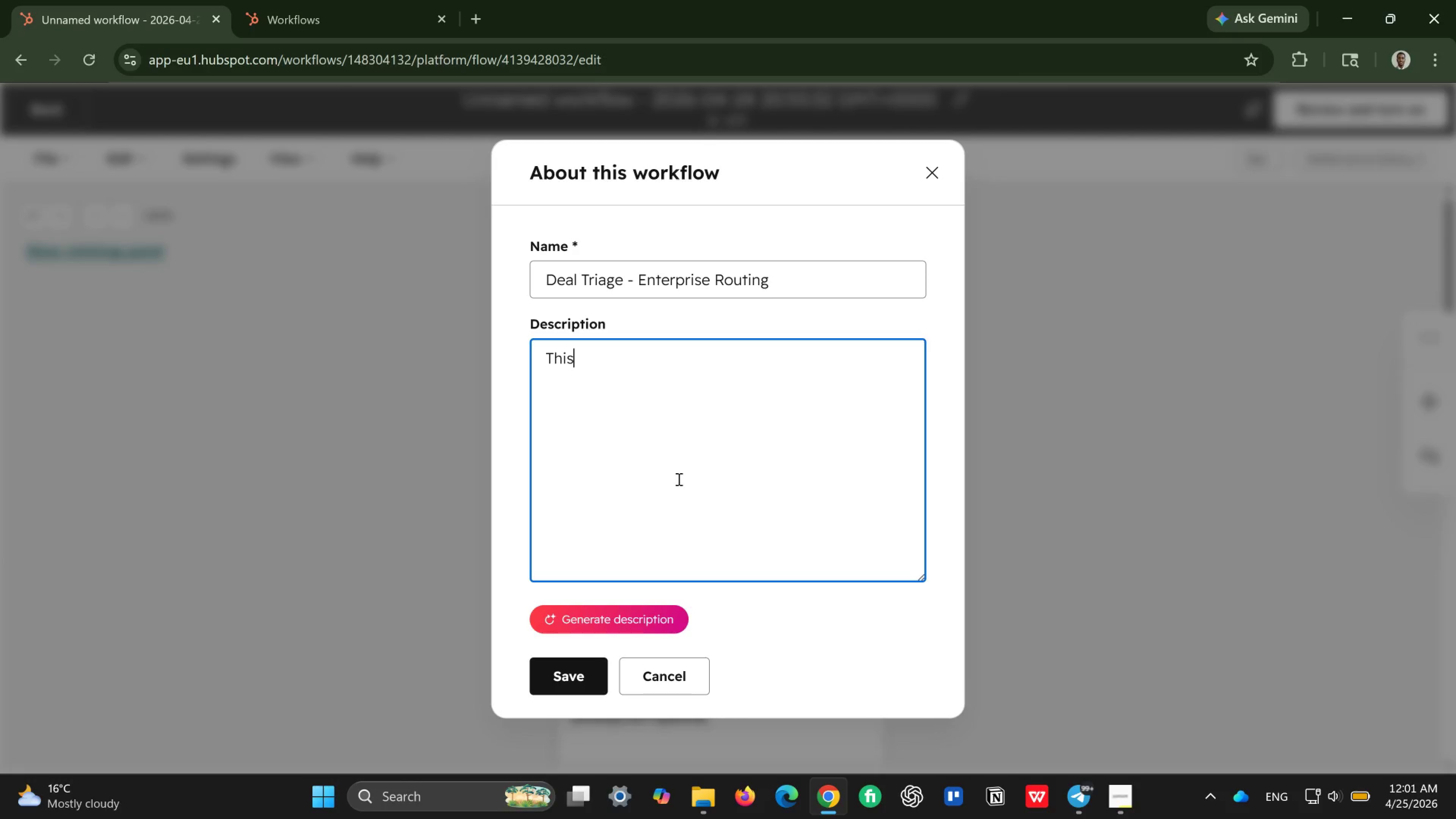 
key(Backspace)
 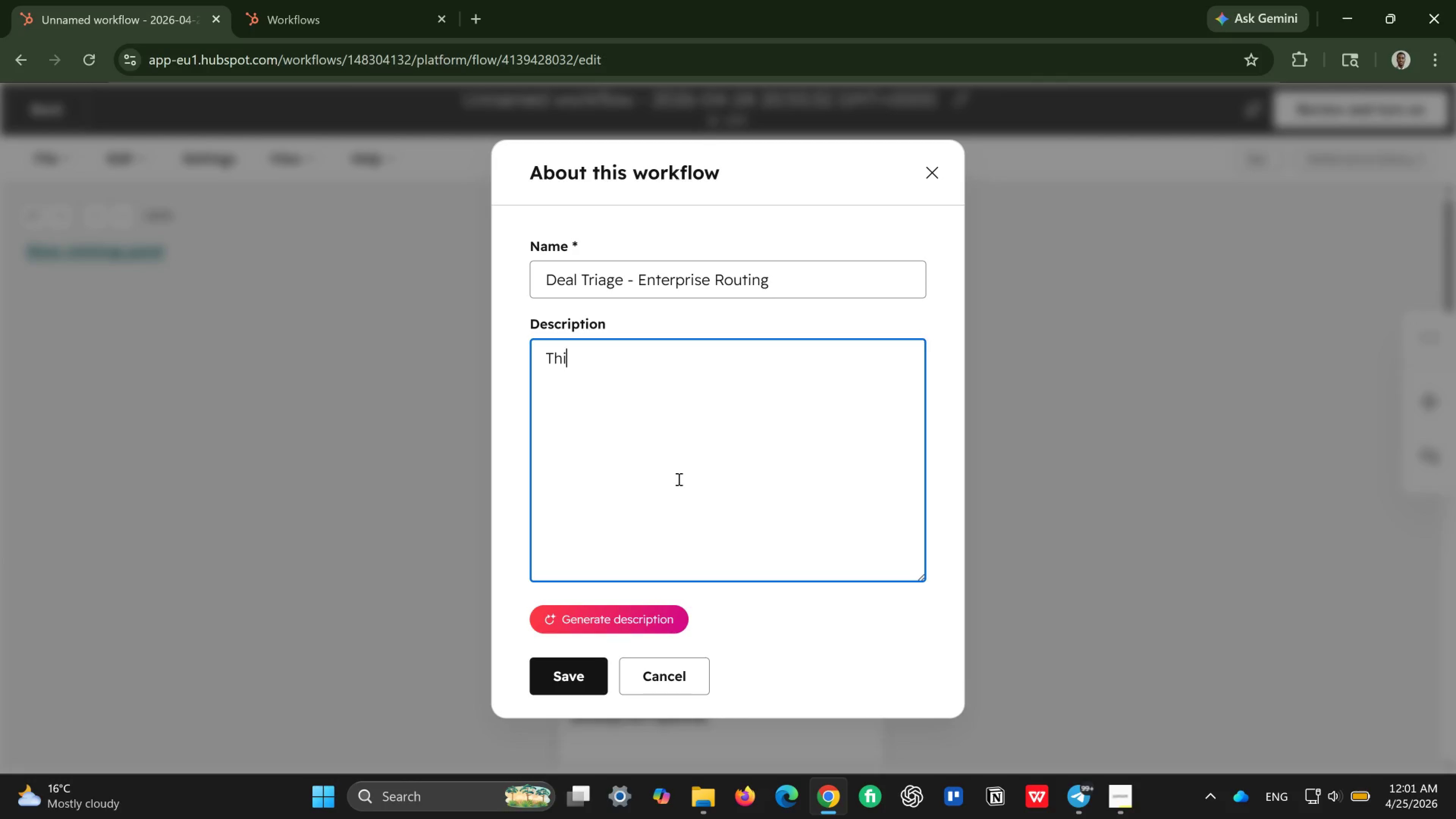 
wait(21.53)
 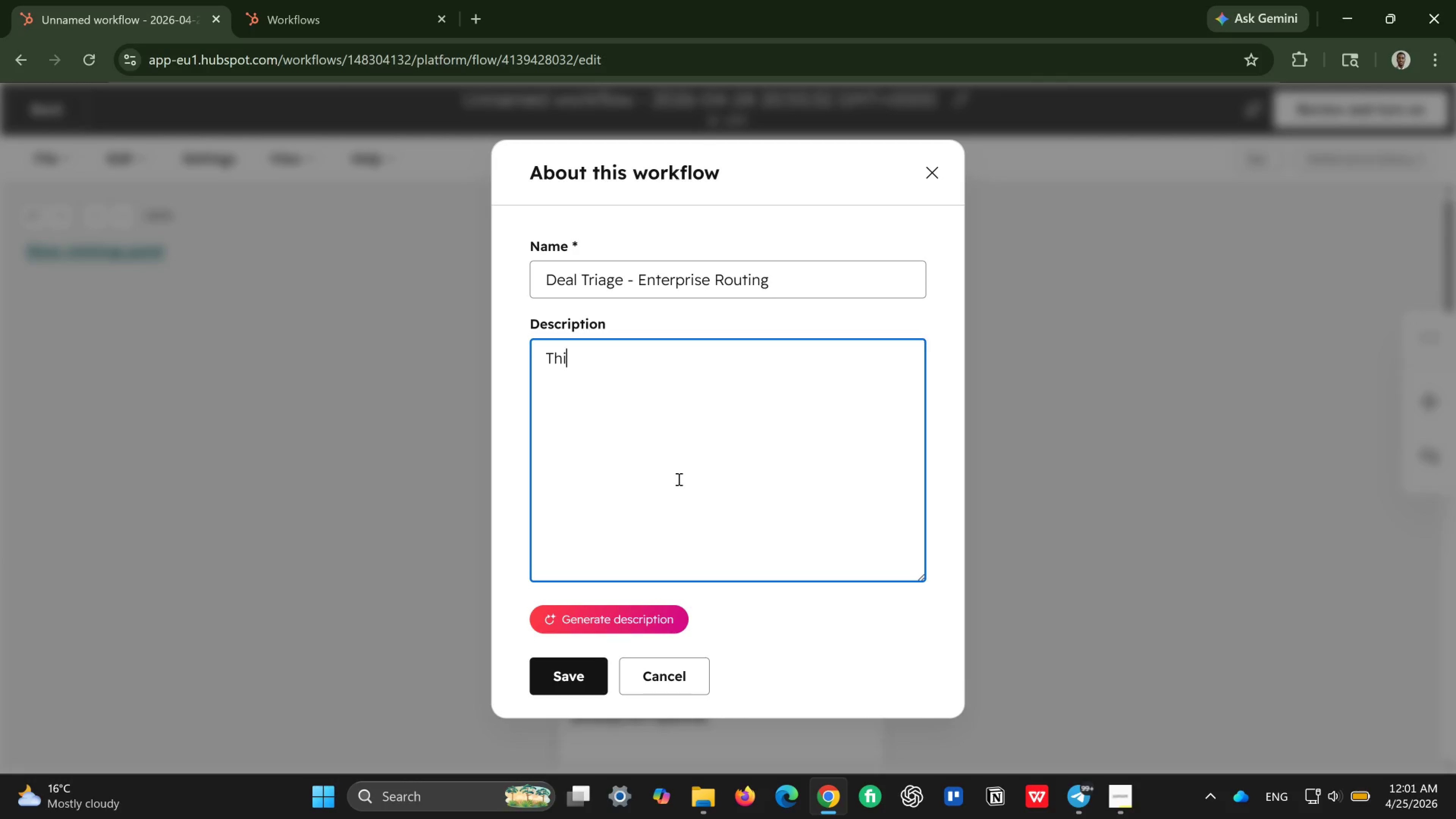 
scroll: coordinate [678, 479], scroll_direction: down, amount: 6.0
 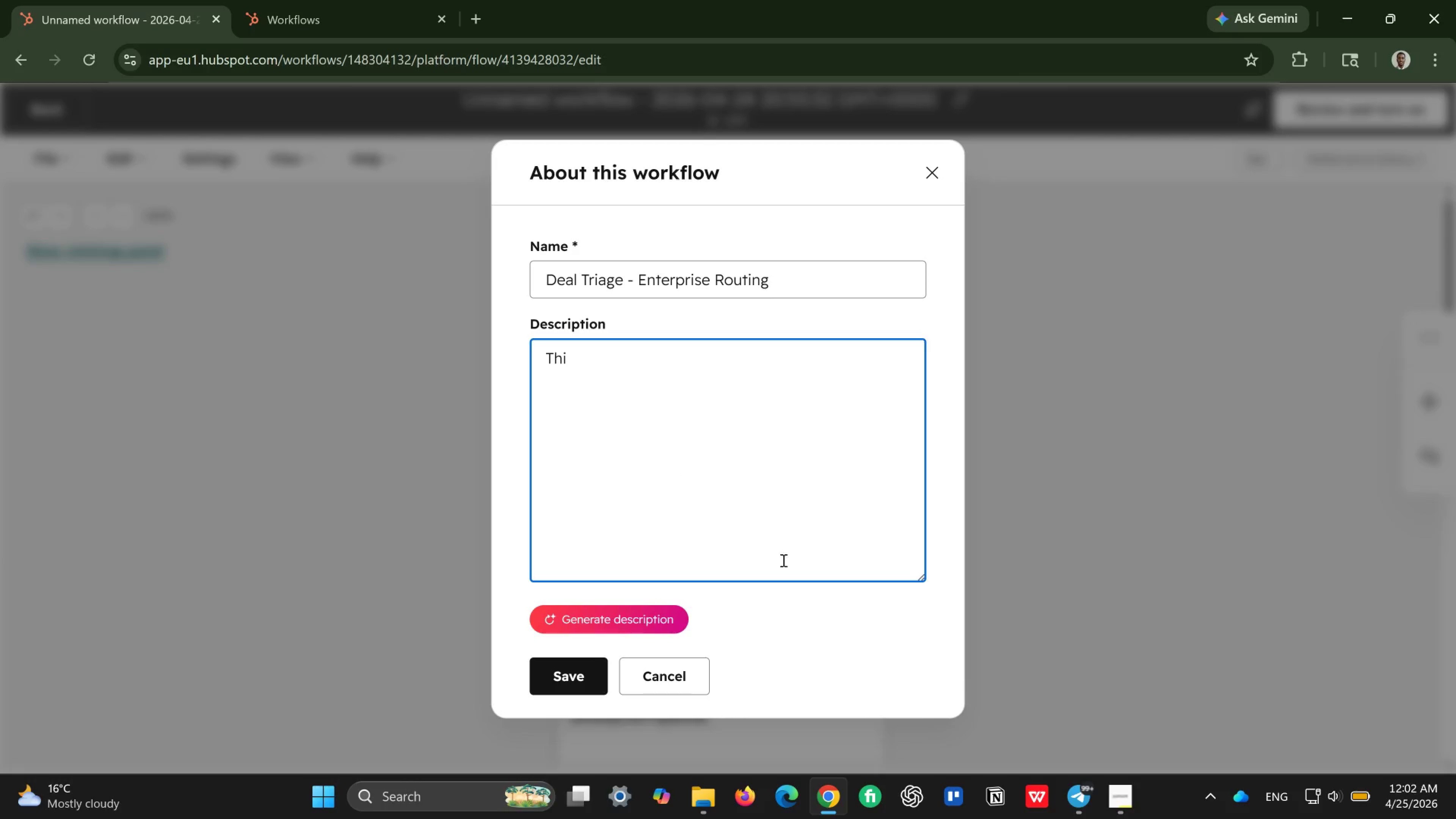 
left_click([930, 173])
 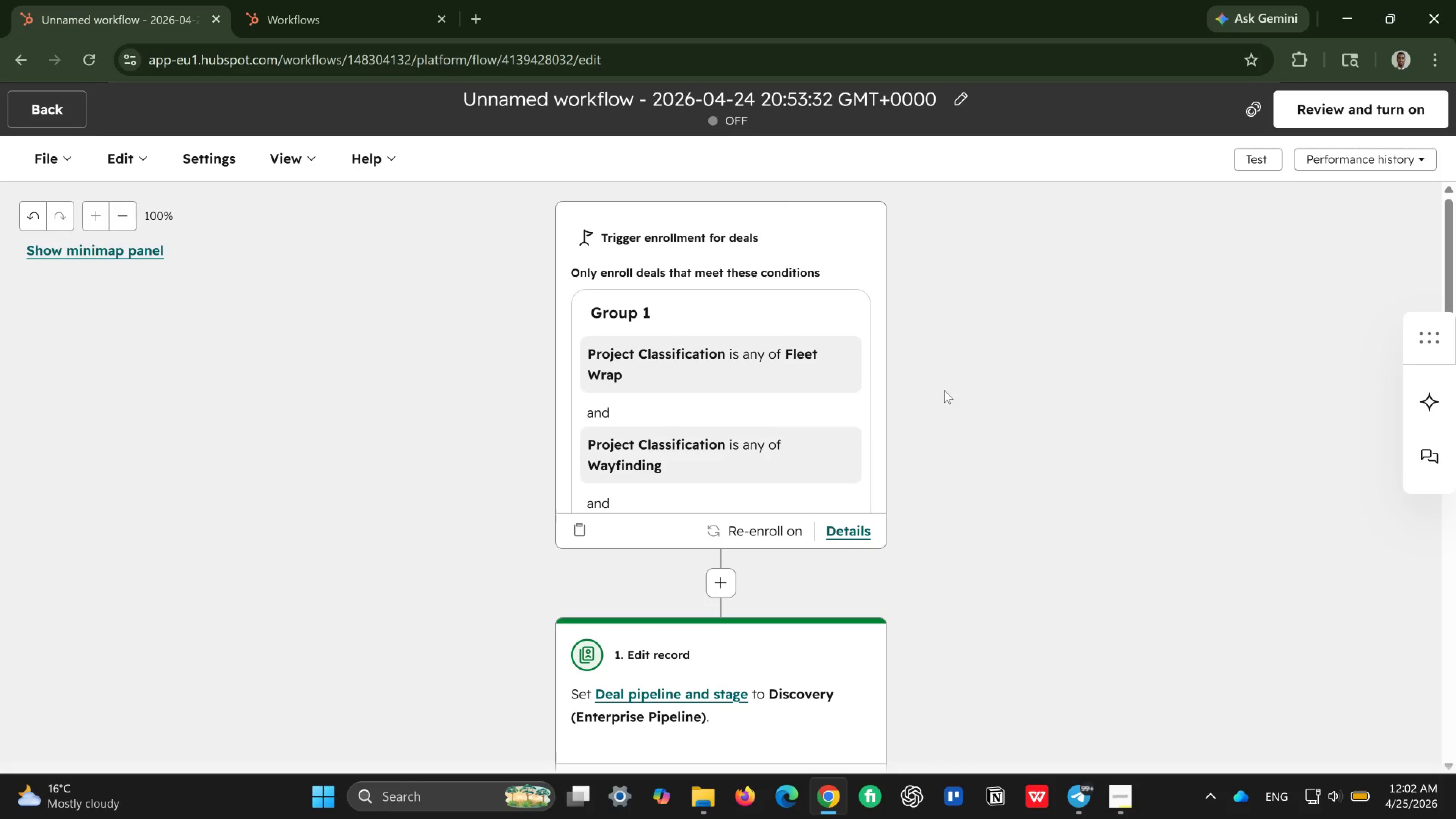 
wait(14.79)
 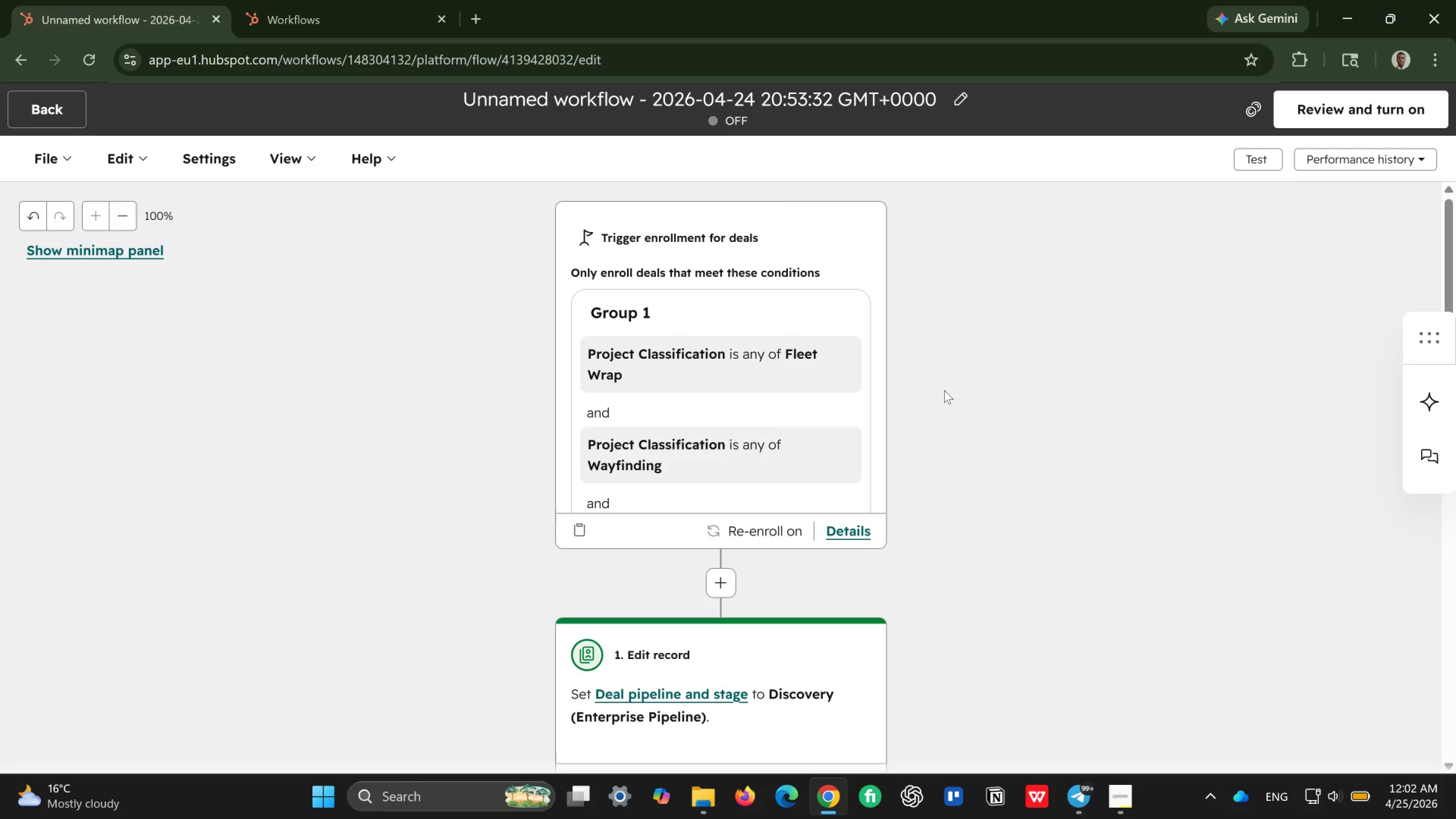 
left_click([657, 97])
 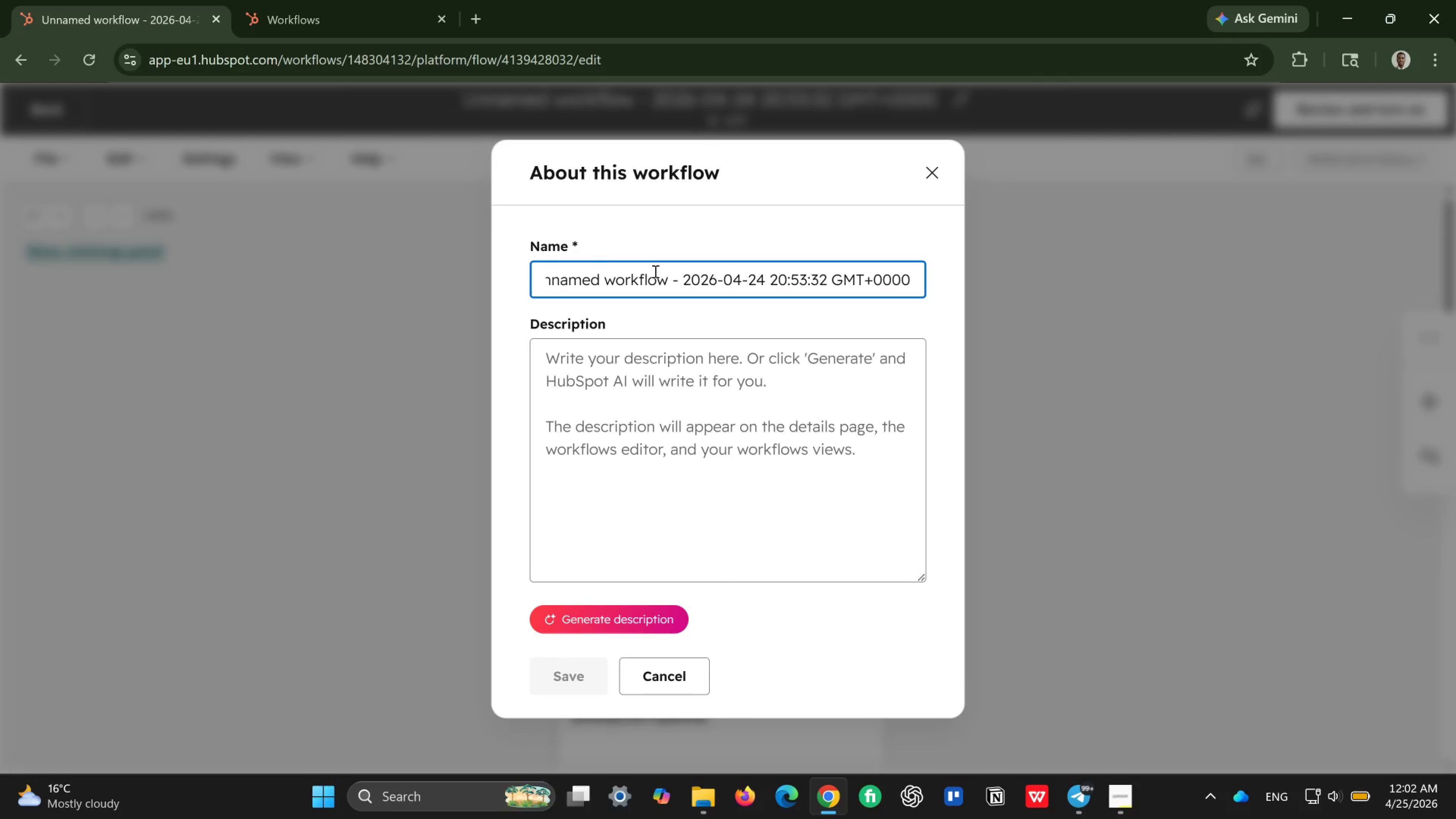 
key(Control+A)
 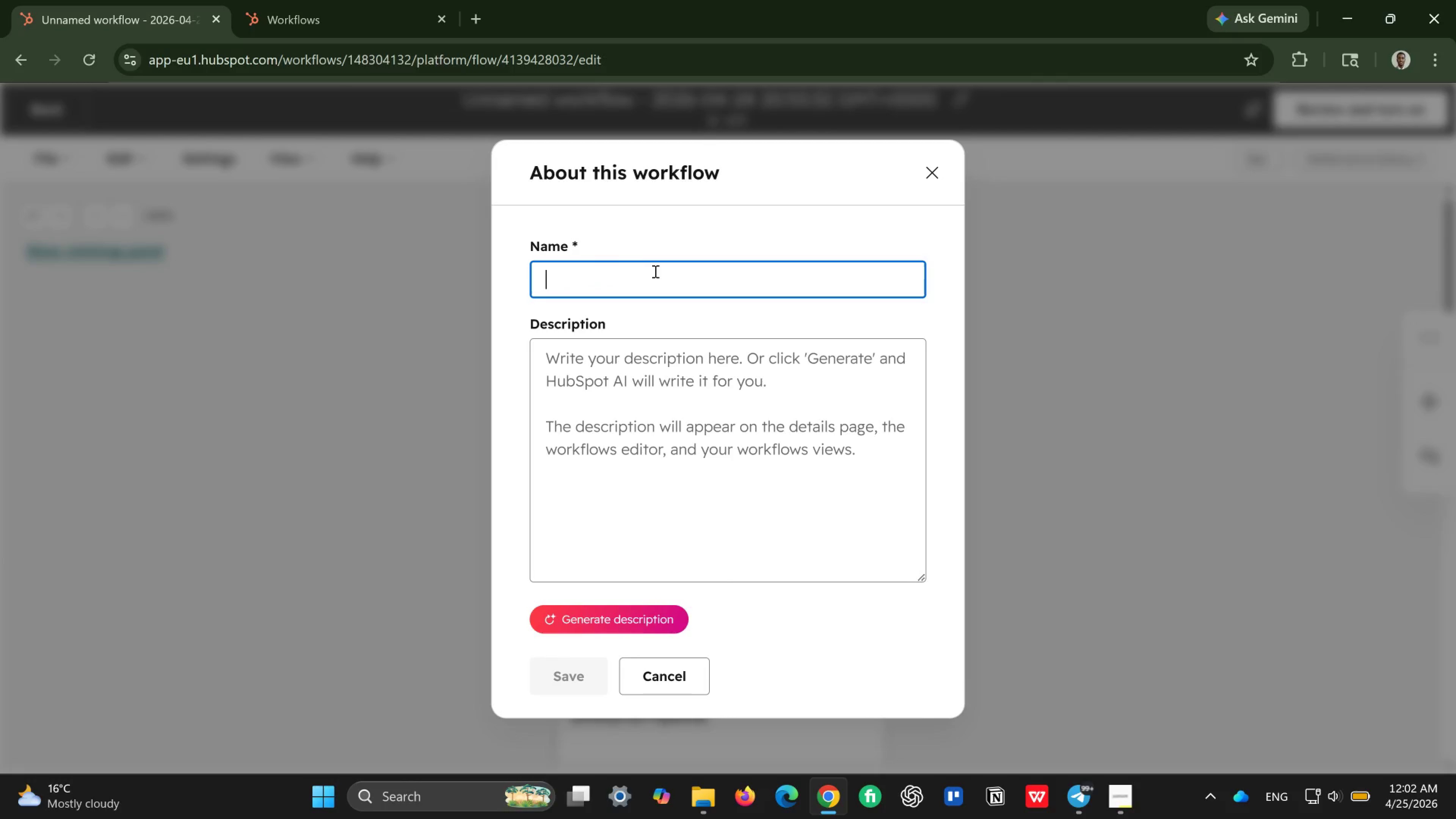 
key(Backspace)
 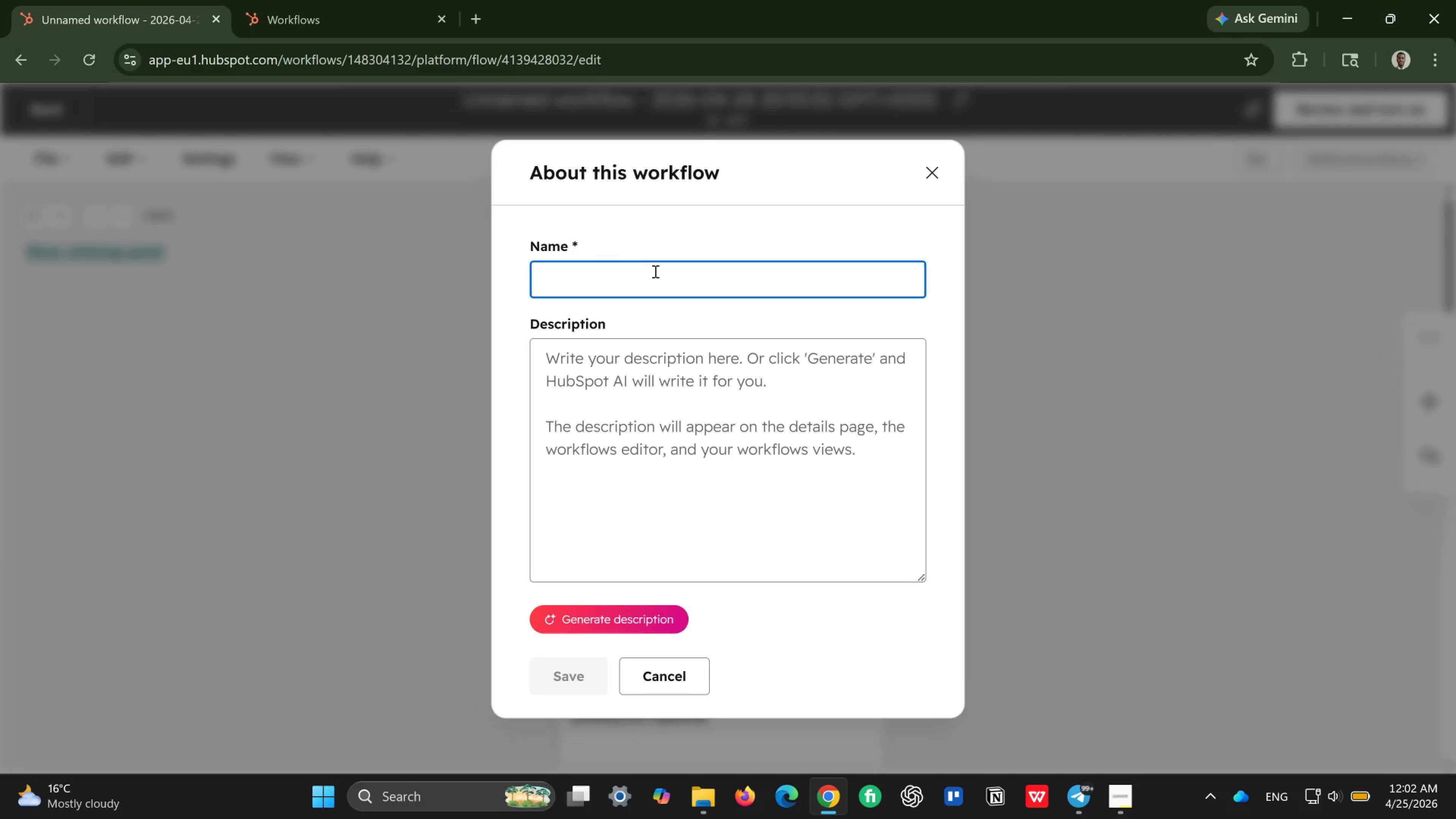 
key(CapsLock)
 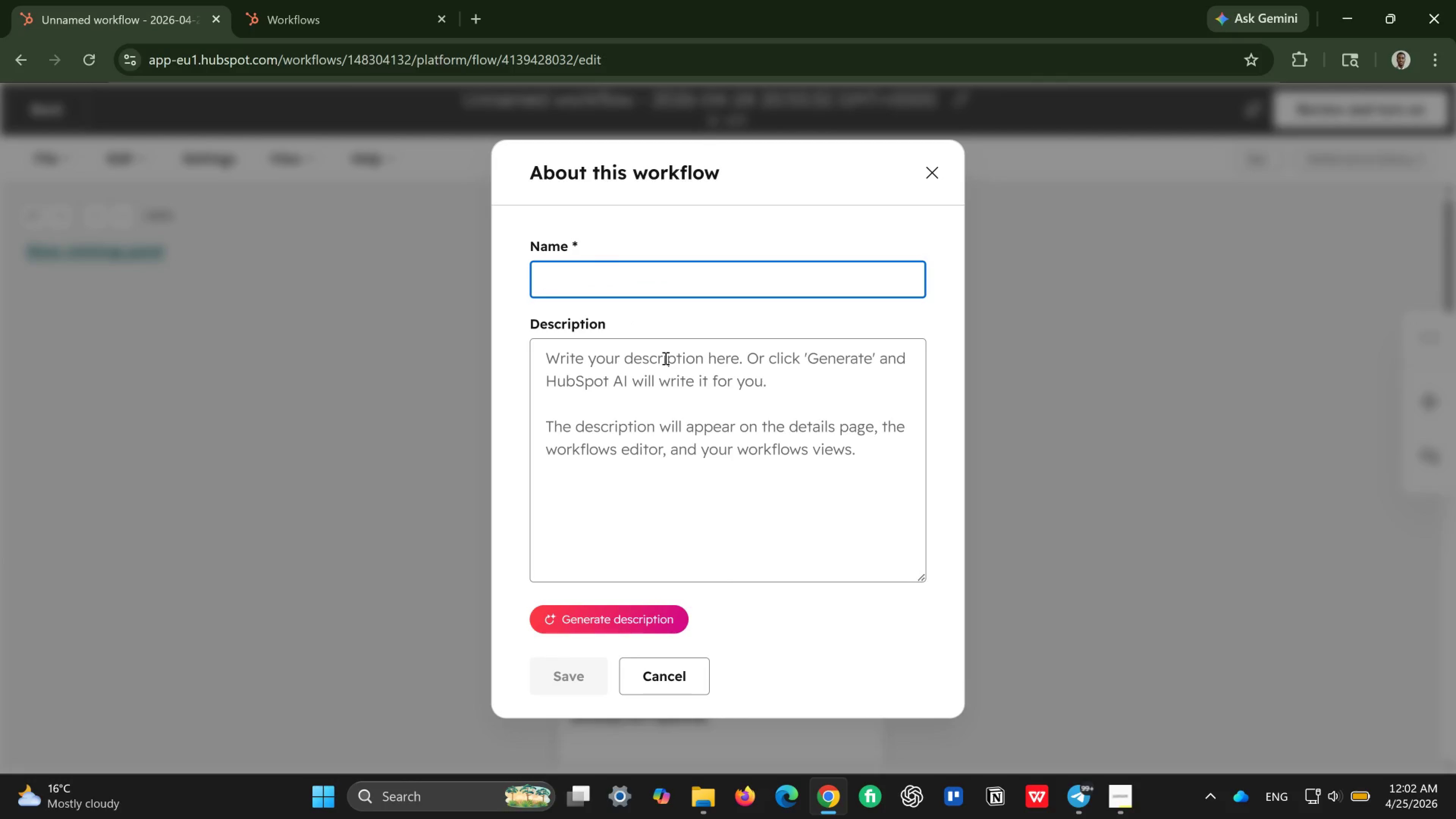 
key(Tab)
 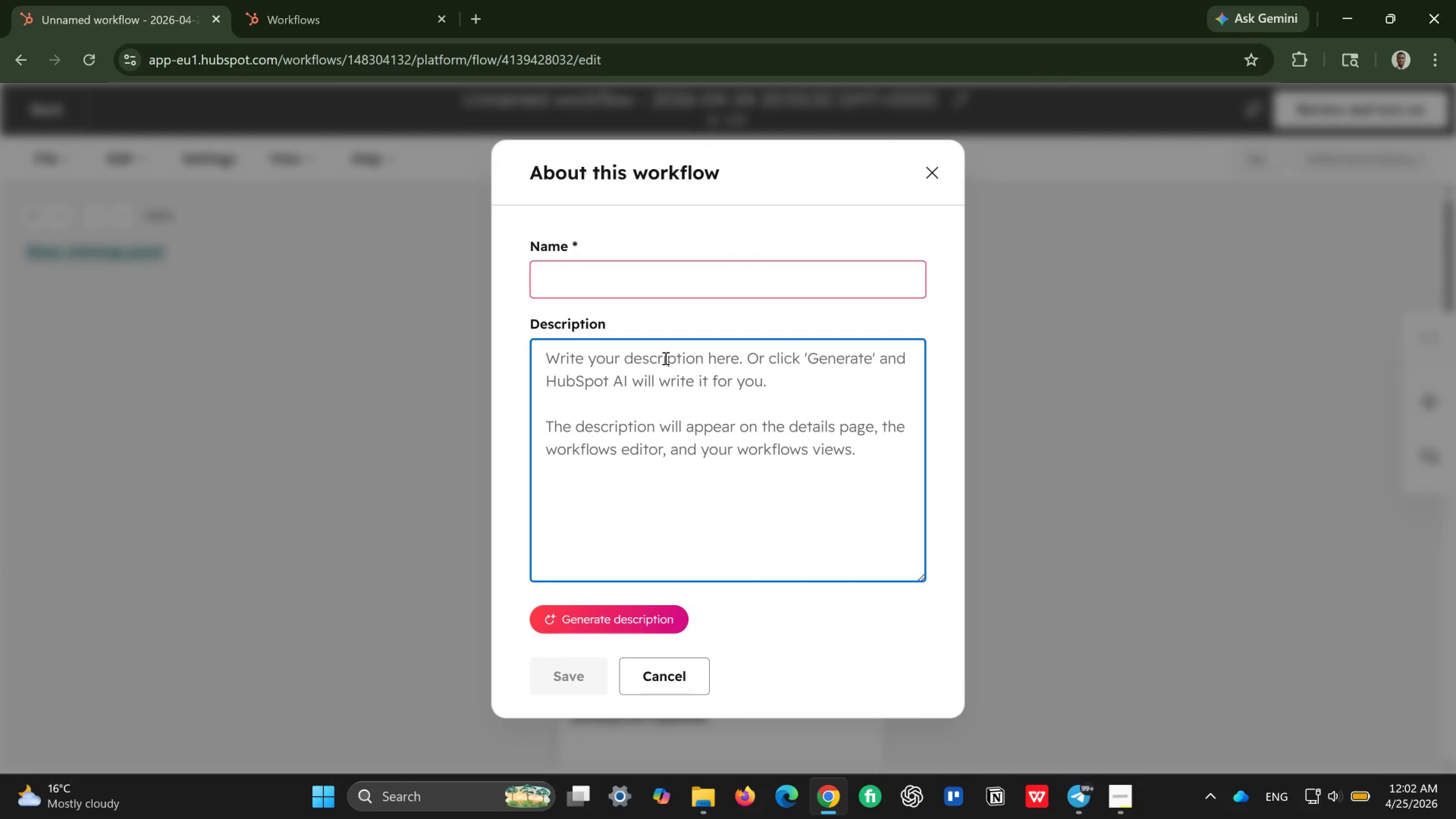 
key(Tab)
 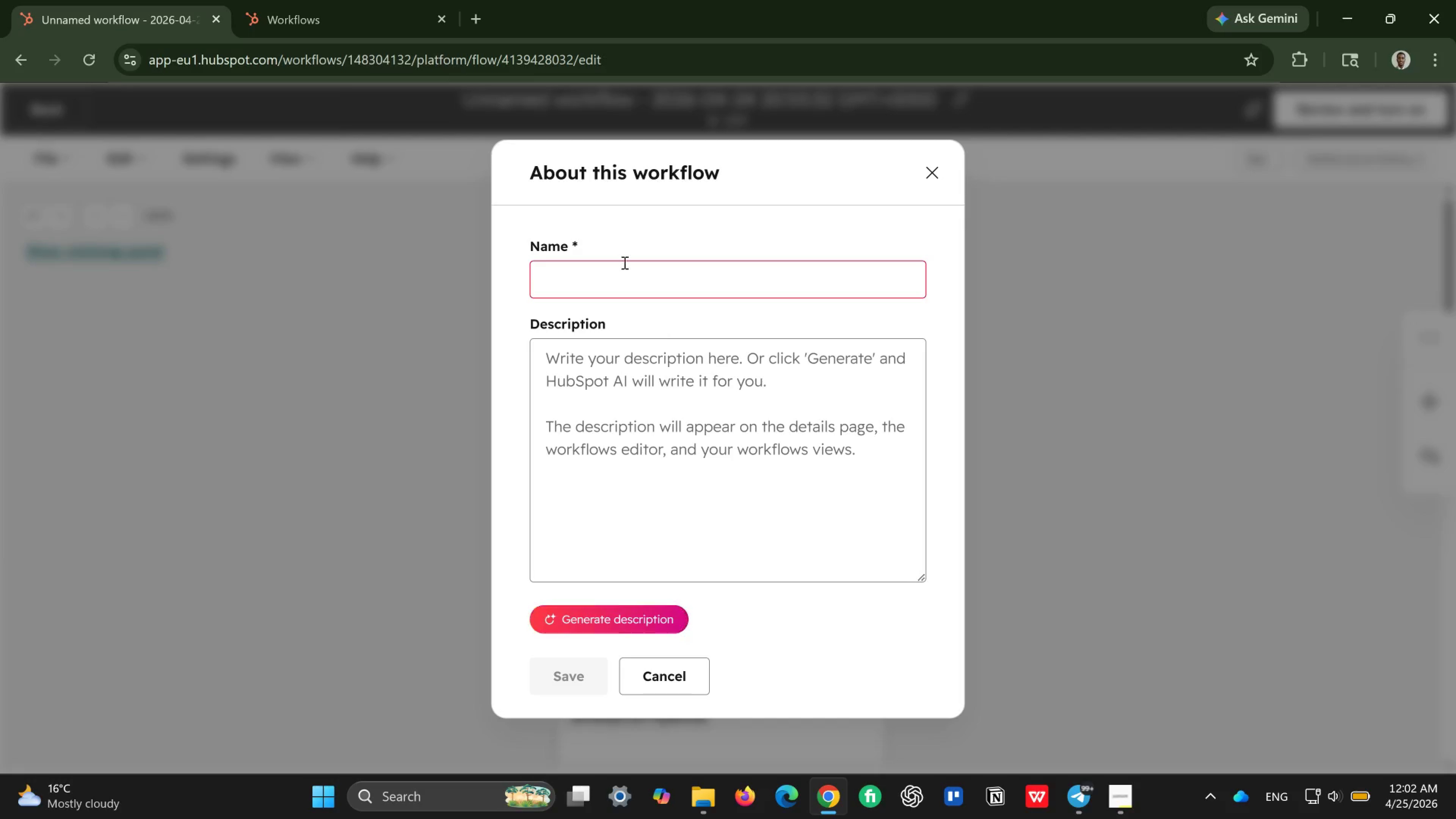 
left_click([623, 300])
 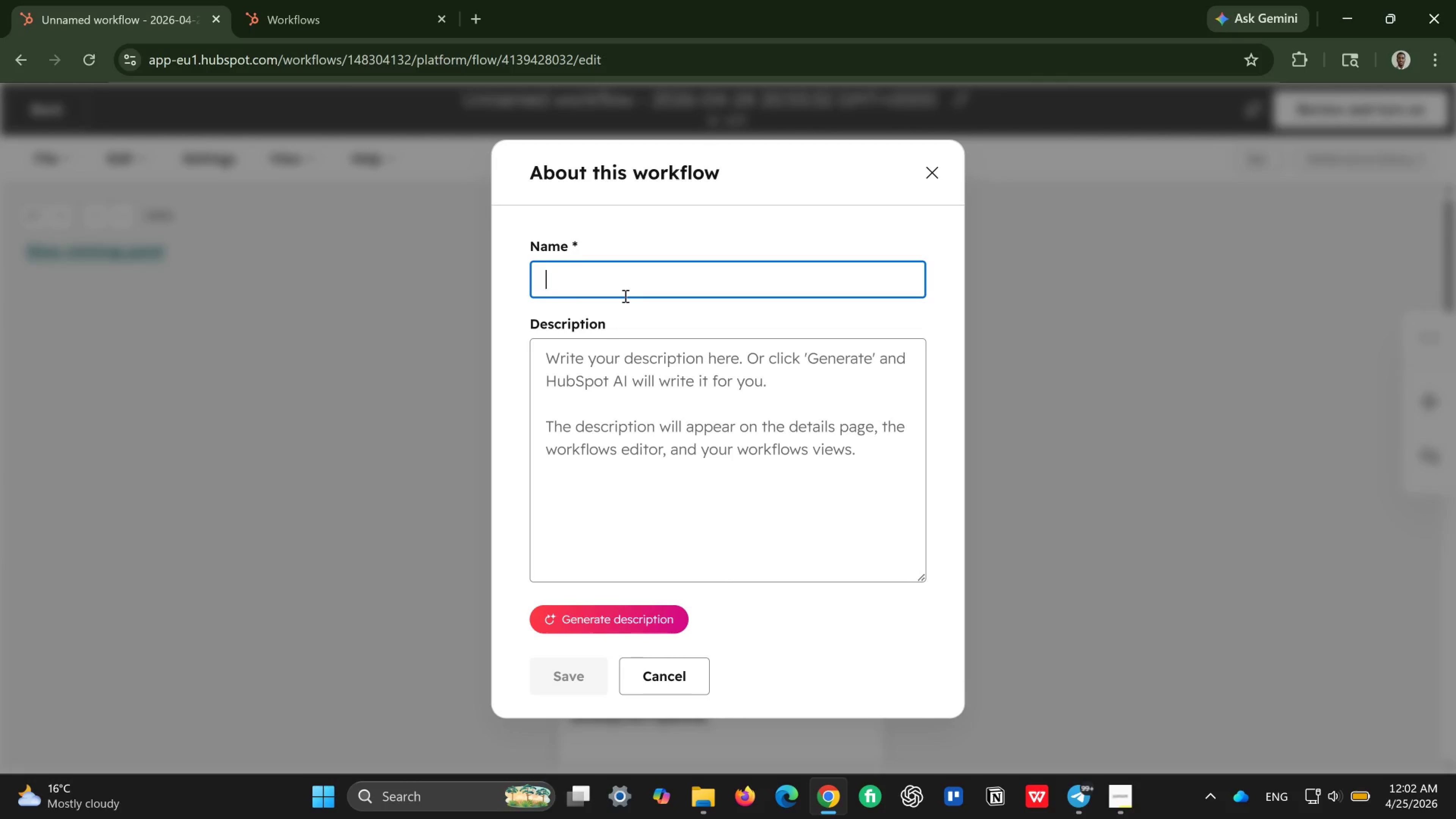 
left_click([624, 296])
 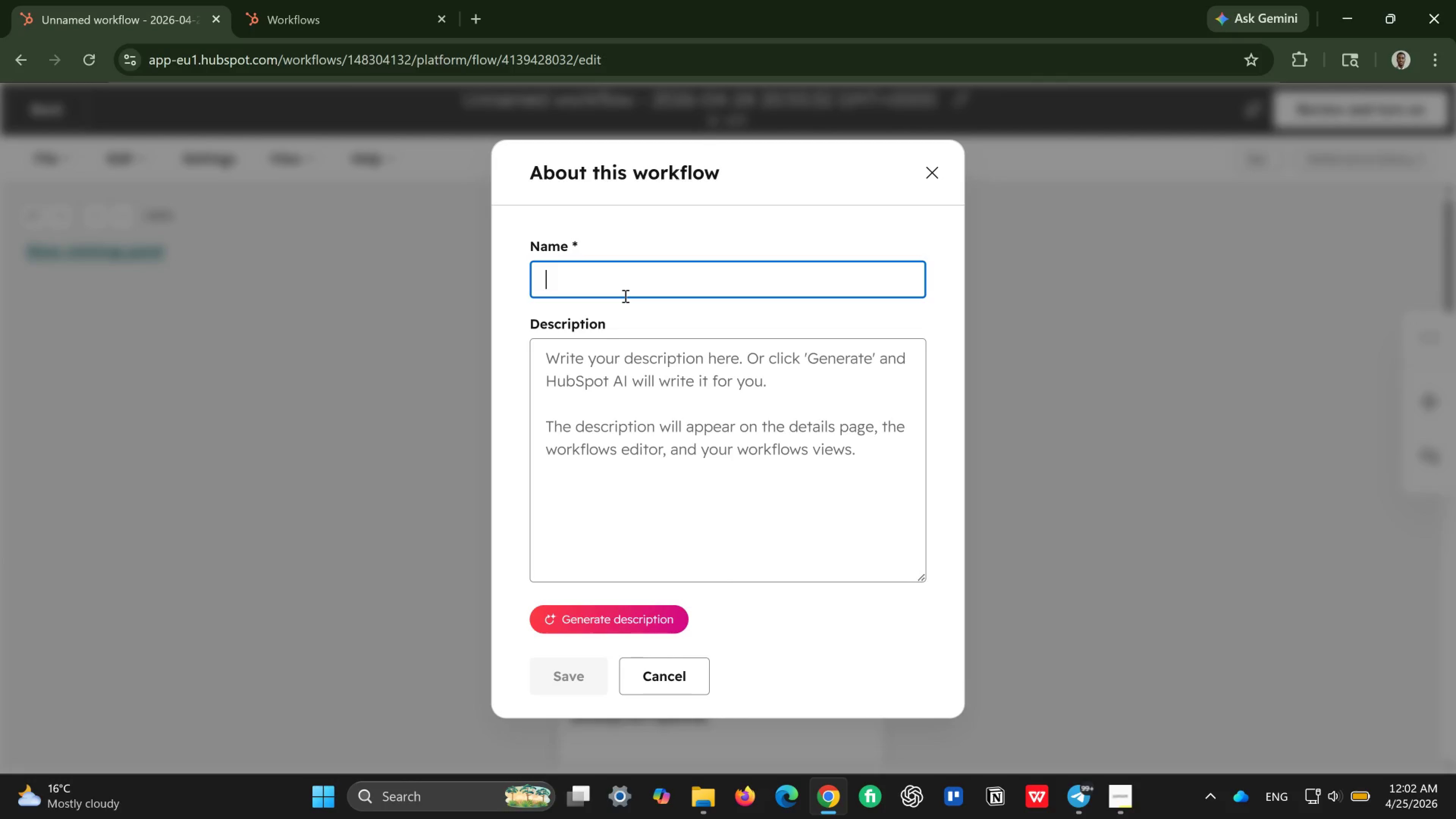 
type(Deal Triage - Enterprise Routing)
 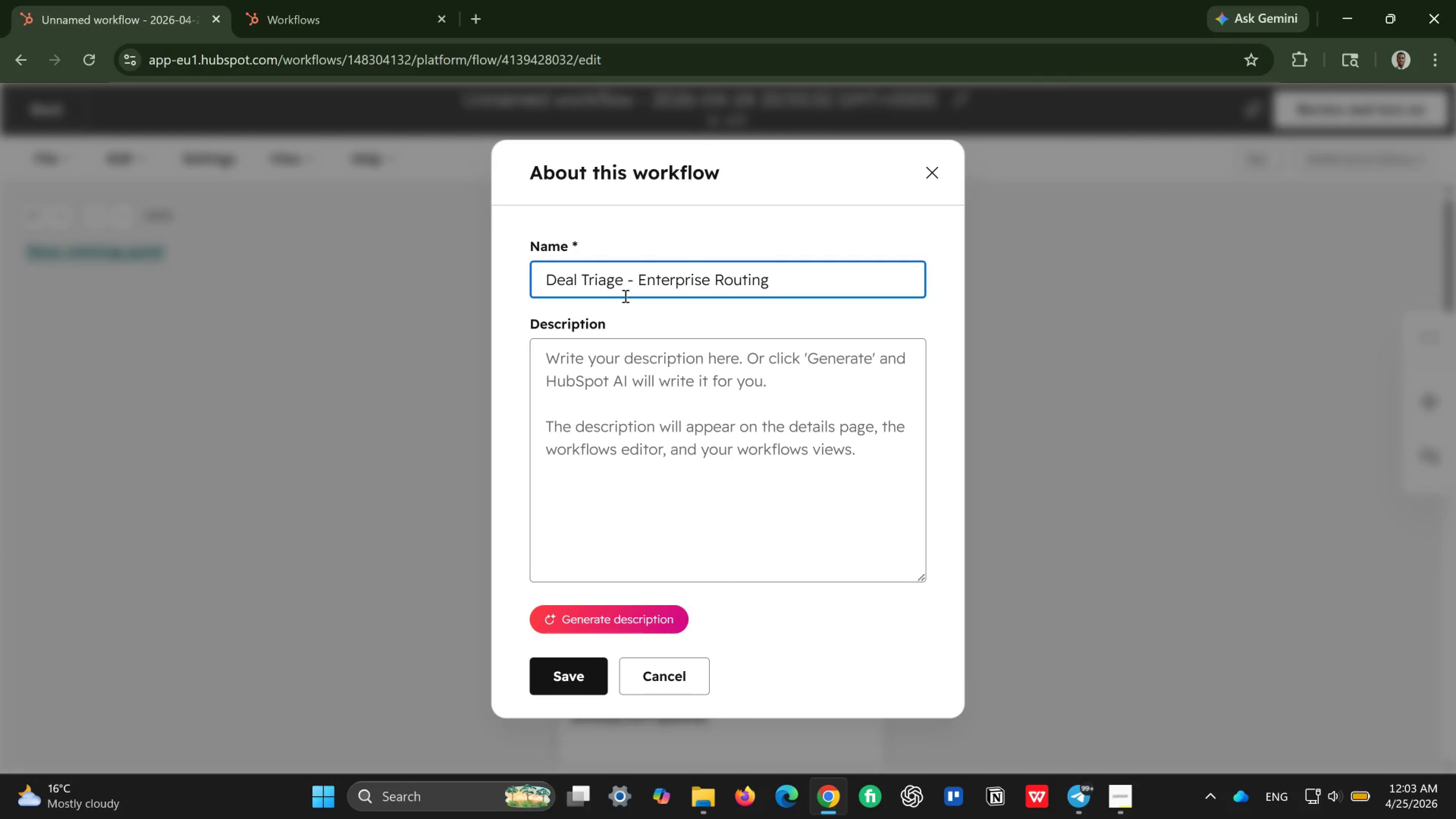 
wait(14.03)
 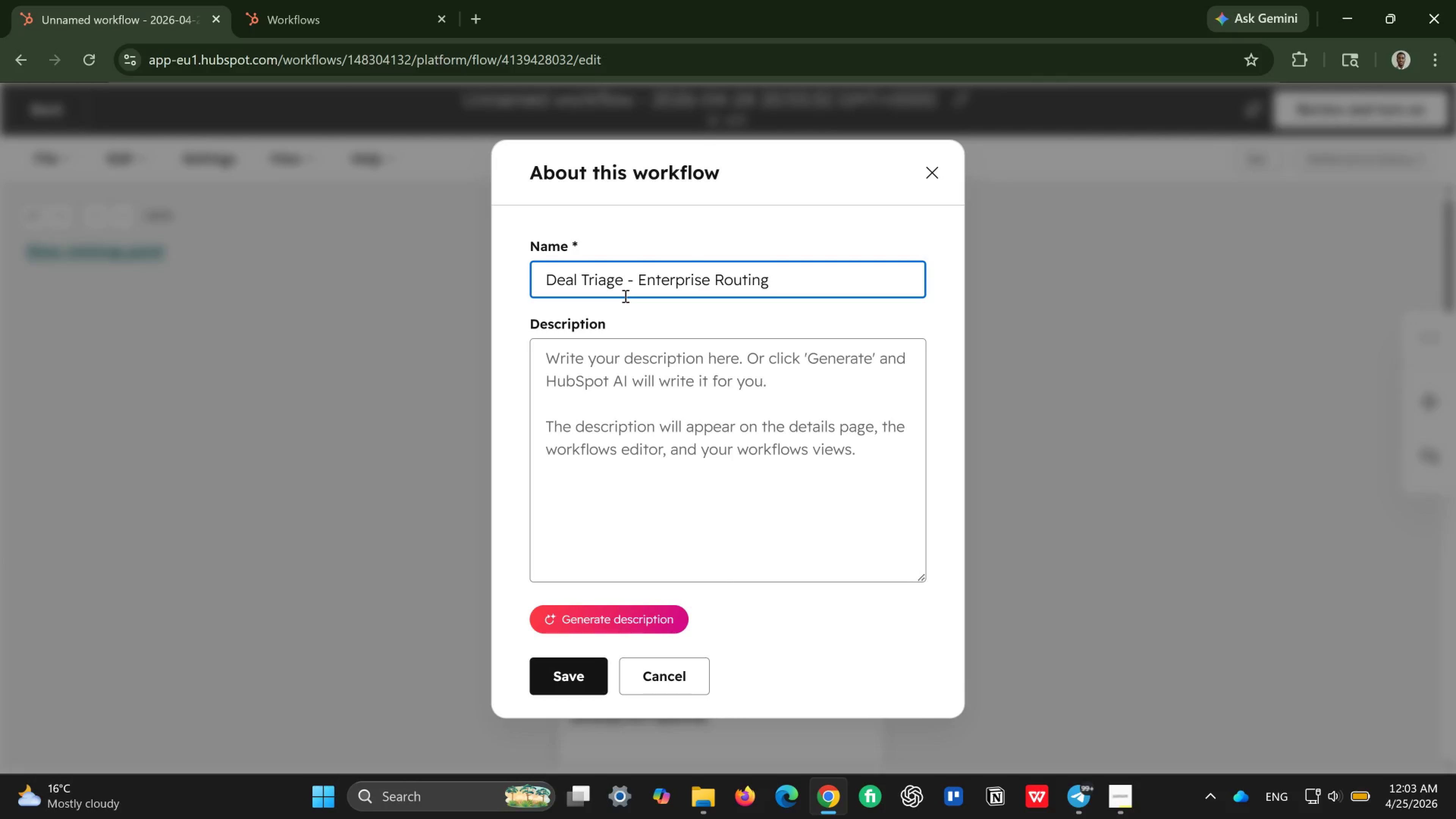 
left_click([750, 447])
 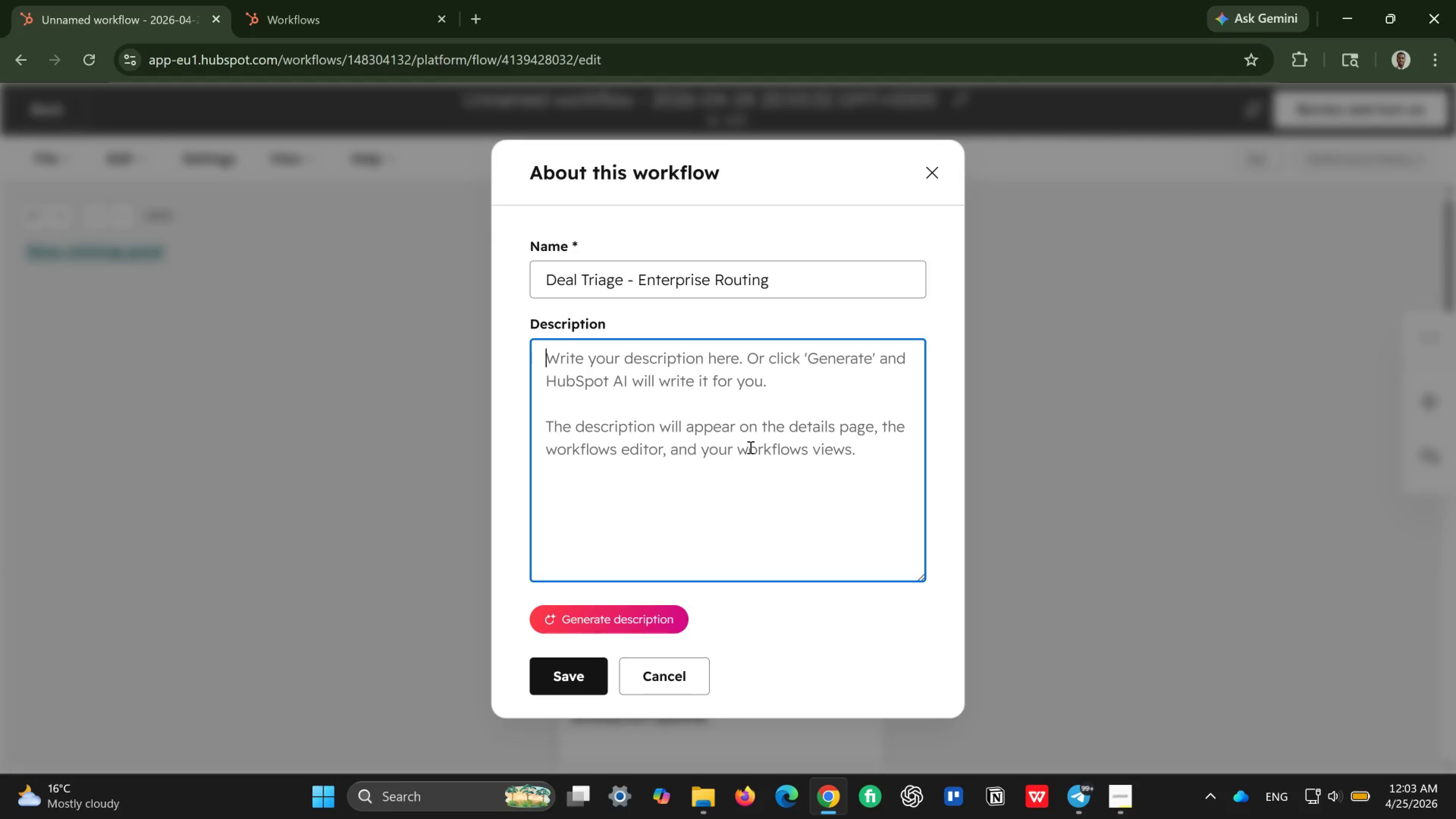 
type(Automated triagr)
key(Backspace)
type(e )
 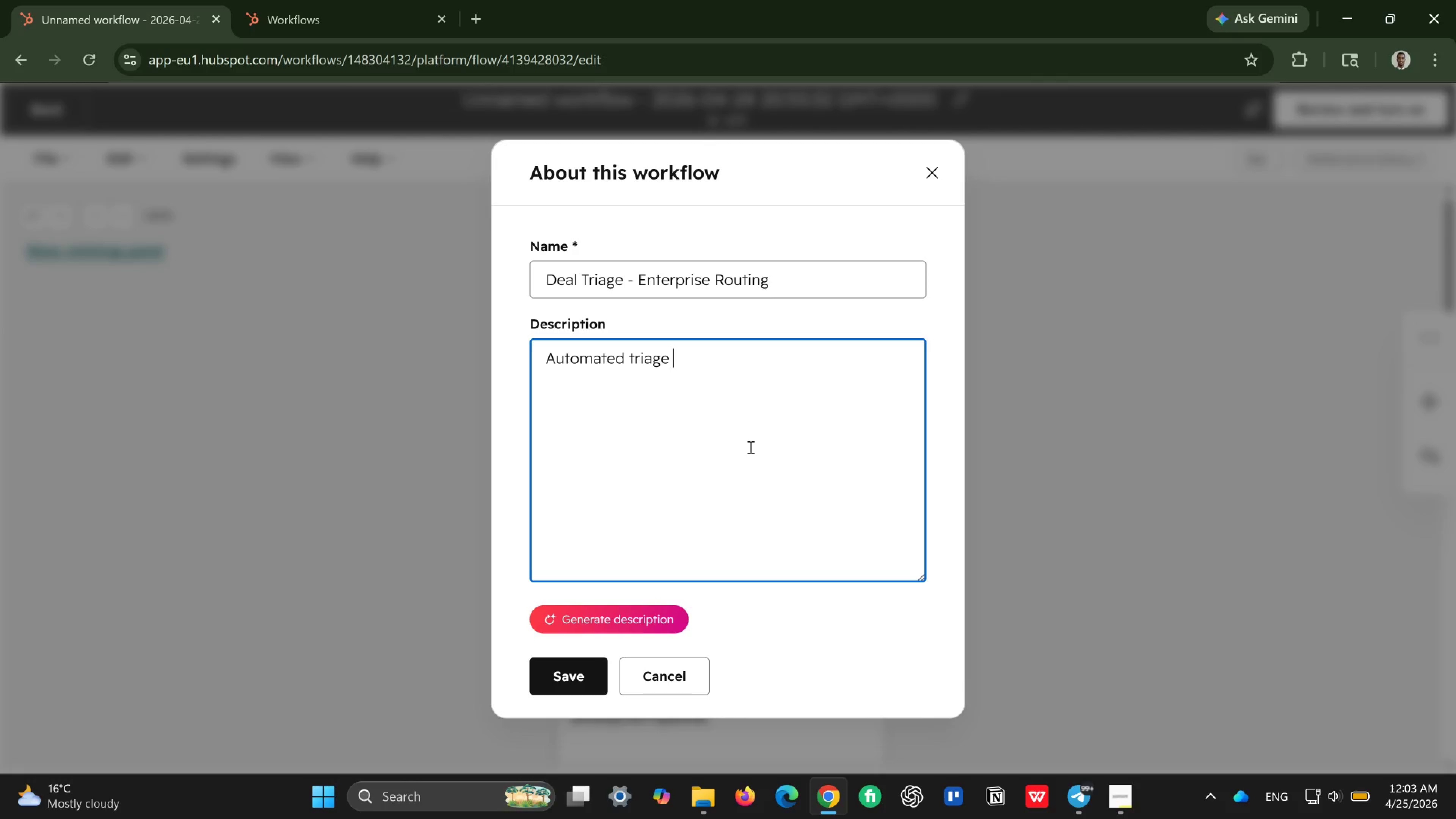 
type(workfo)
key(Backspace)
type(low)
 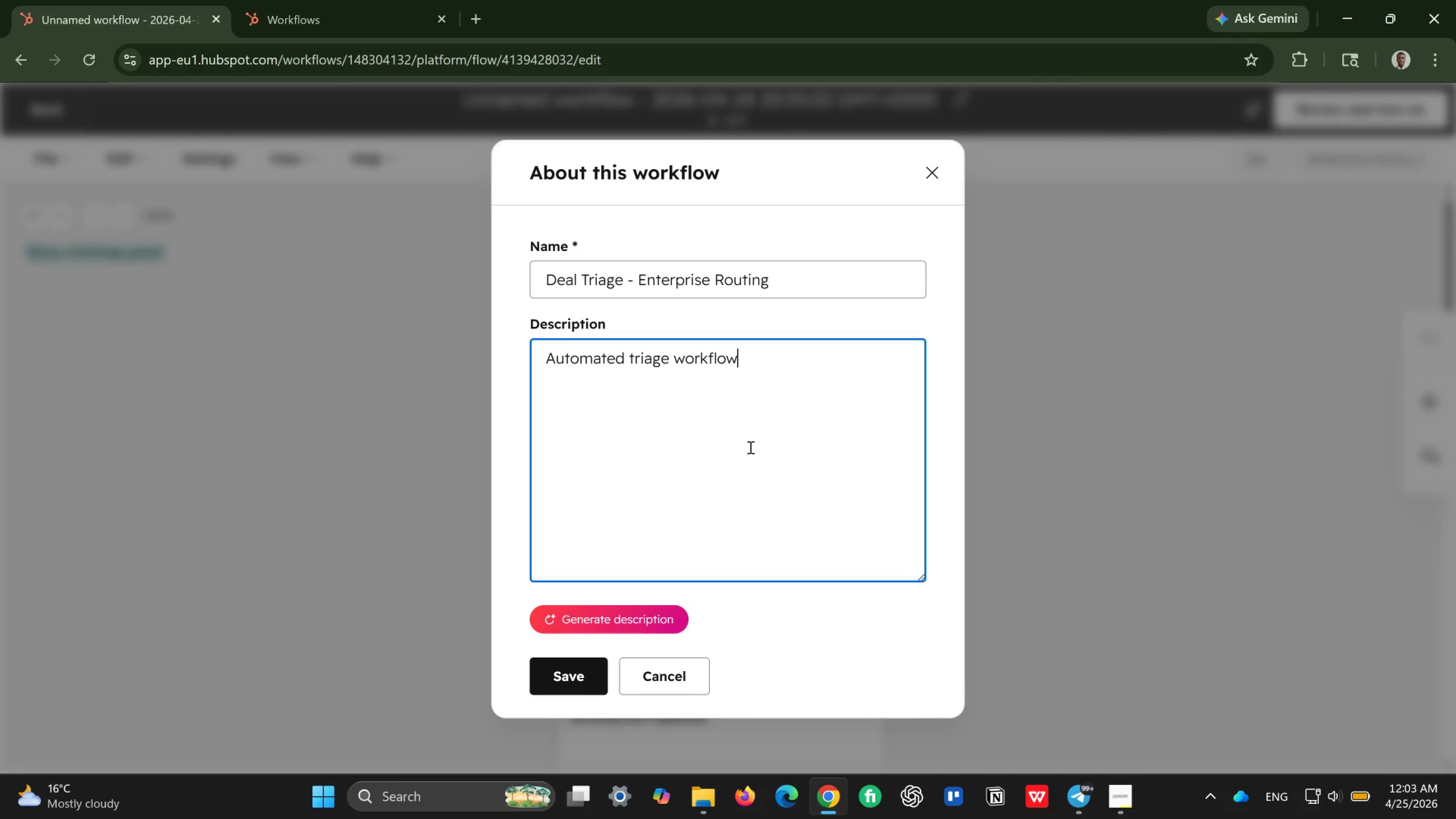 
type( that routes )
 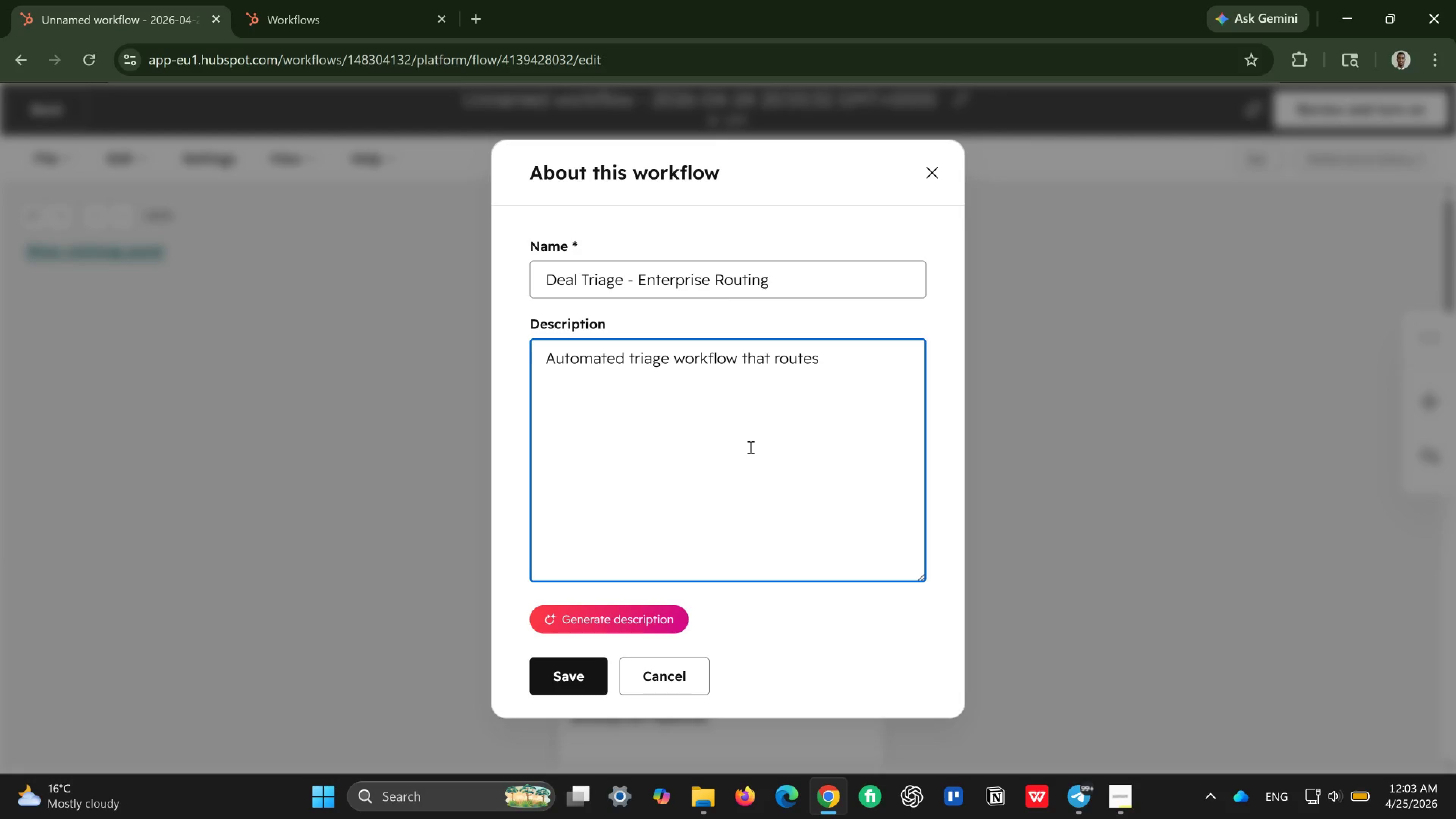 
type(deals in )
key(Backspace)
type(to the correct pipeline based on projed)
key(Backspace)
type(ct clasification and deal)
 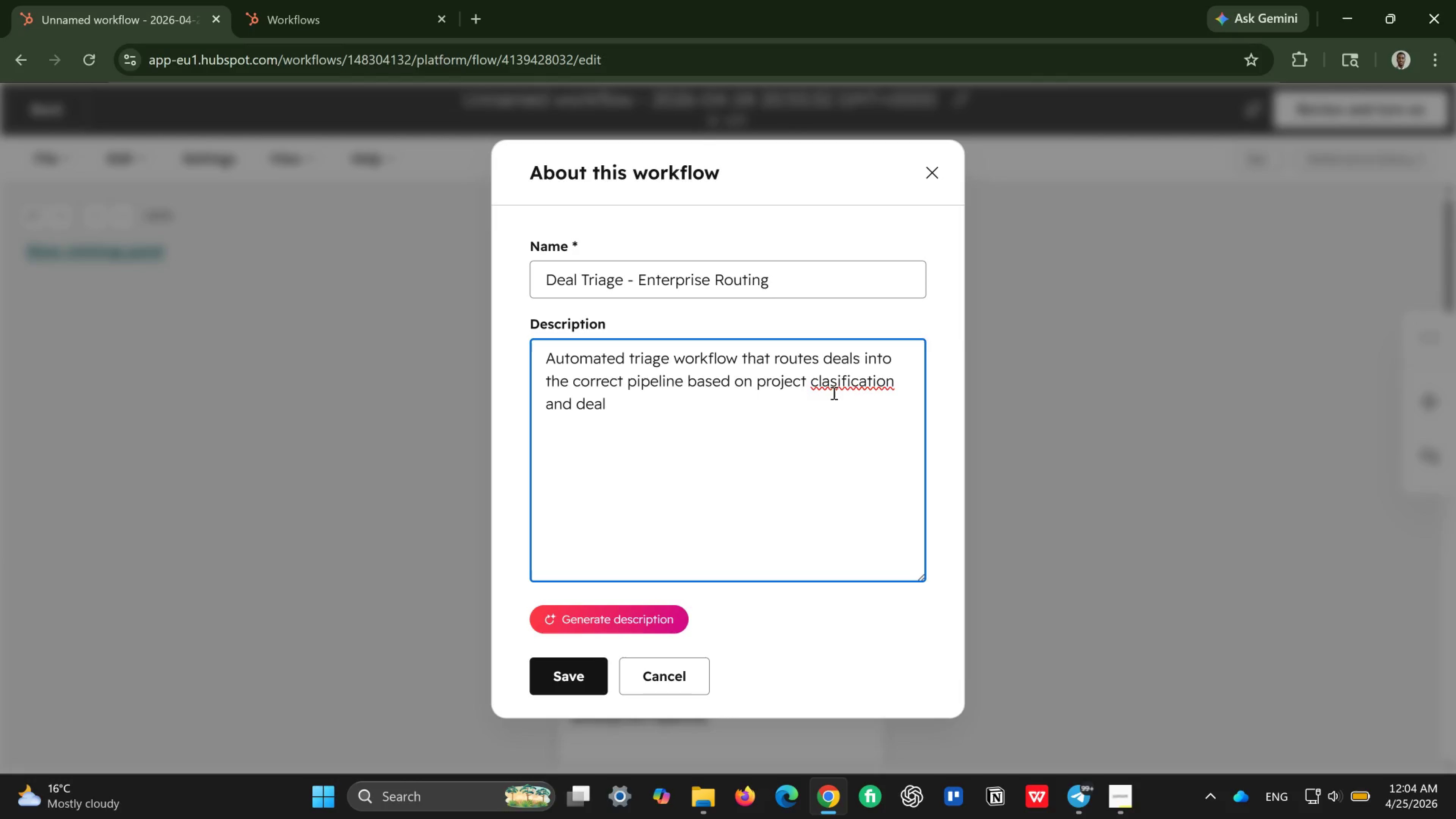 
left_click([833, 393])
 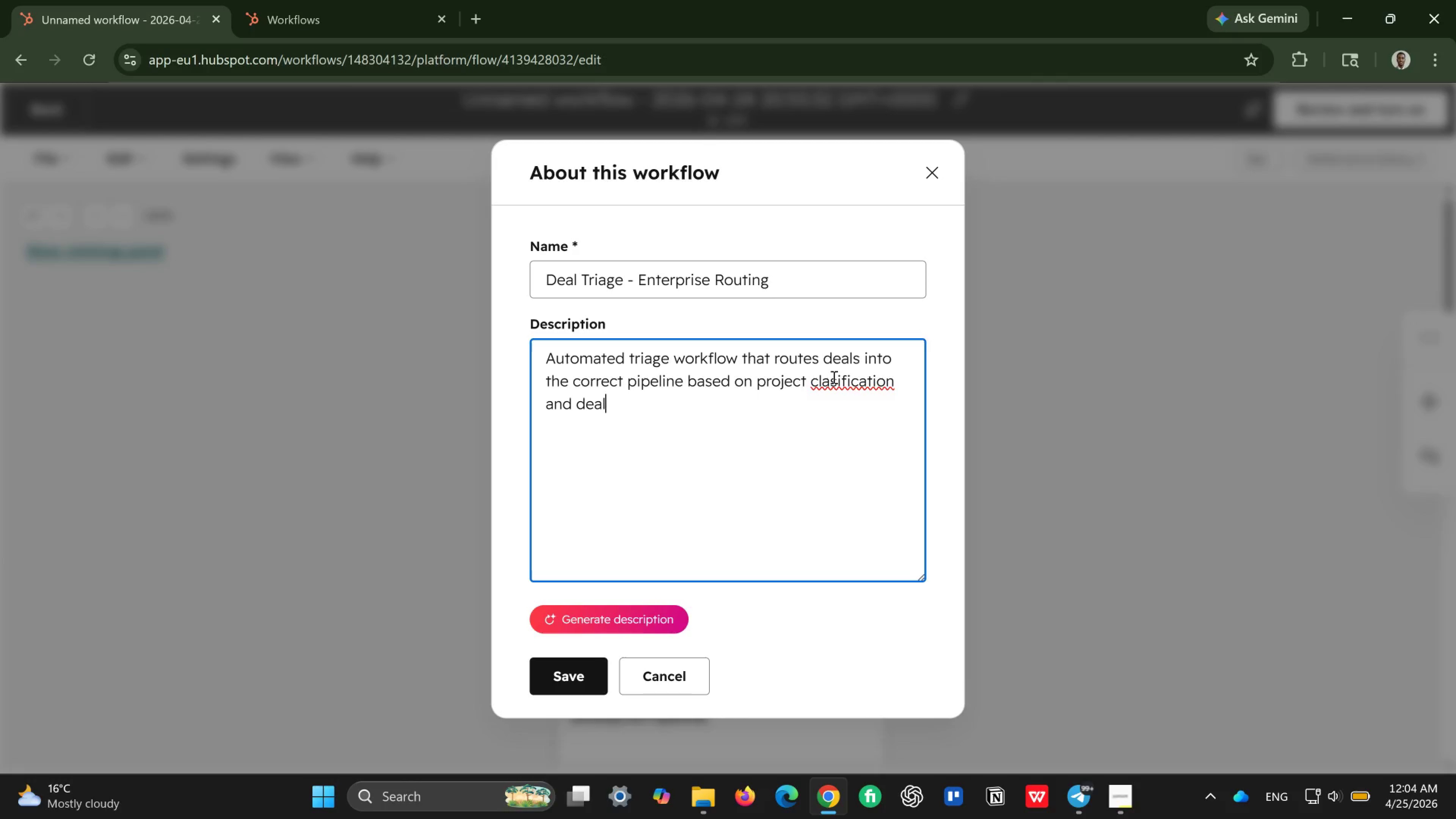 
left_click([833, 377])
 